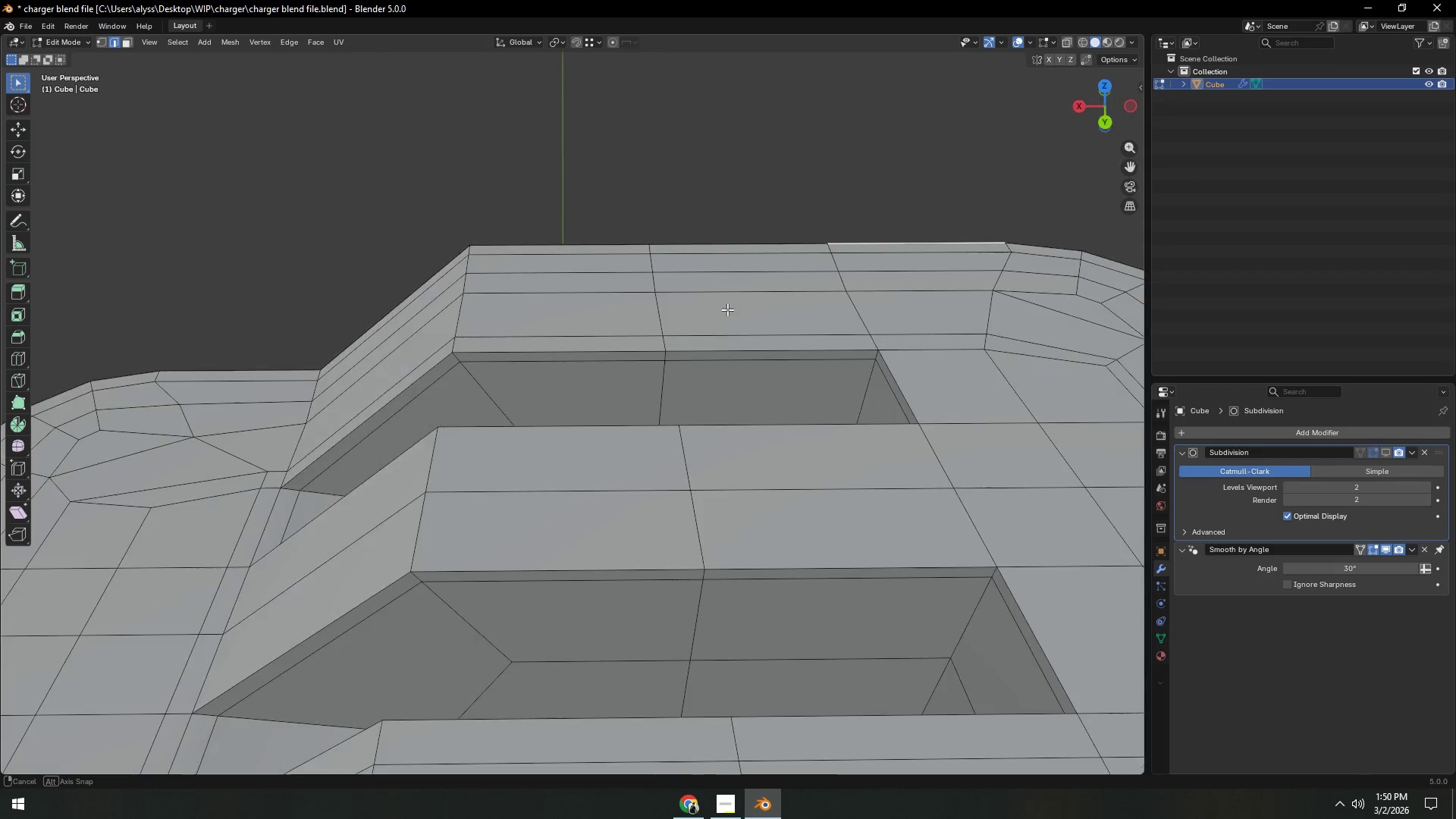 
hold_key(key=ShiftLeft, duration=0.36)
 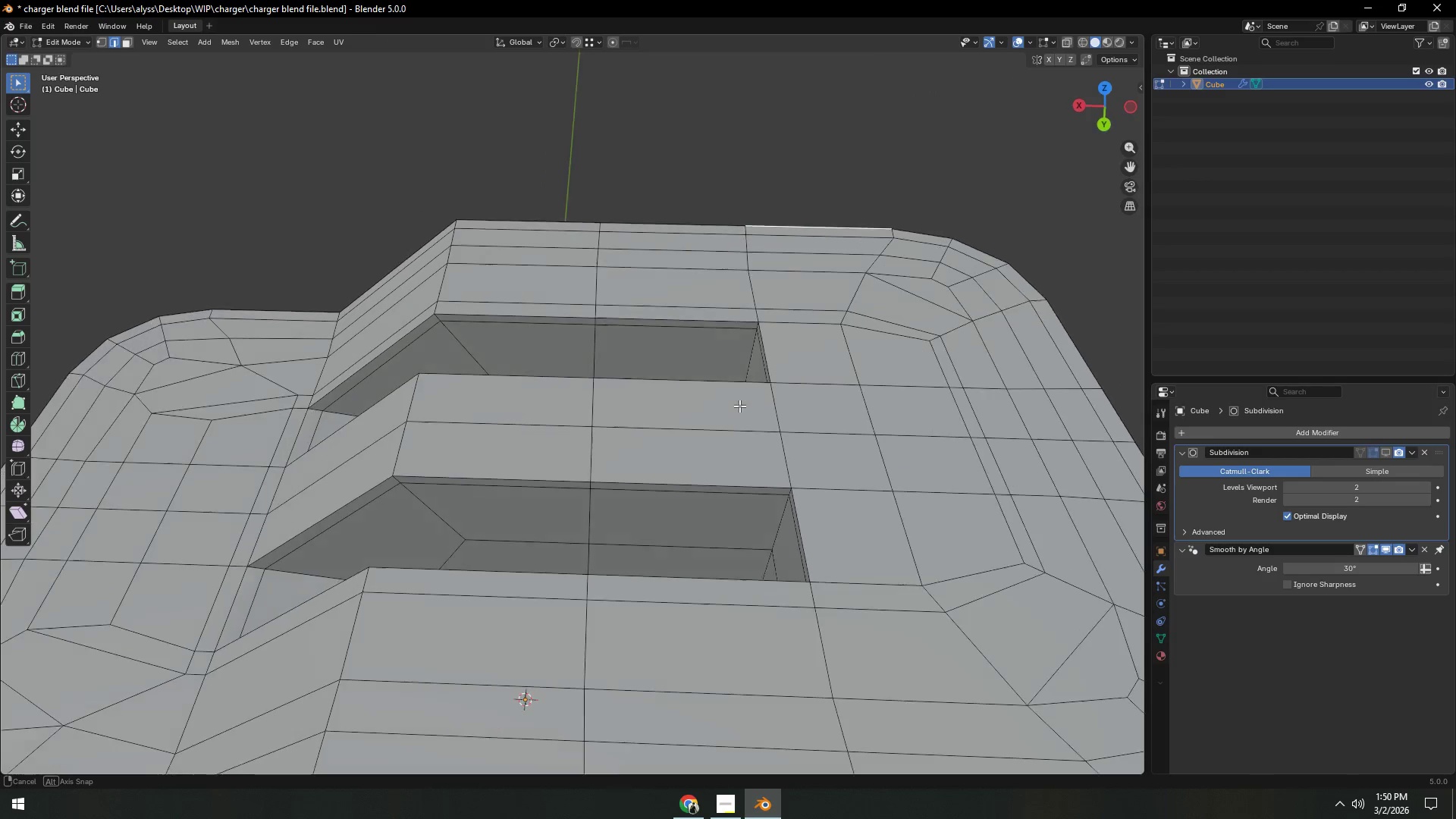 
scroll: coordinate [732, 317], scroll_direction: down, amount: 2.0
 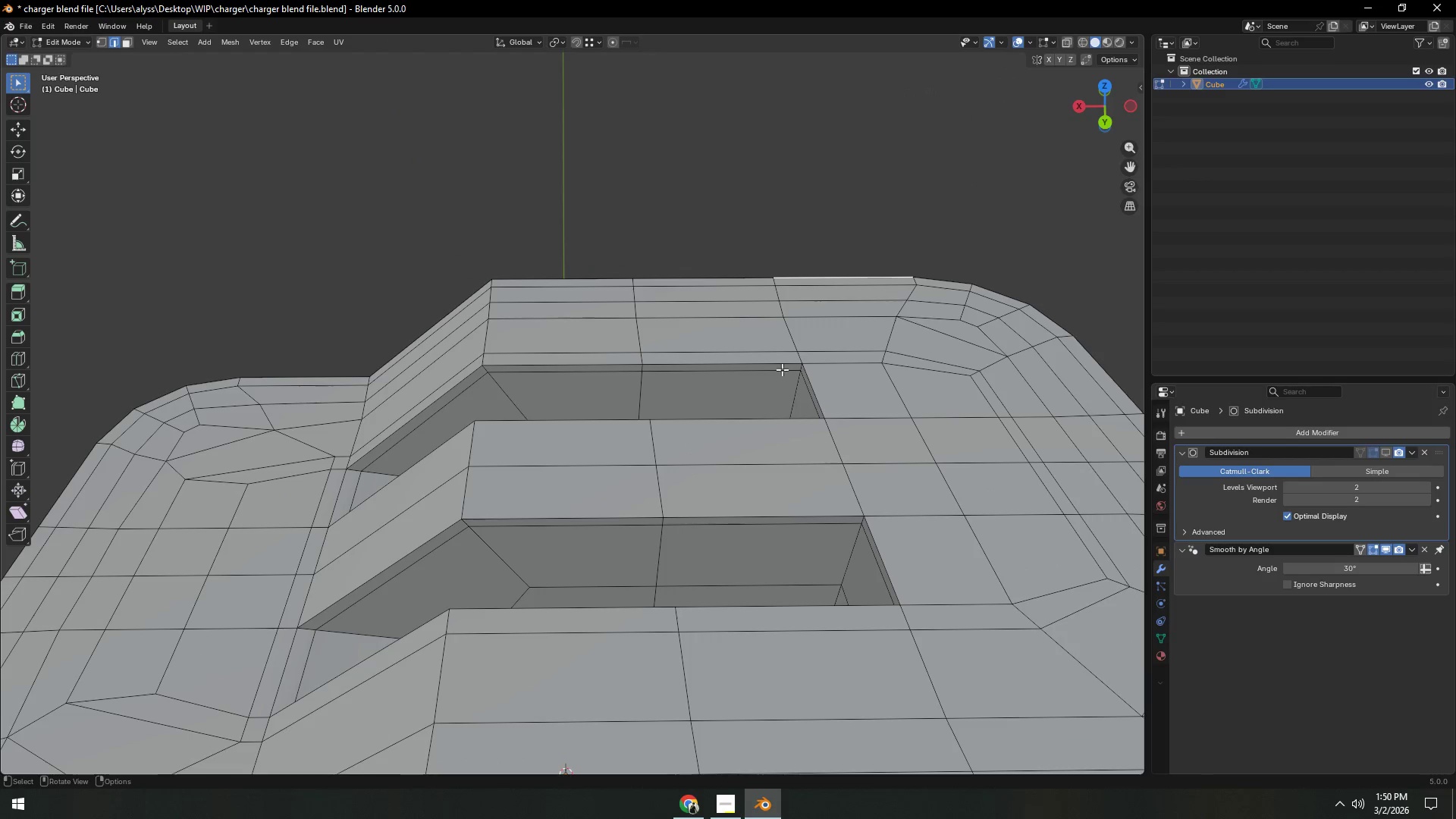 
hold_key(key=ShiftLeft, duration=0.42)
 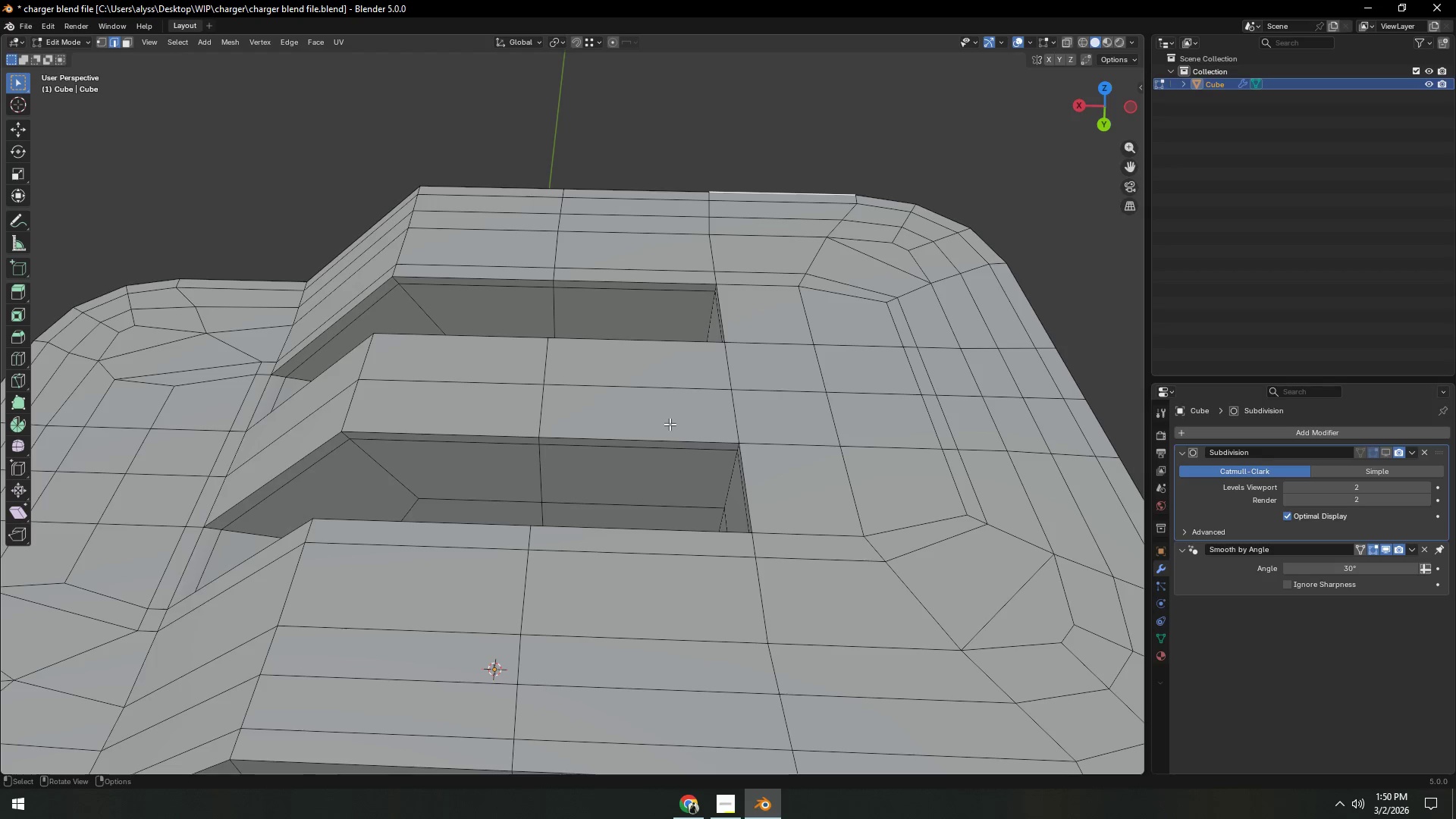 
key(Control+ControlLeft)
 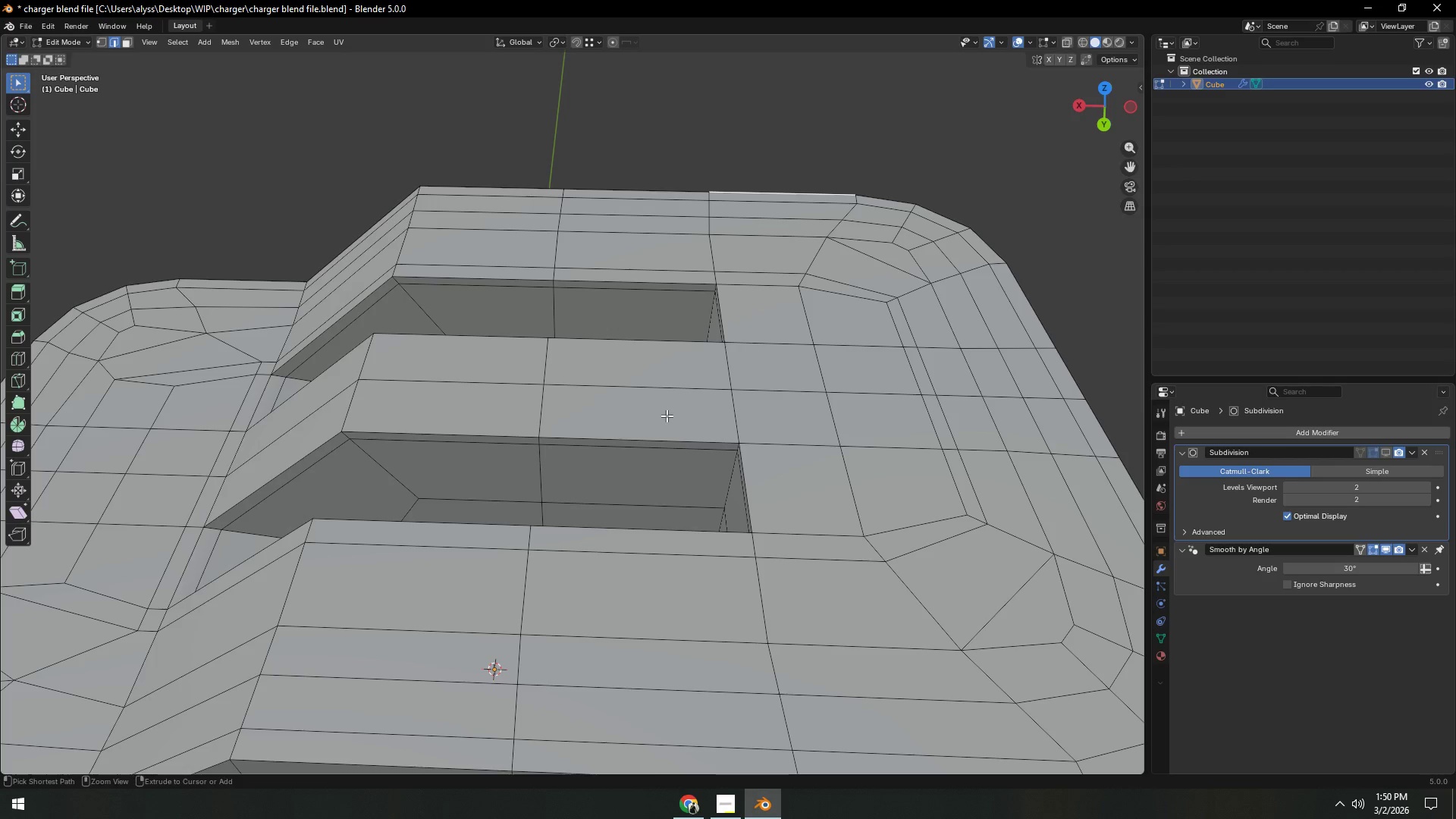 
key(Control+R)
 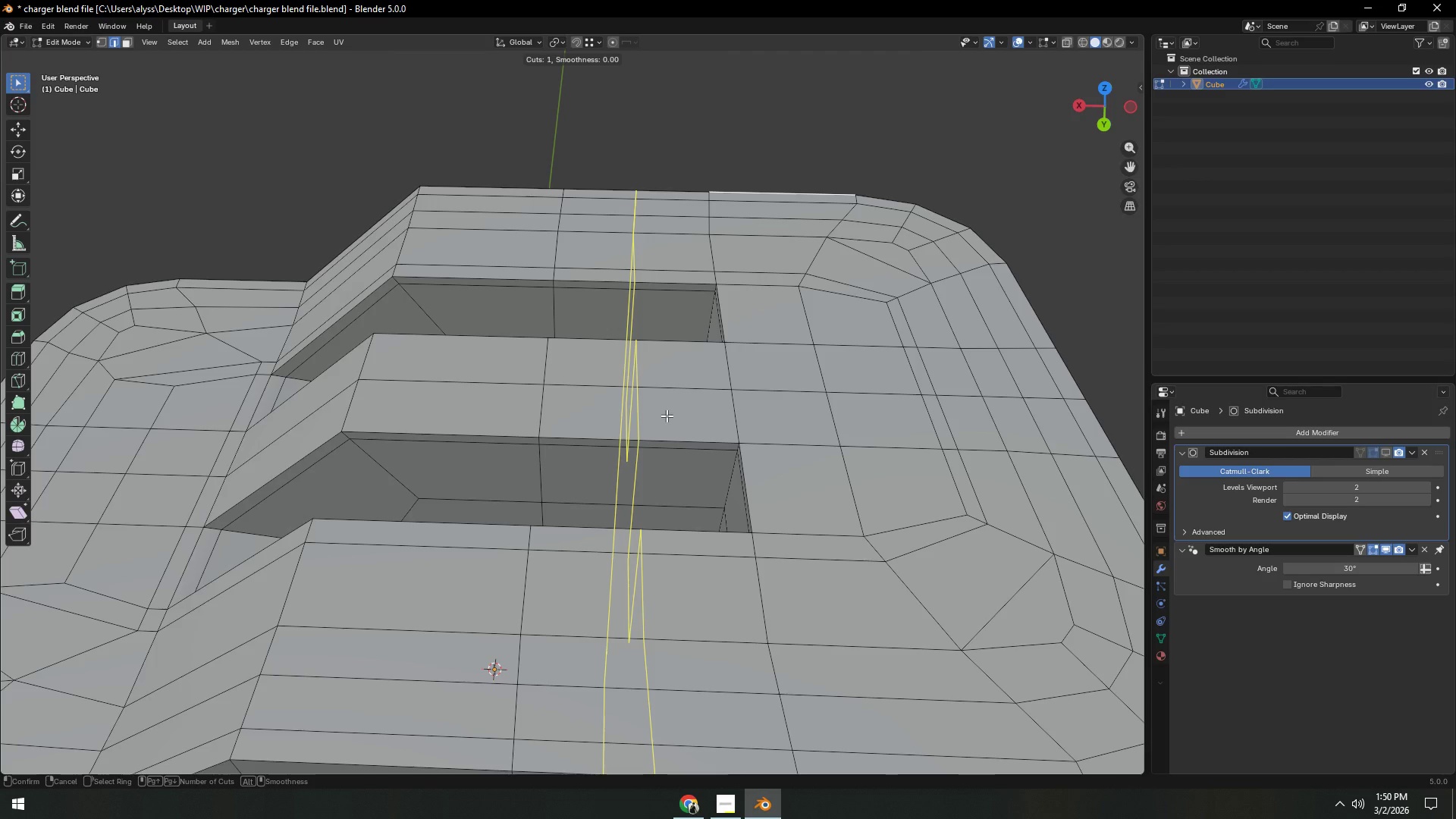 
left_click([667, 416])
 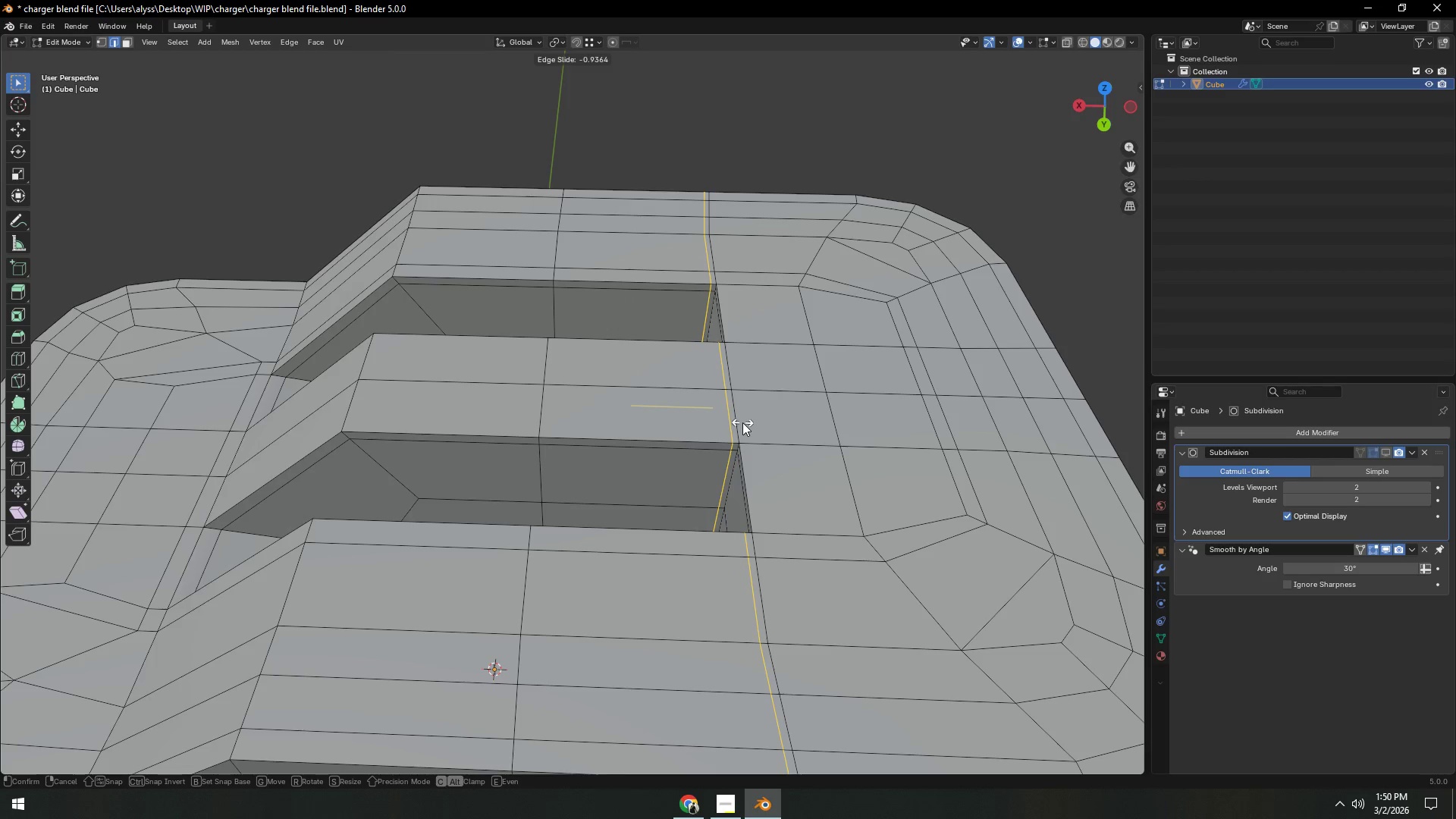 
left_click([742, 422])
 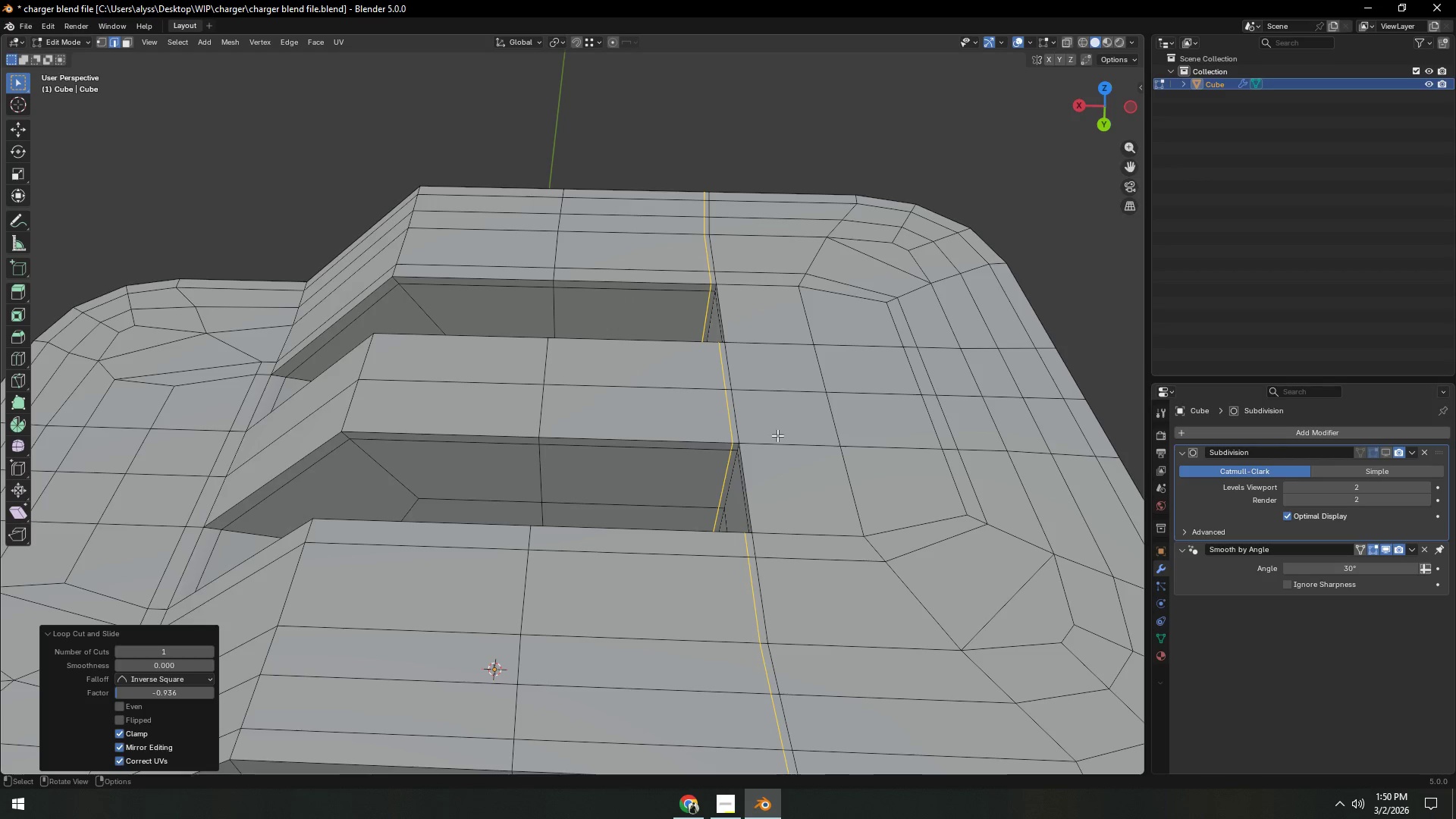 
hold_key(key=ShiftLeft, duration=0.47)
 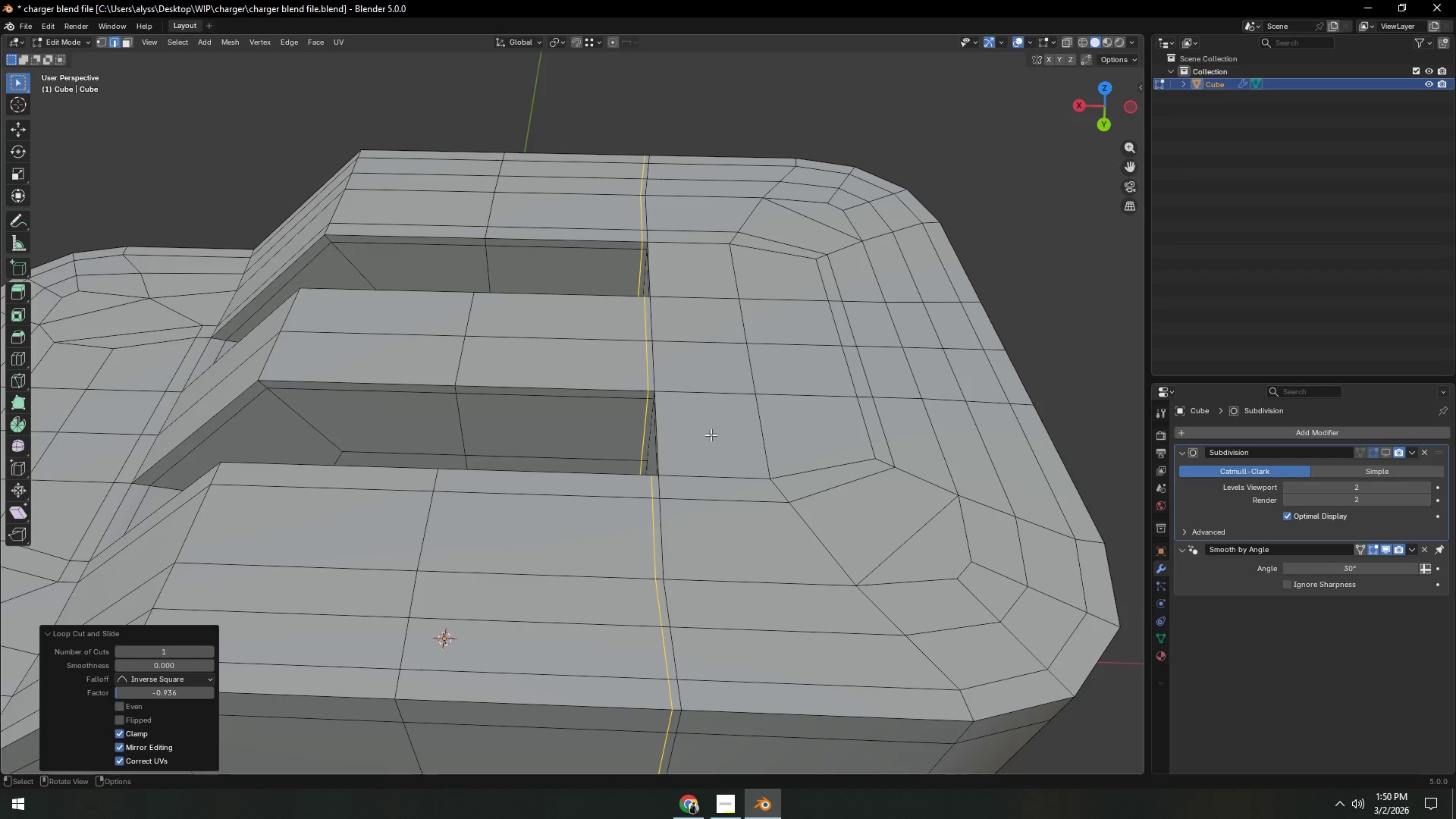 
key(Control+ControlLeft)
 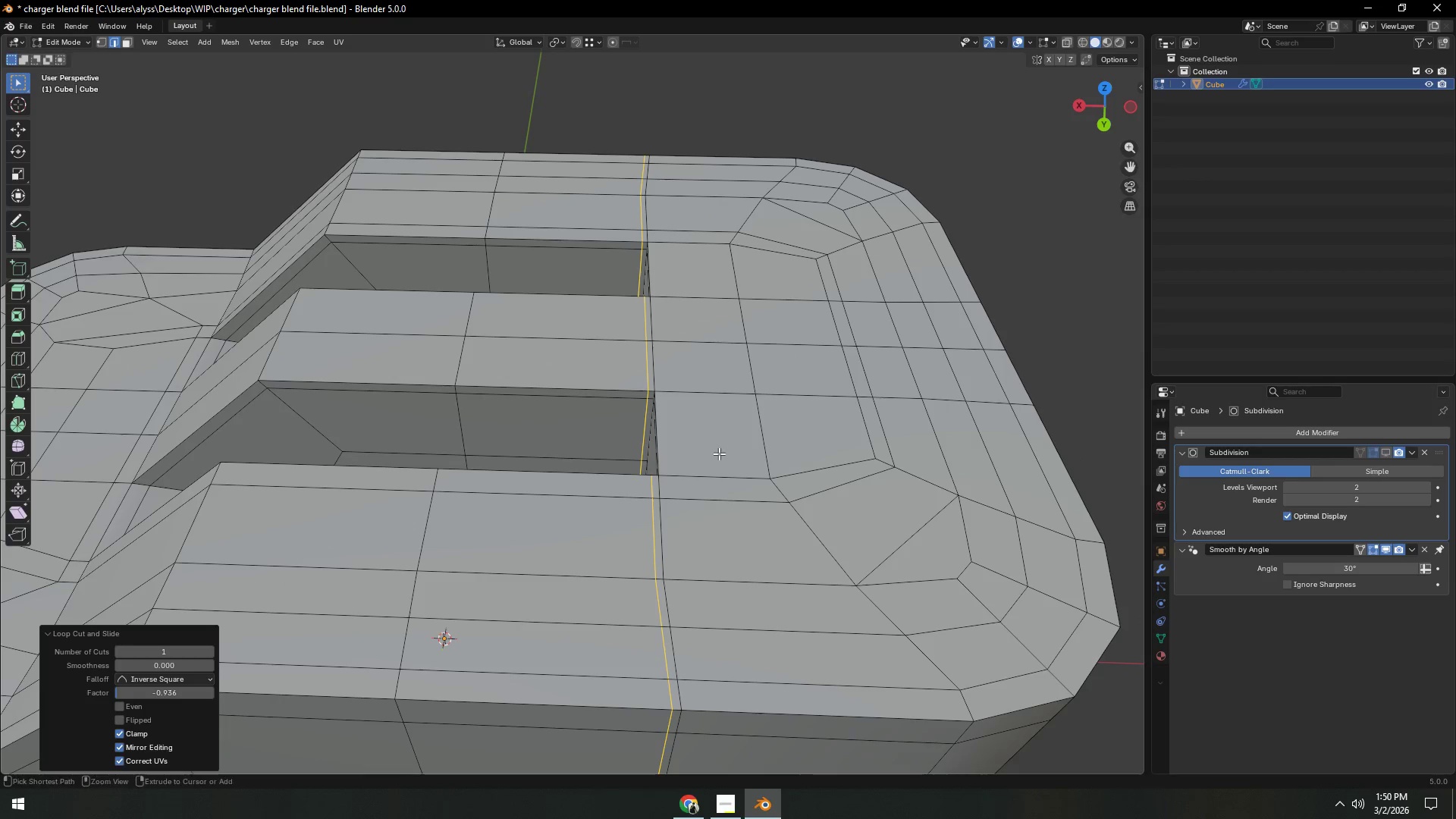 
key(Control+R)
 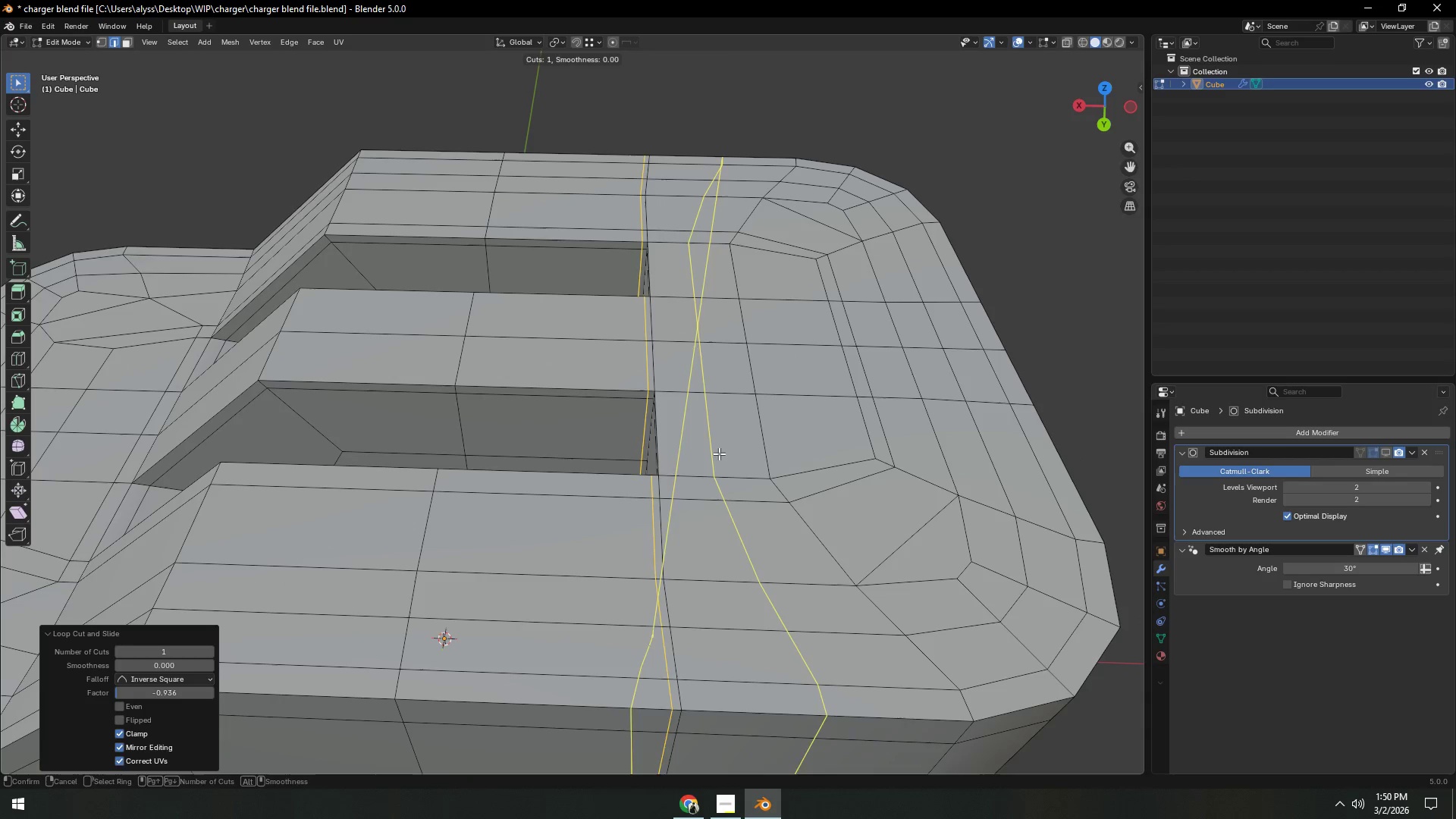 
left_click([719, 453])
 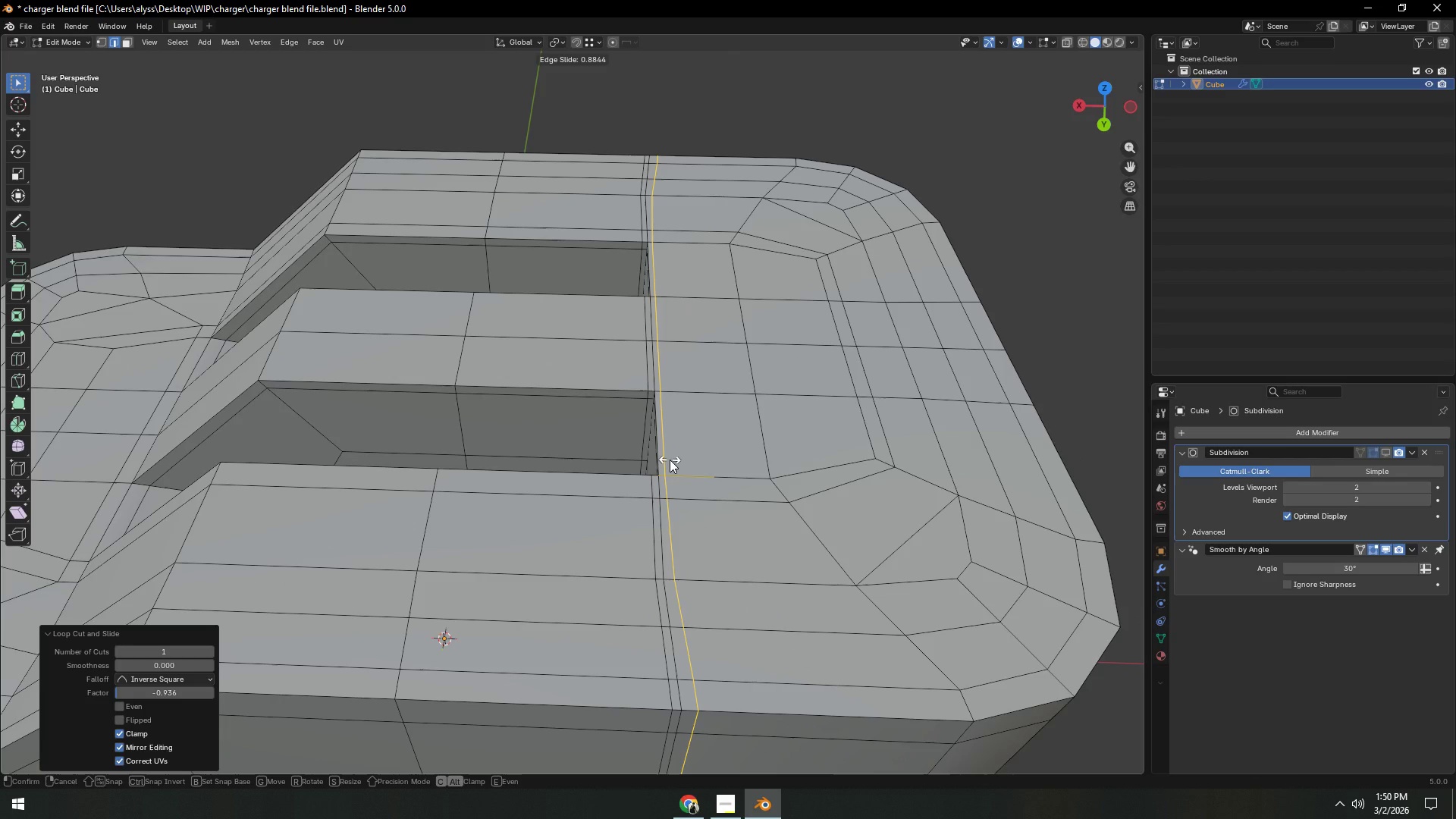 
left_click([670, 460])
 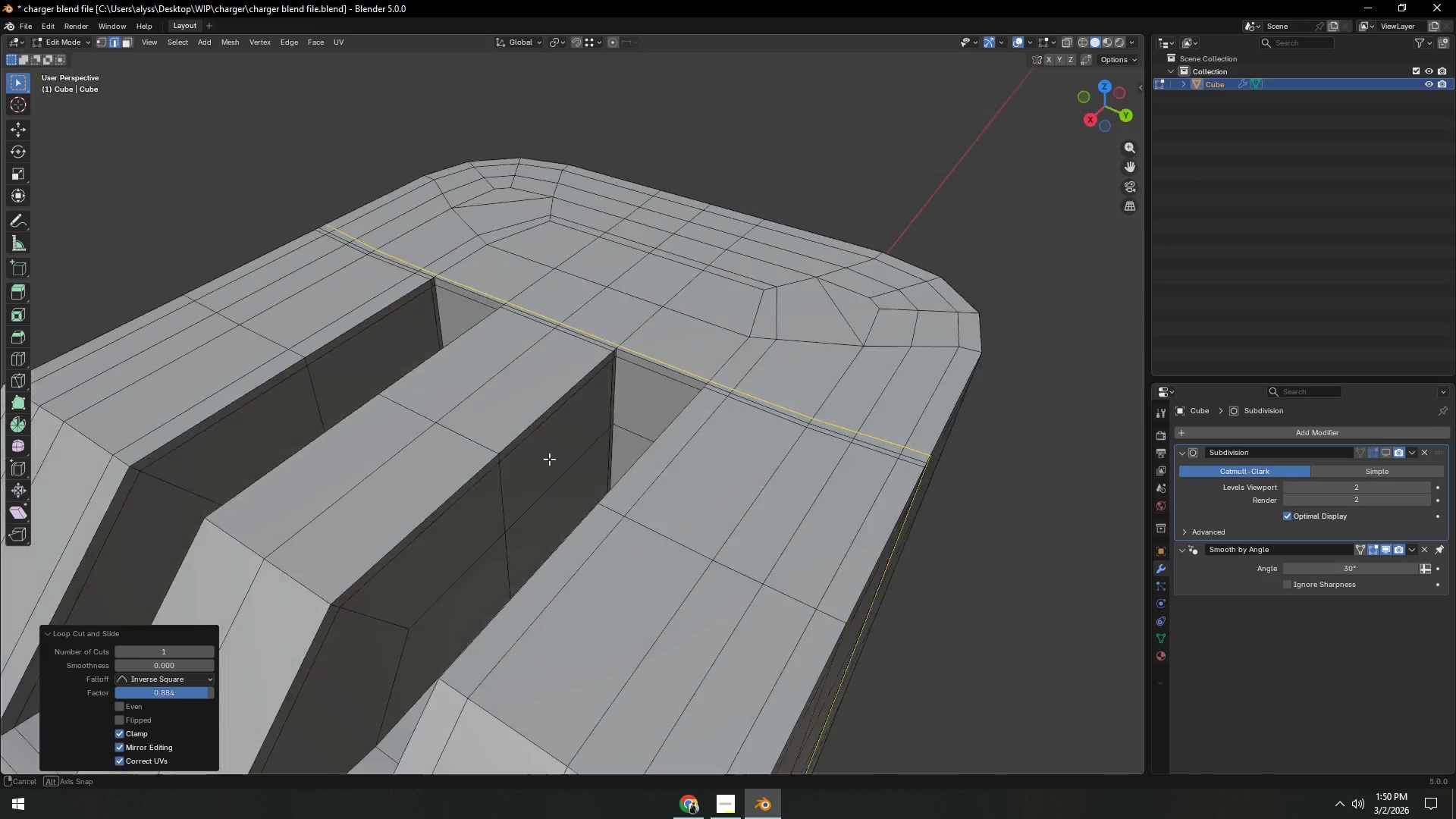 
hold_key(key=ShiftLeft, duration=0.42)
 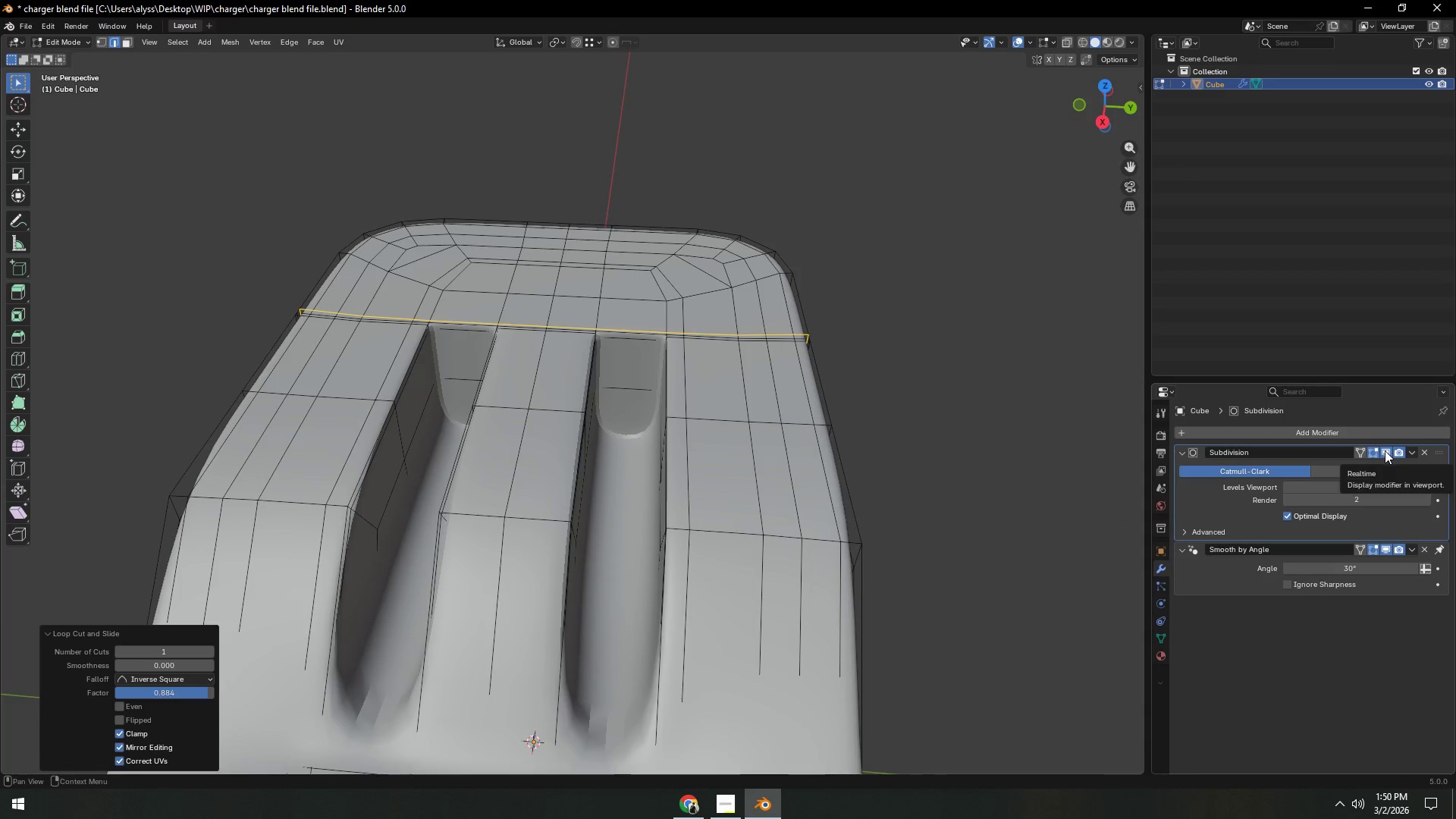 
scroll: coordinate [586, 457], scroll_direction: down, amount: 2.0
 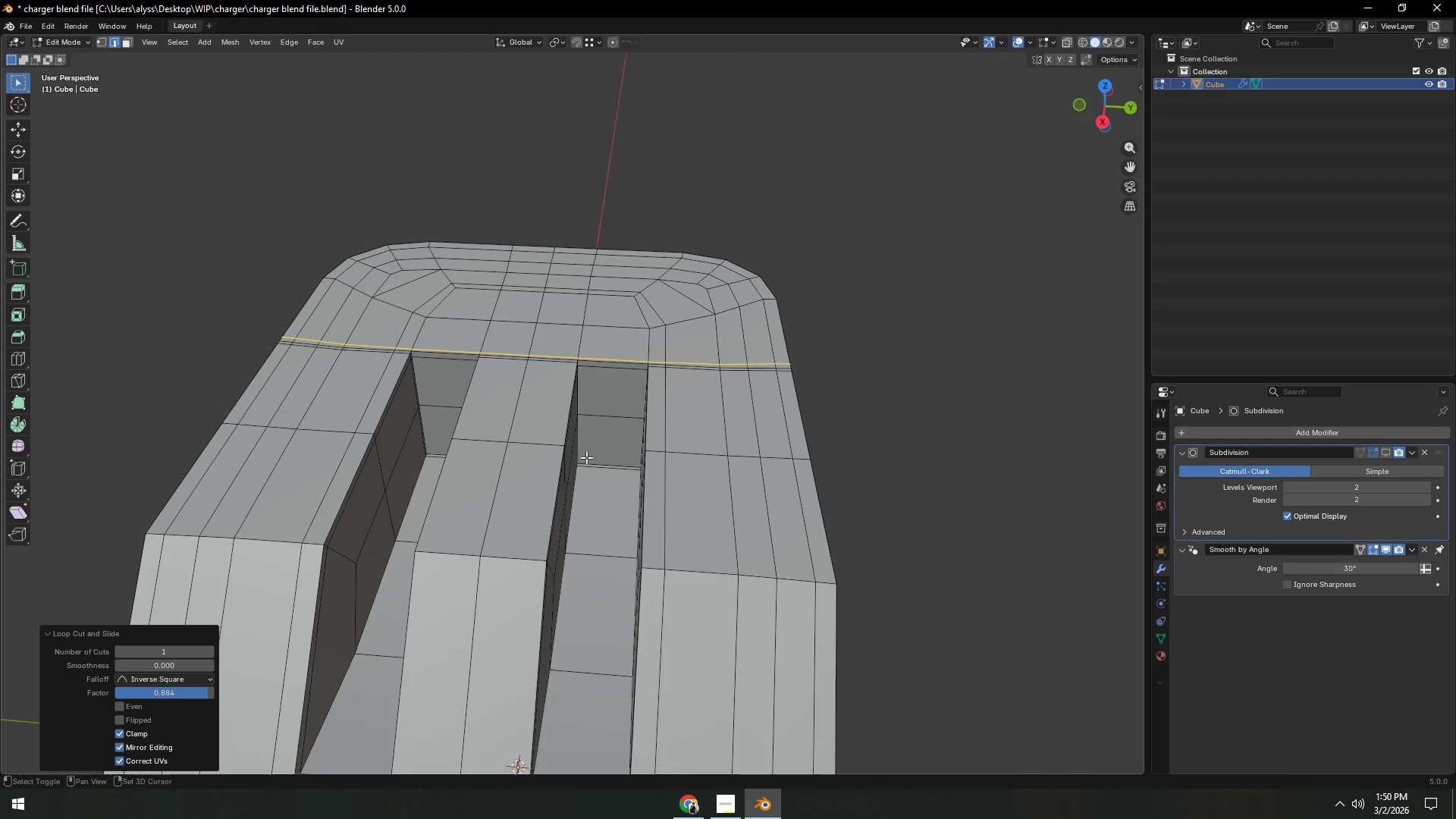 
left_click([1385, 450])
 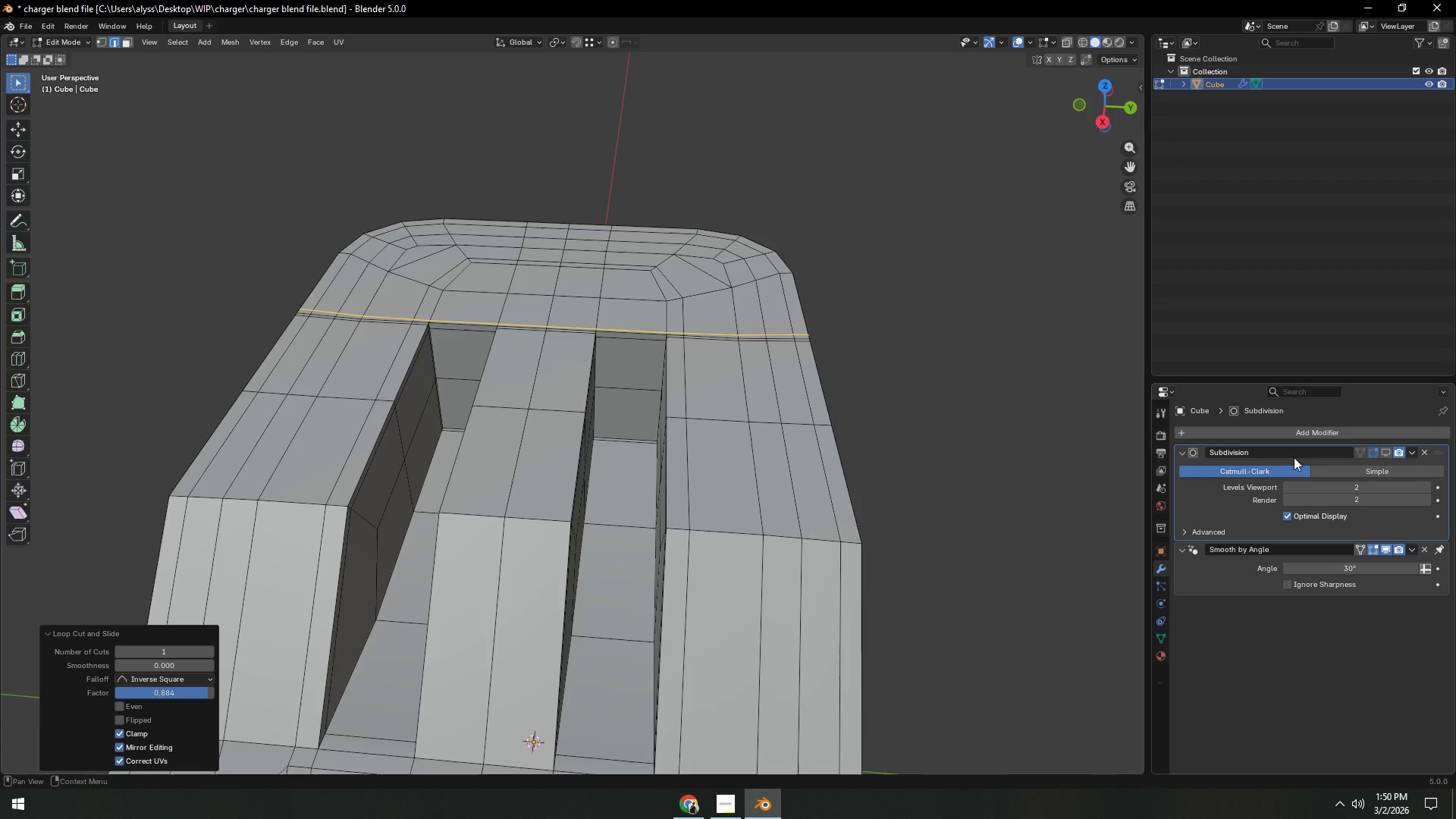 
key(Shift+ShiftLeft)
 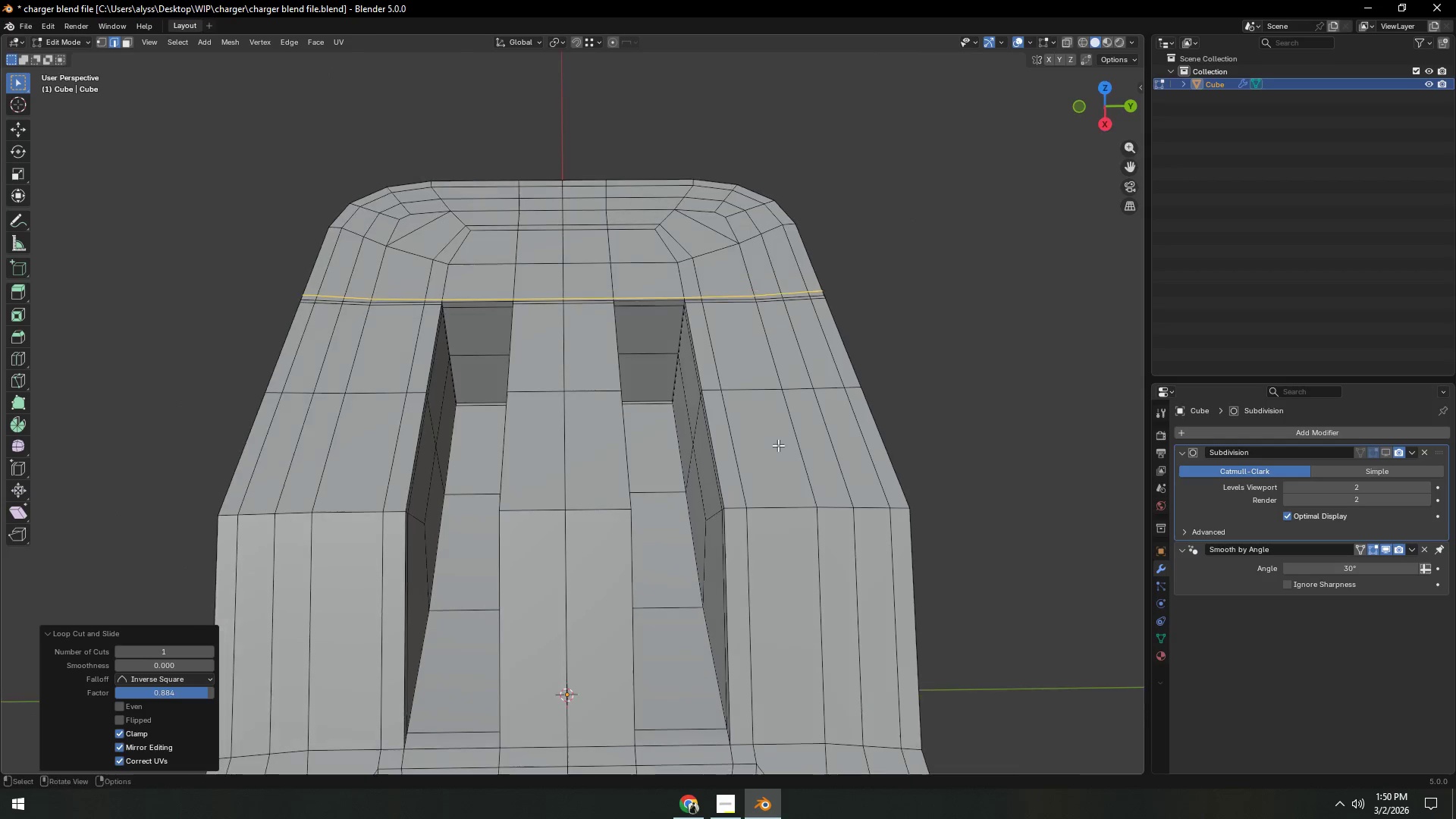 
key(Control+ControlLeft)
 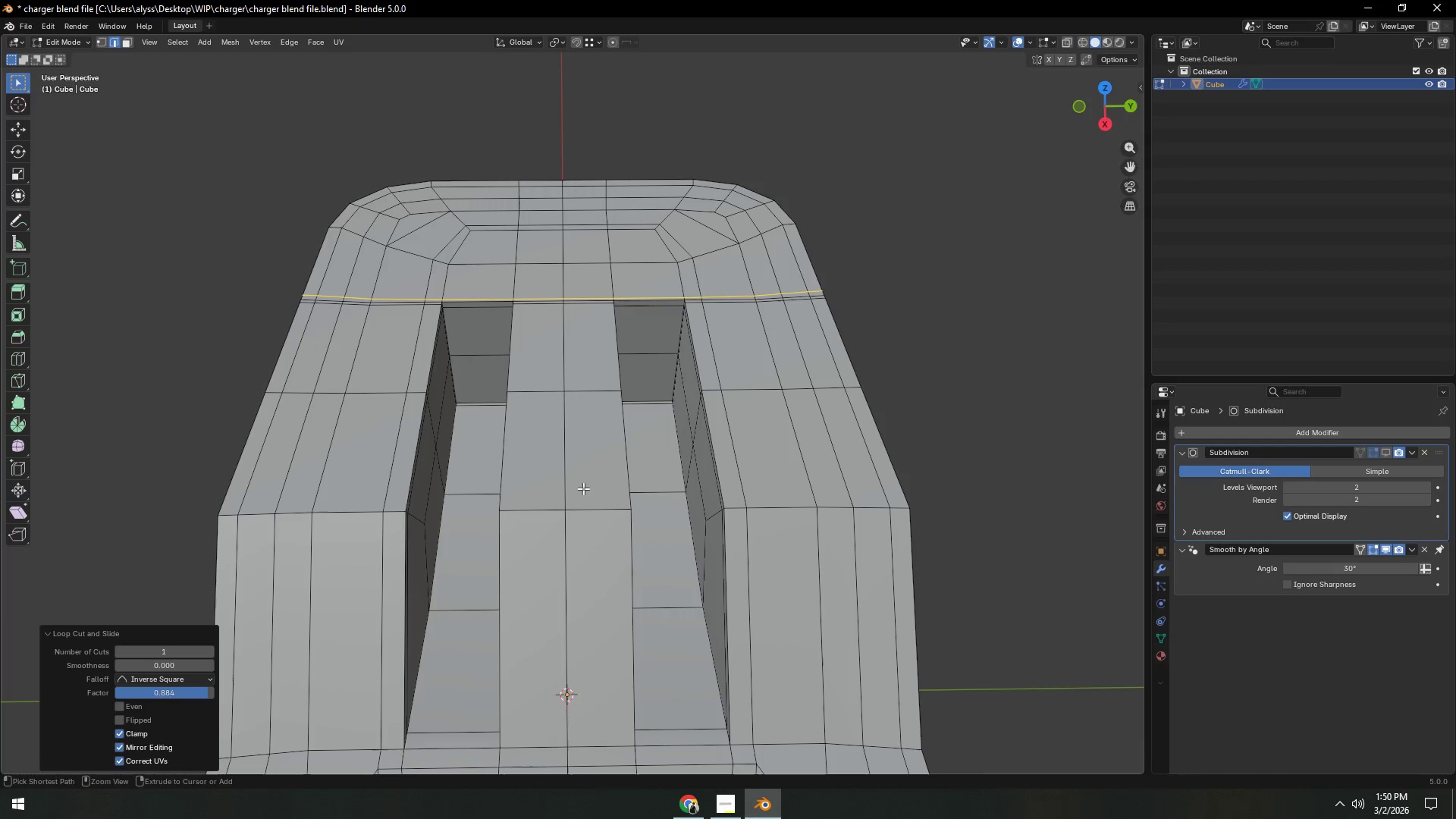 
key(Control+R)
 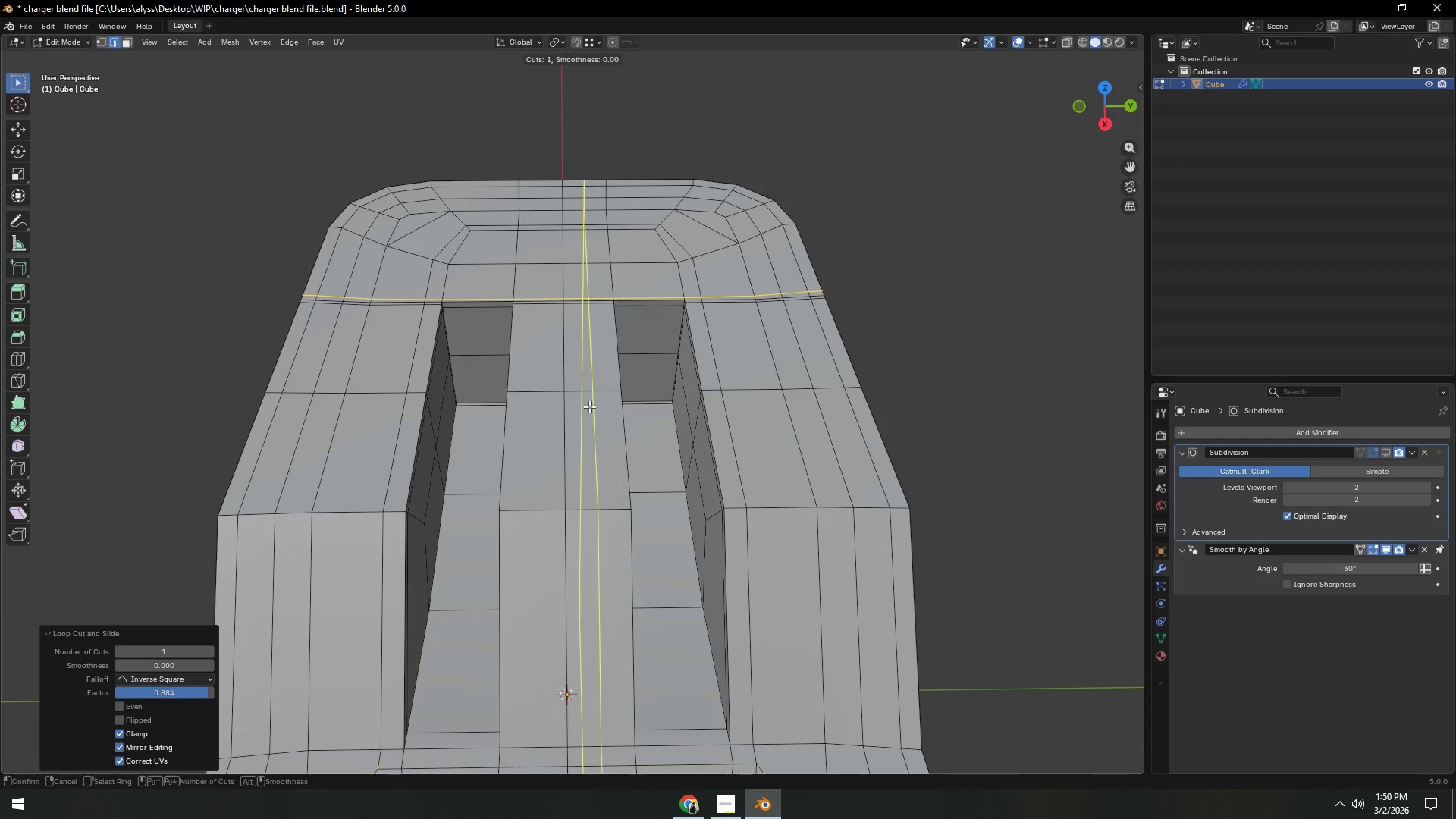 
left_click([589, 403])
 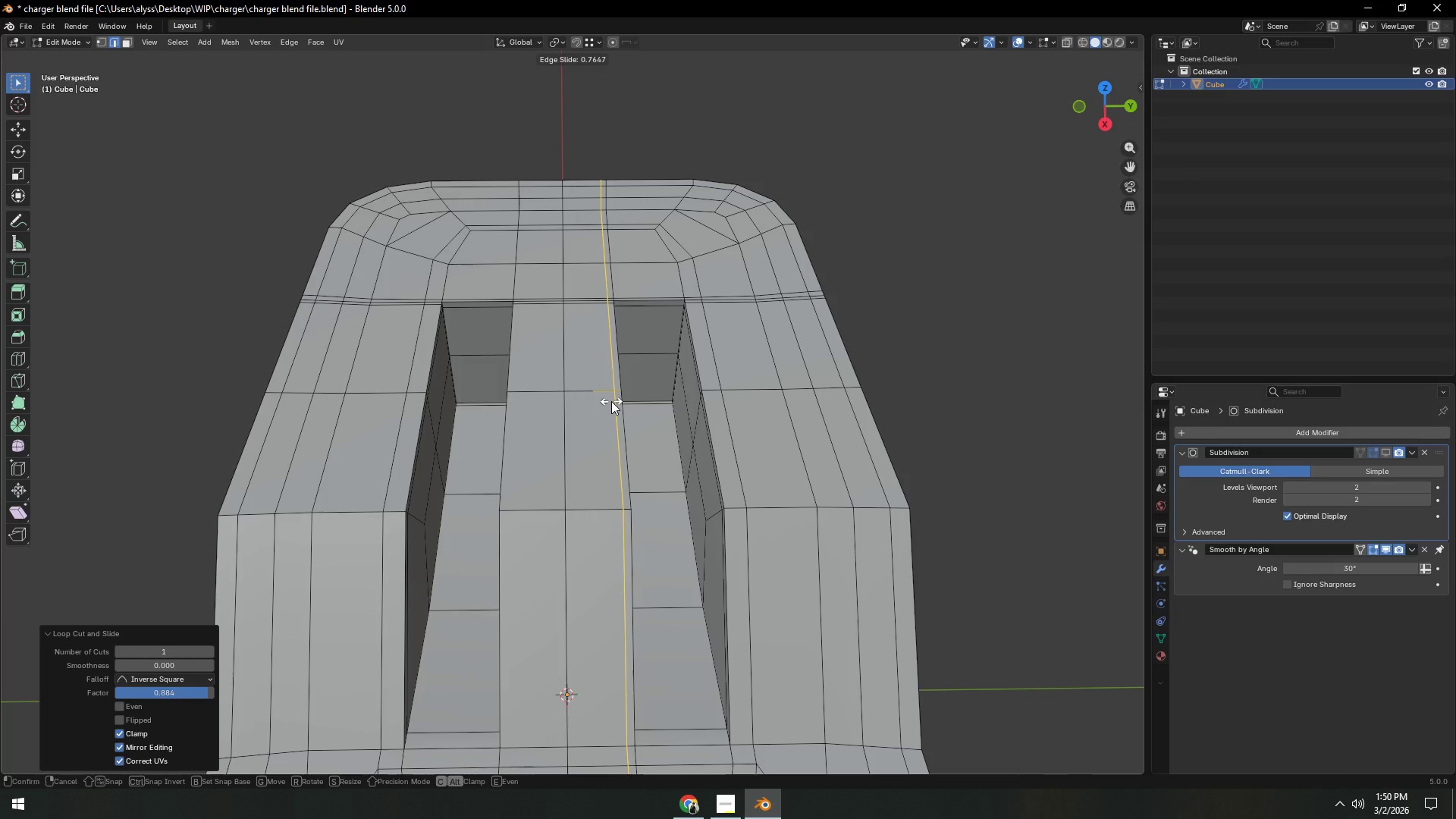 
left_click([612, 401])
 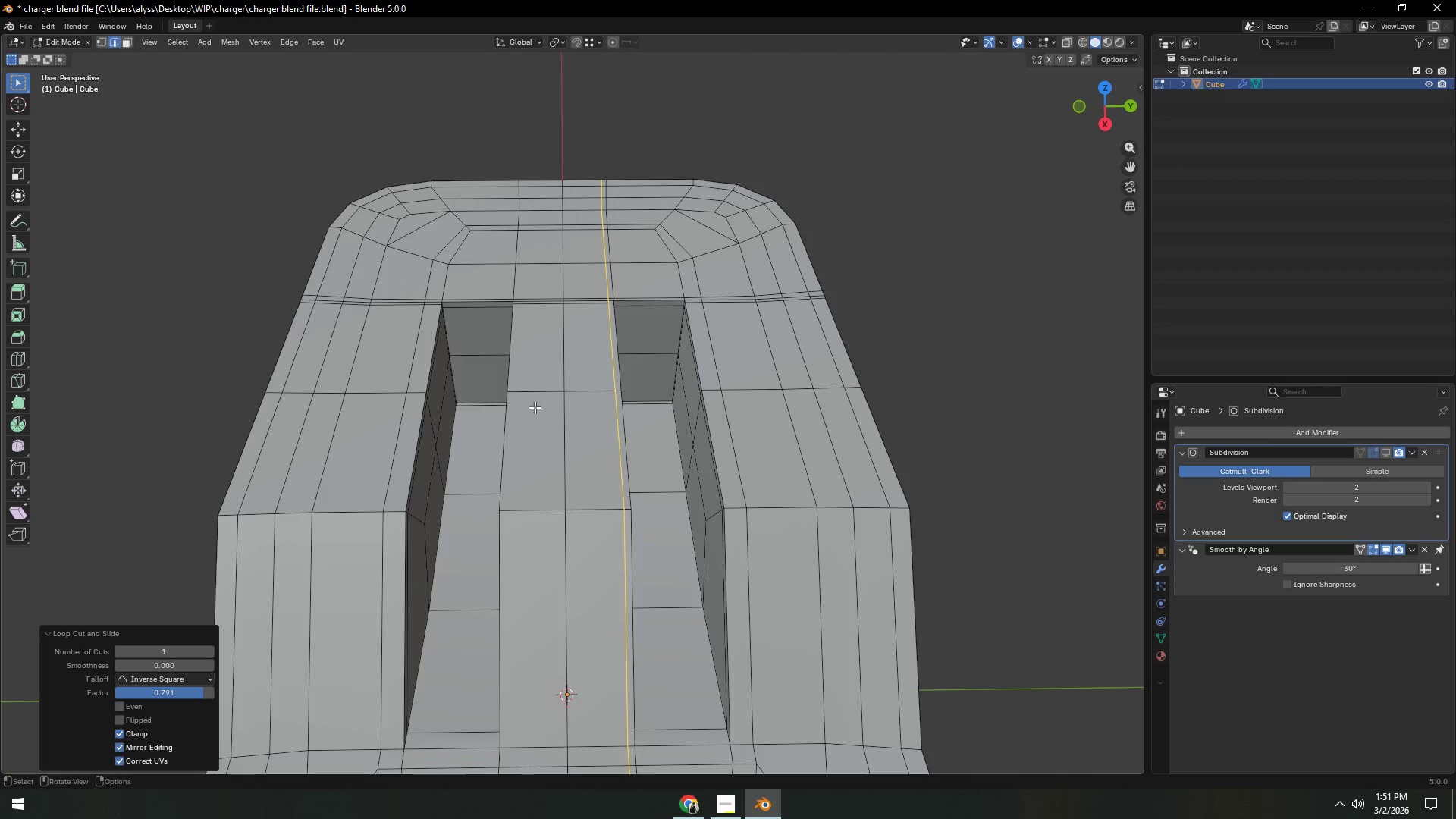 
key(Control+ControlLeft)
 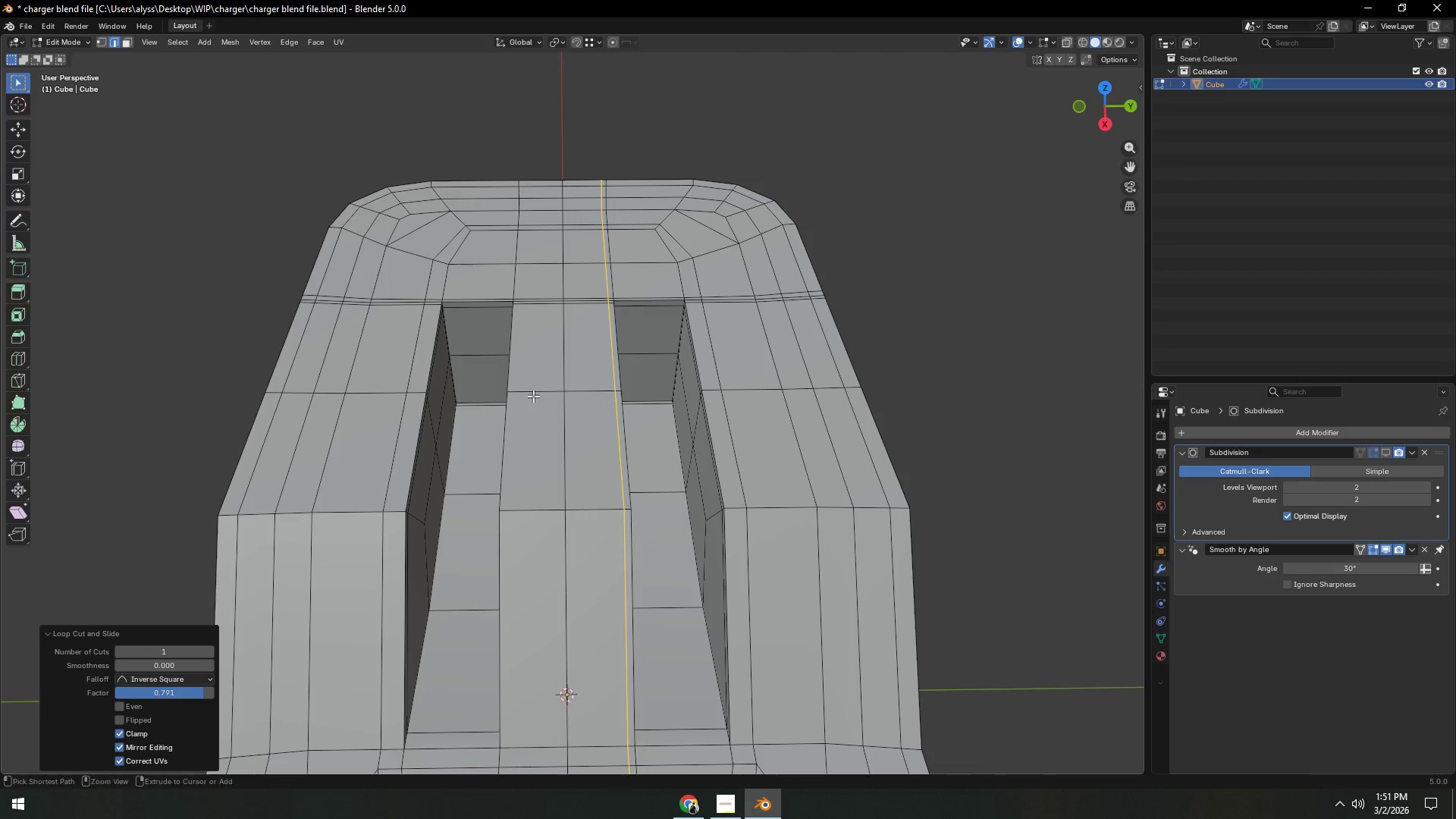 
key(Control+R)
 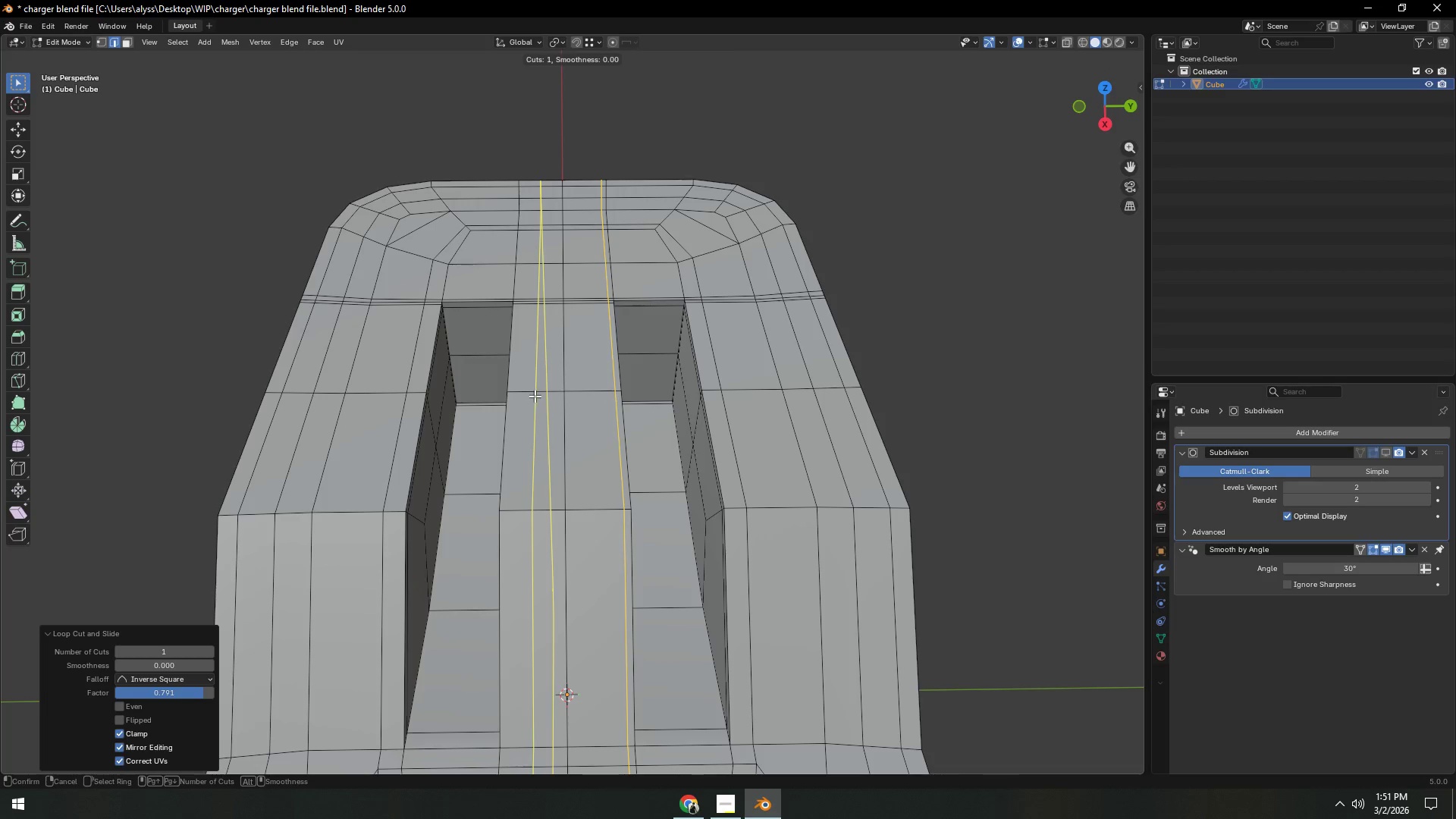 
left_click([535, 396])
 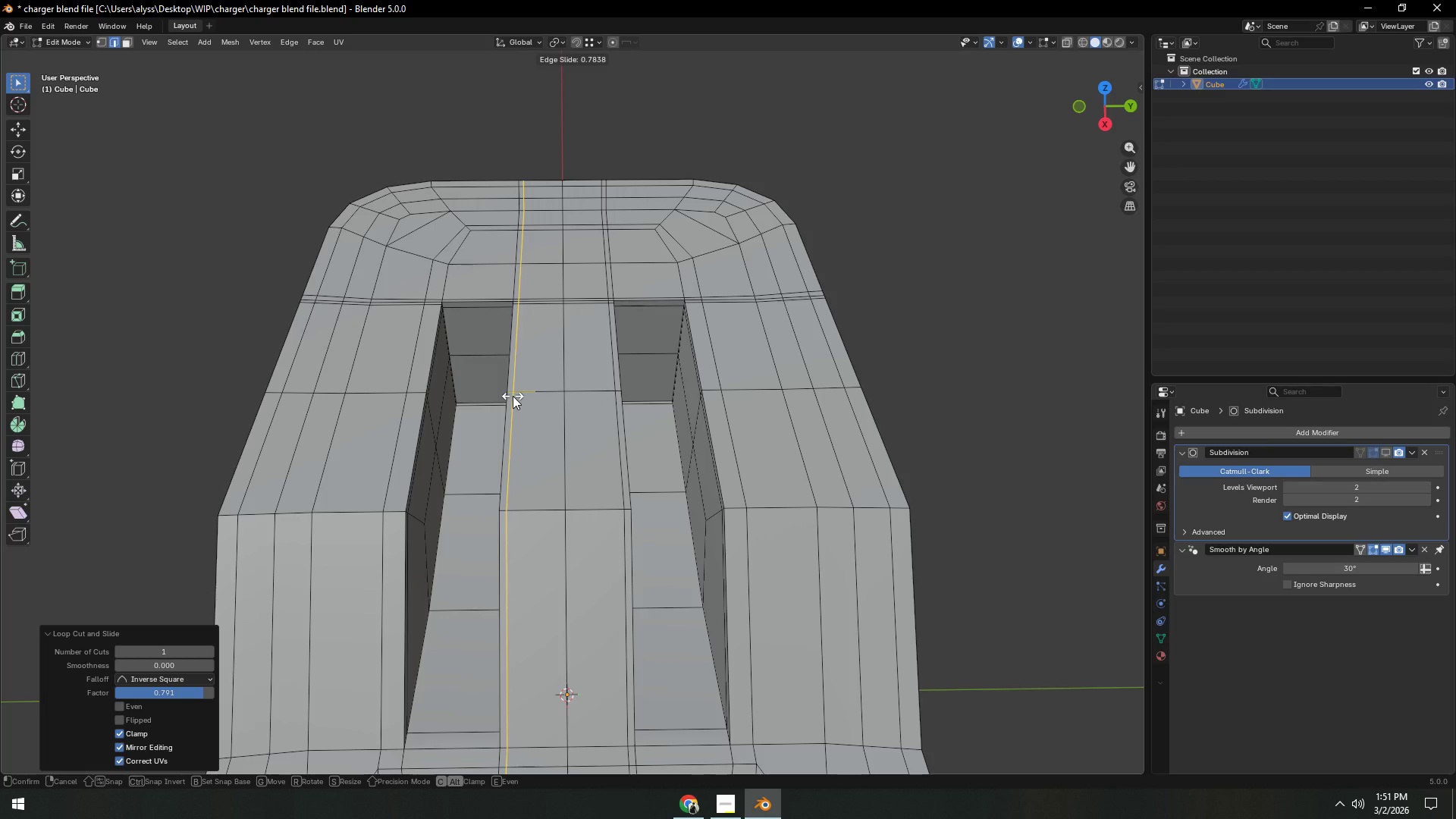 
left_click([513, 396])
 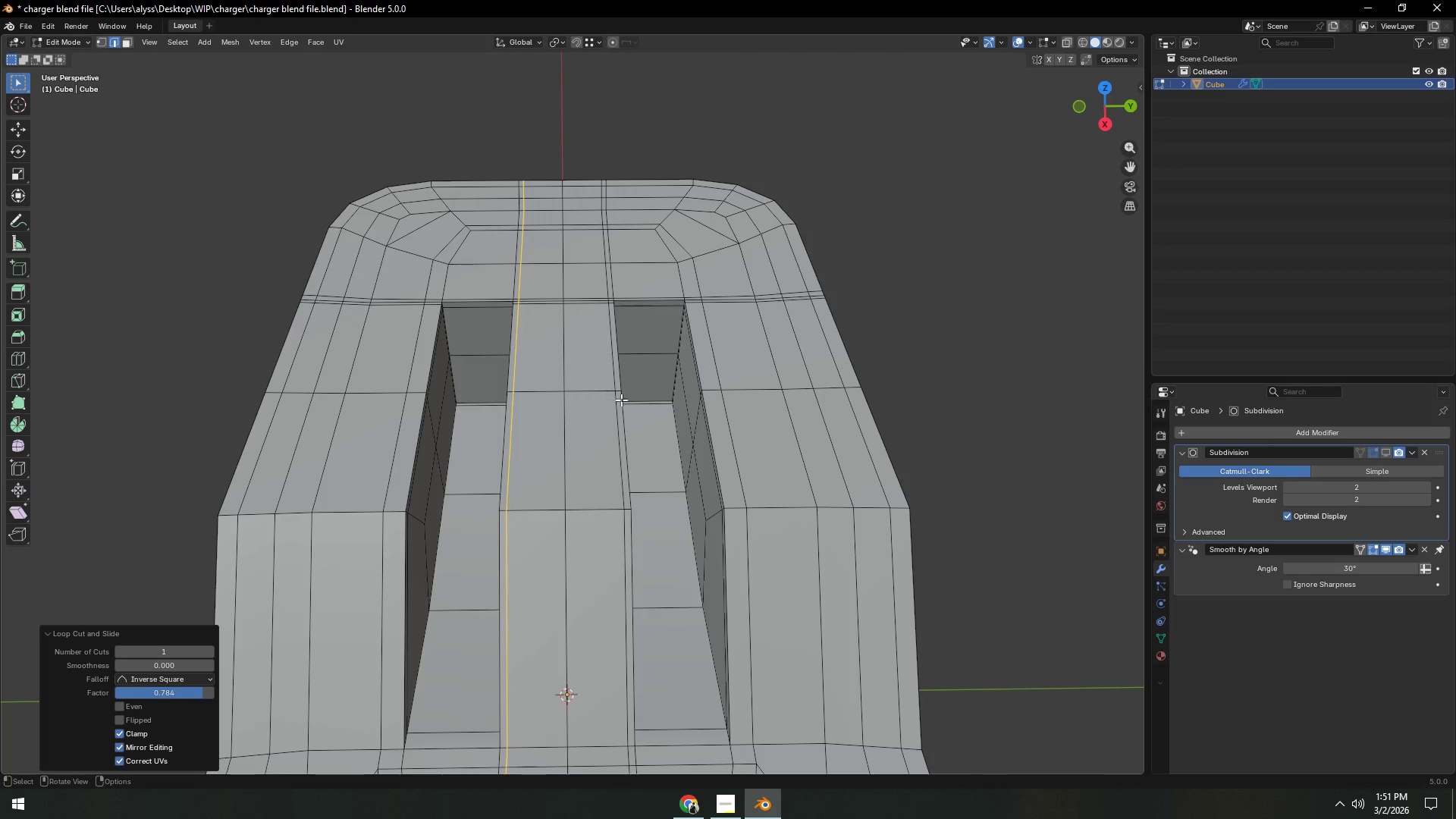 
hold_key(key=ShiftLeft, duration=0.52)
 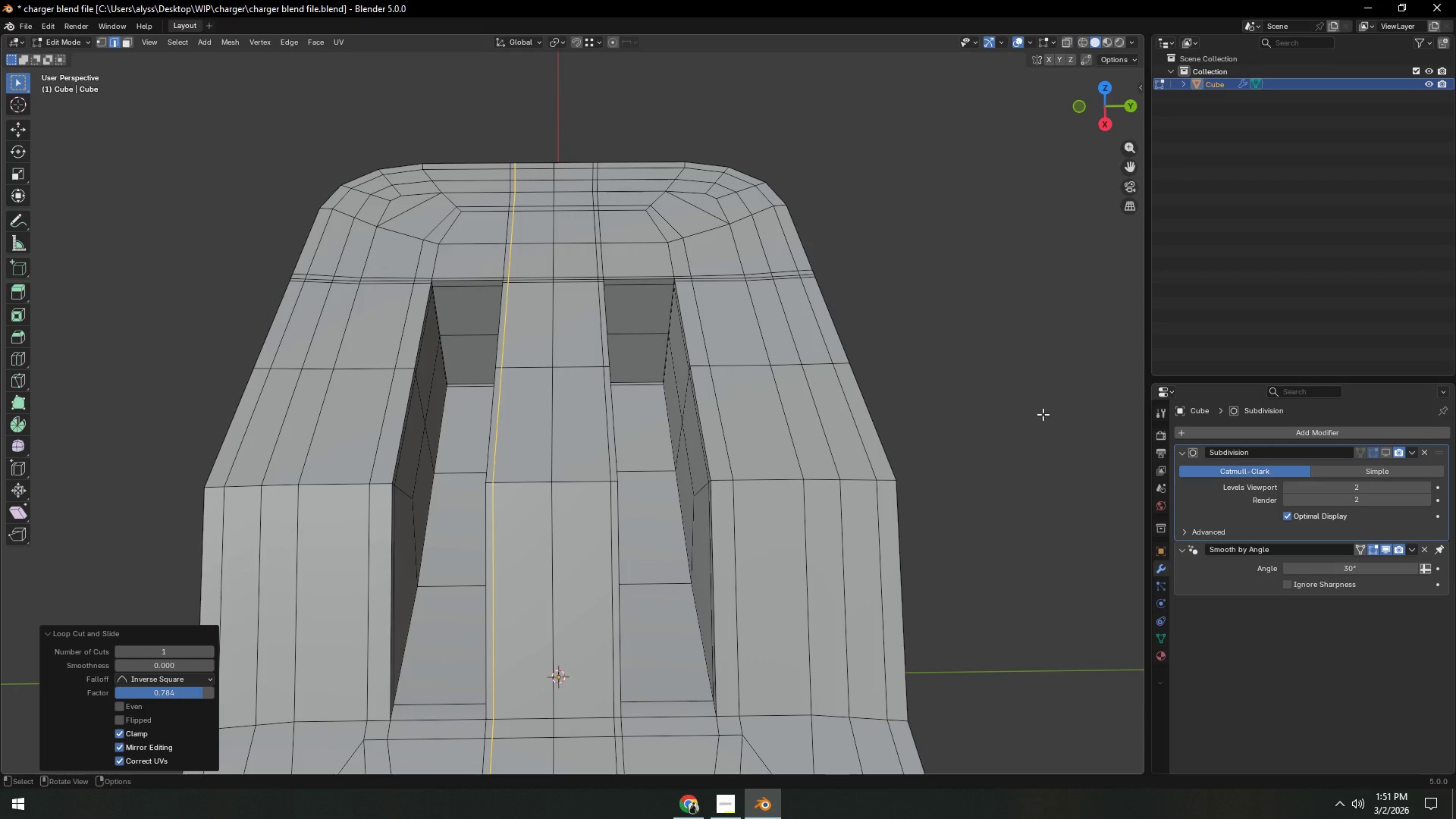 
left_click([1043, 414])
 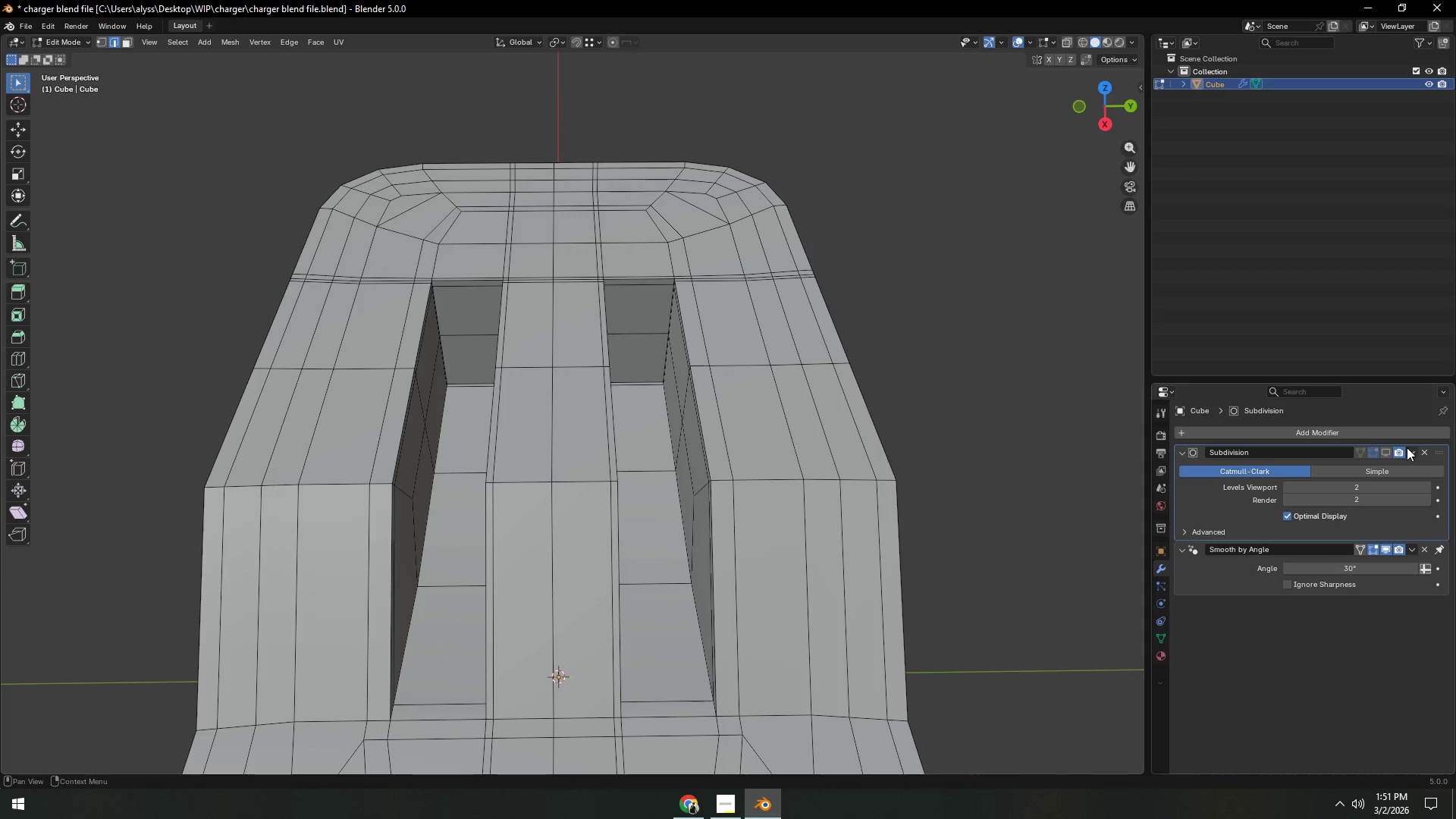 
left_click([1387, 451])
 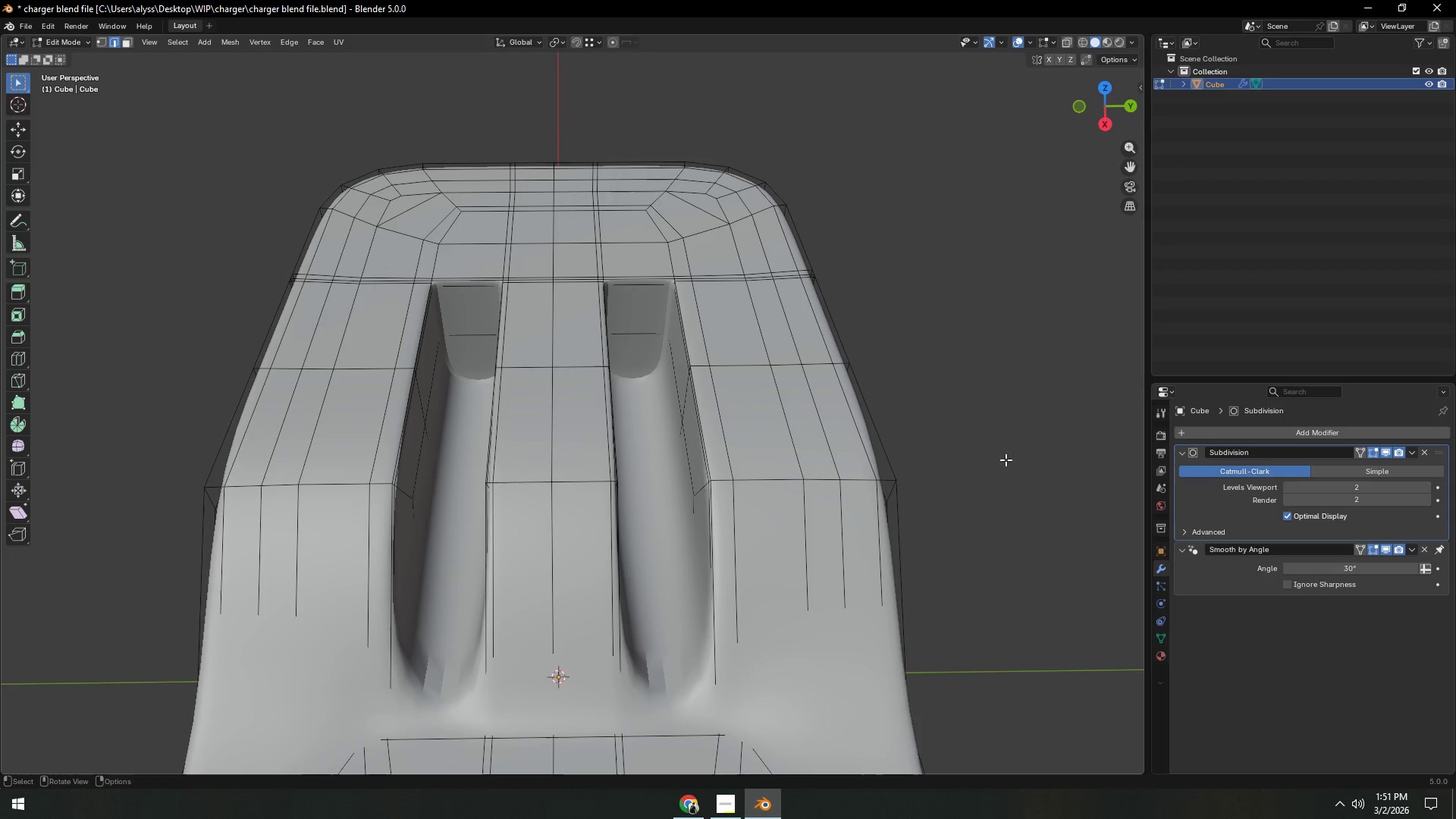 
left_click([1000, 459])
 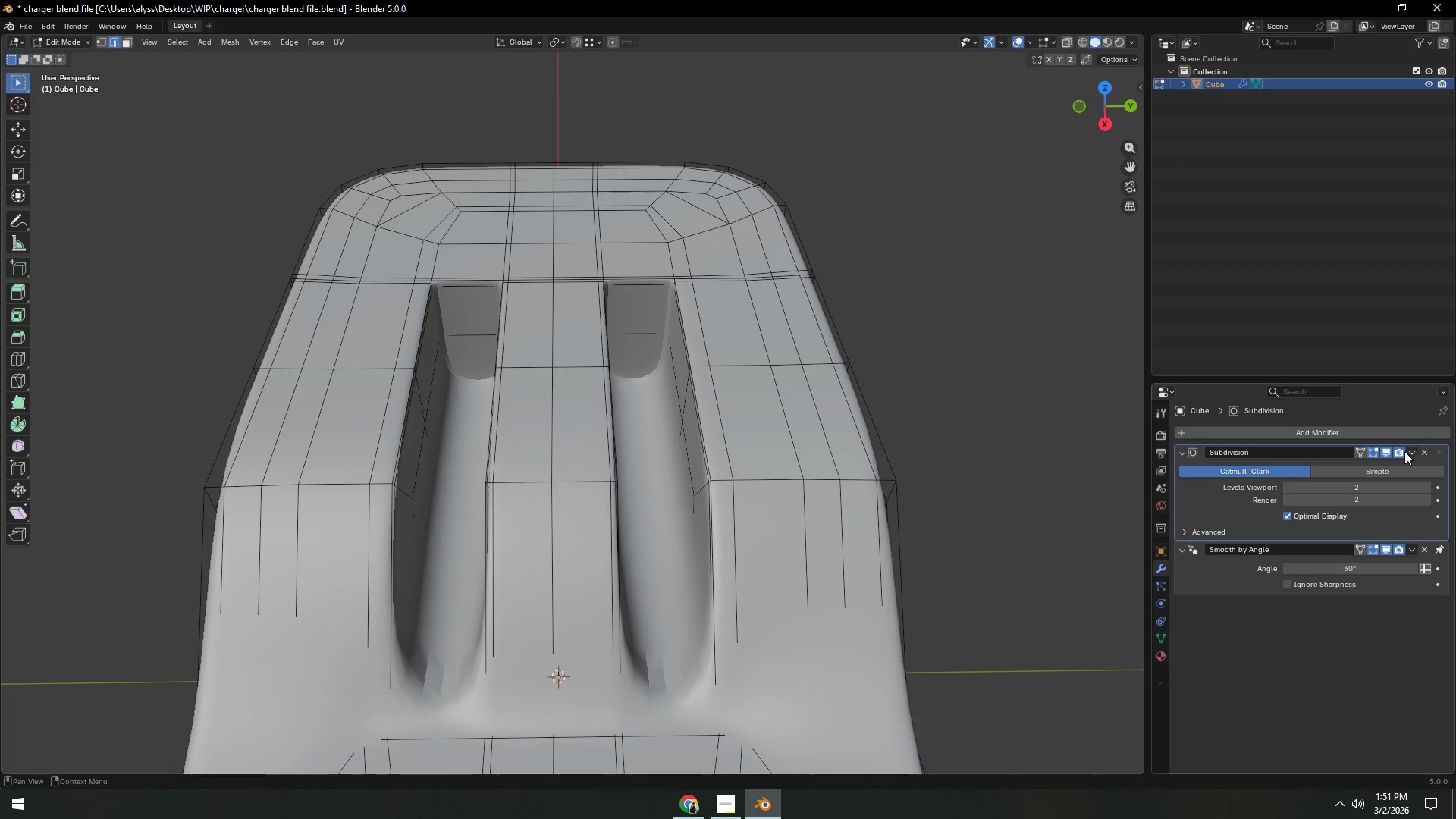 
left_click([1387, 452])
 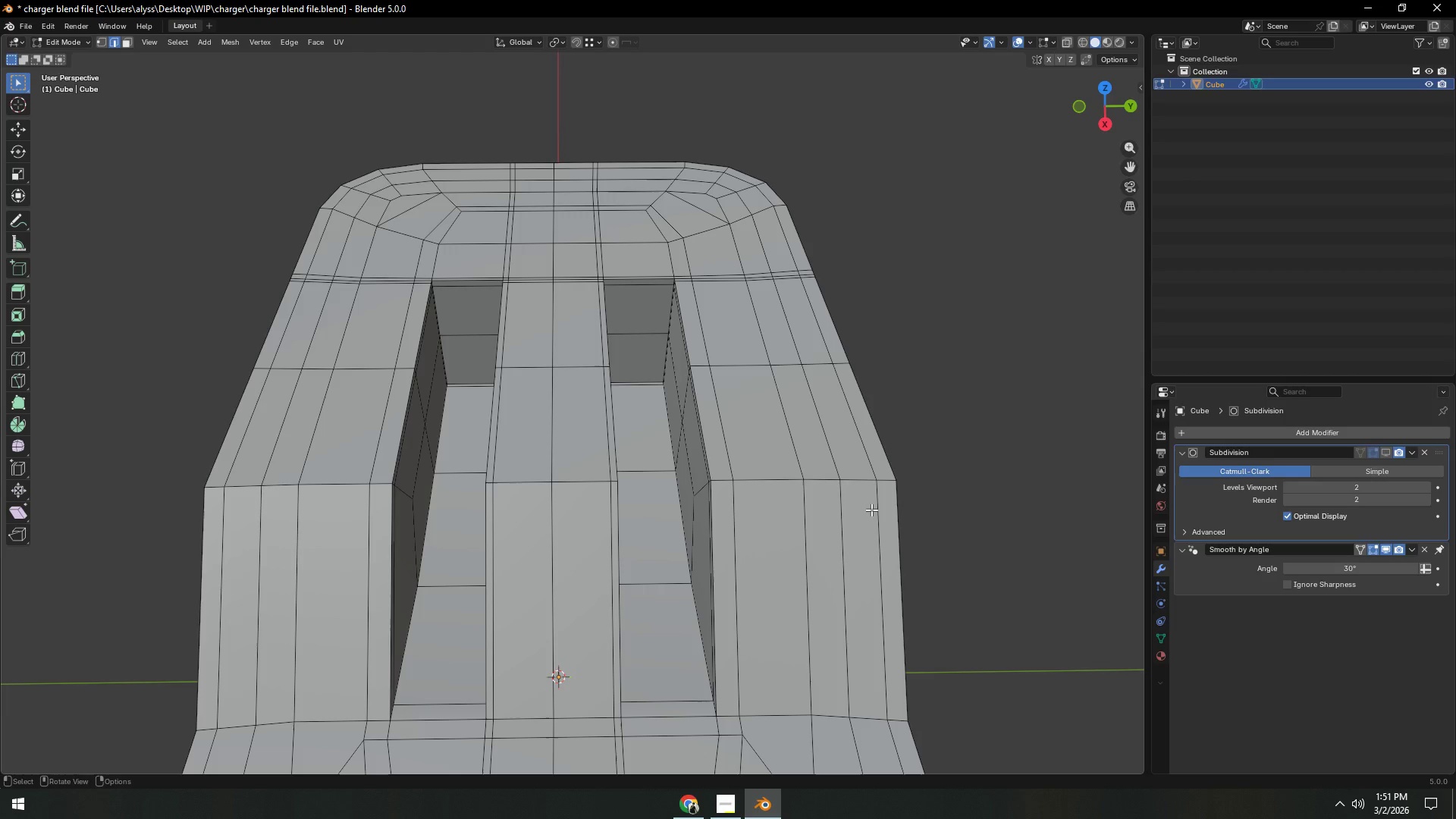 
hold_key(key=ShiftLeft, duration=0.39)
 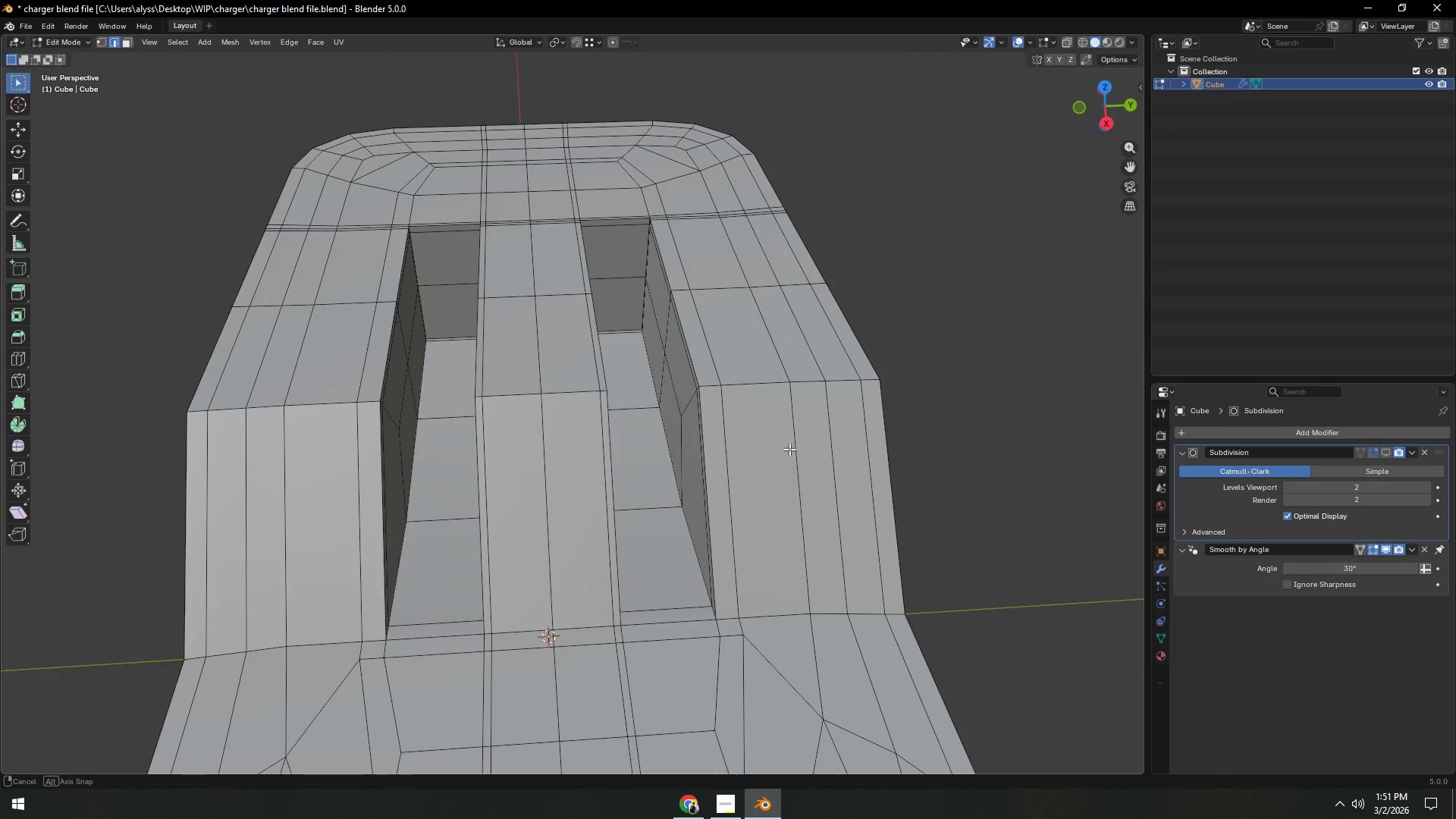 
key(Control+R)
 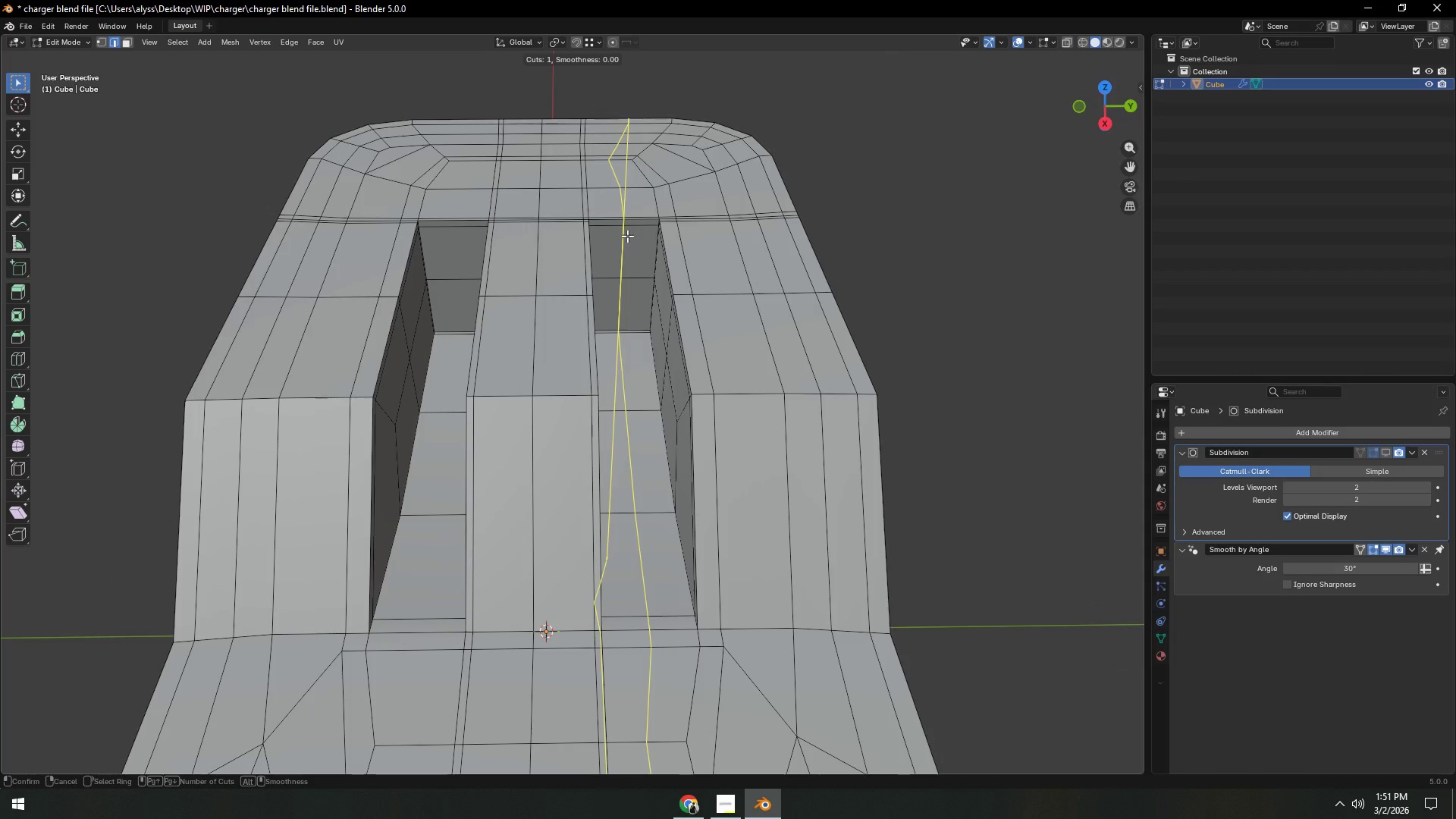 
left_click([627, 236])
 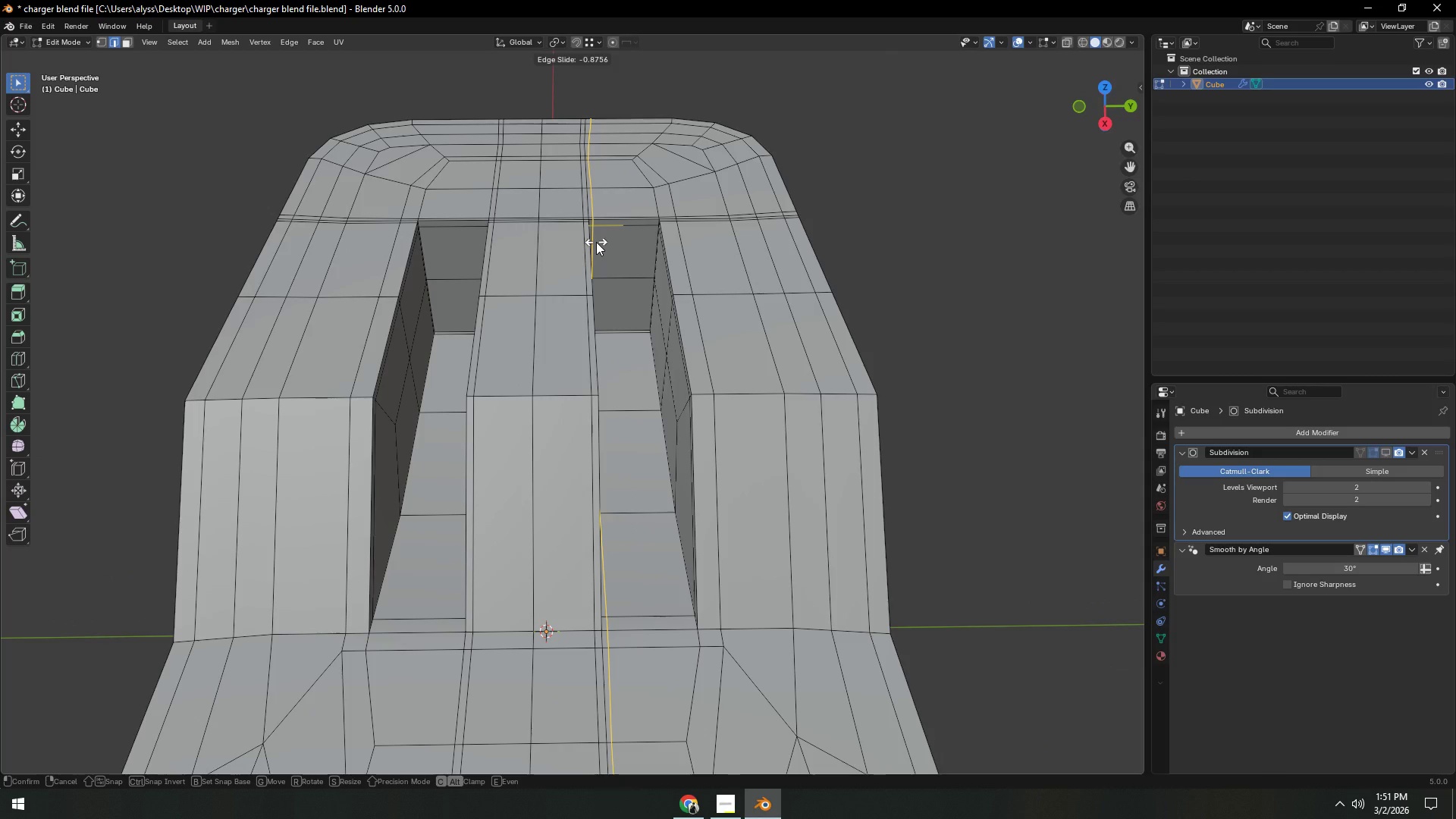 
left_click([596, 242])
 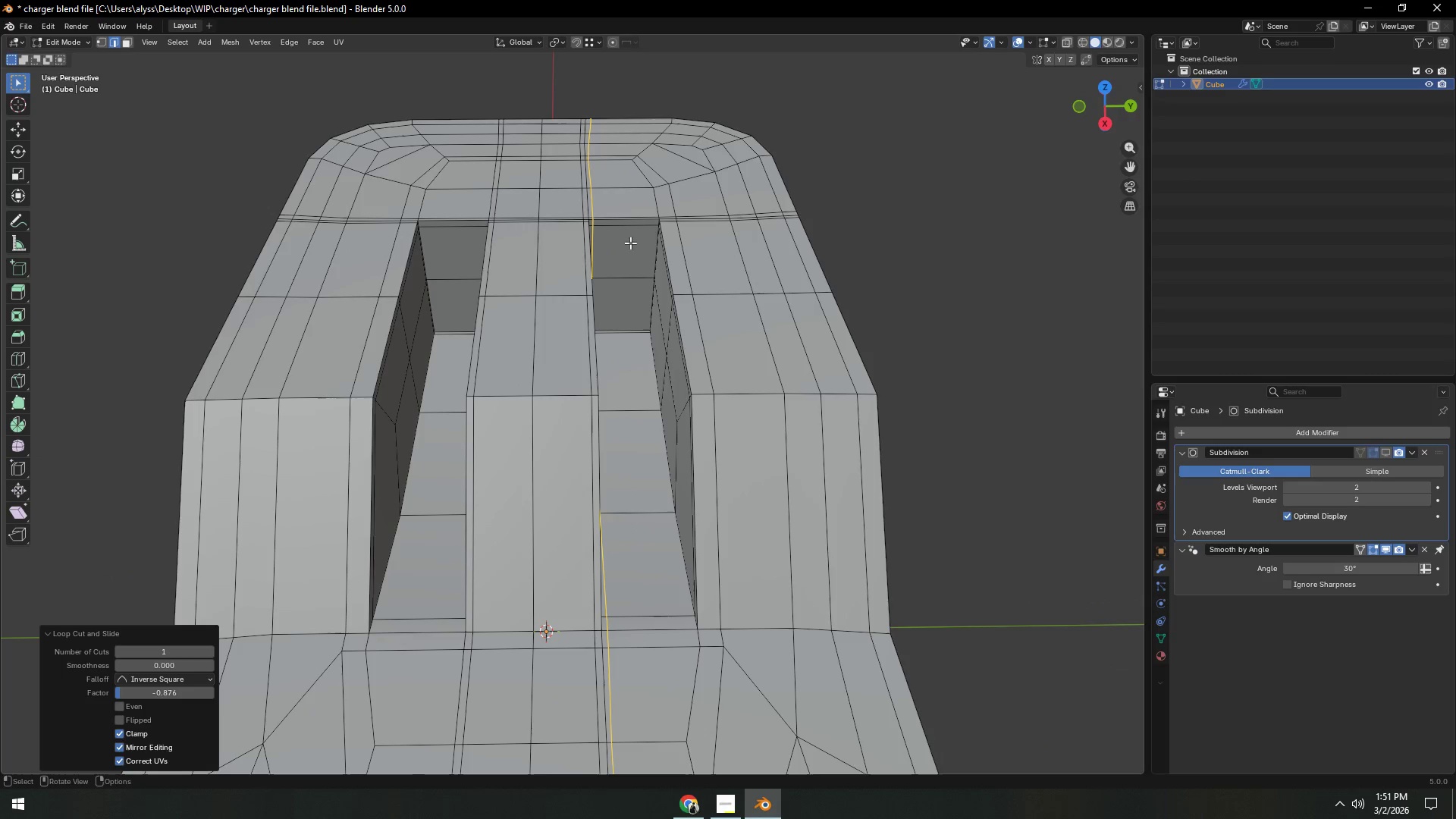 
key(Control+ControlLeft)
 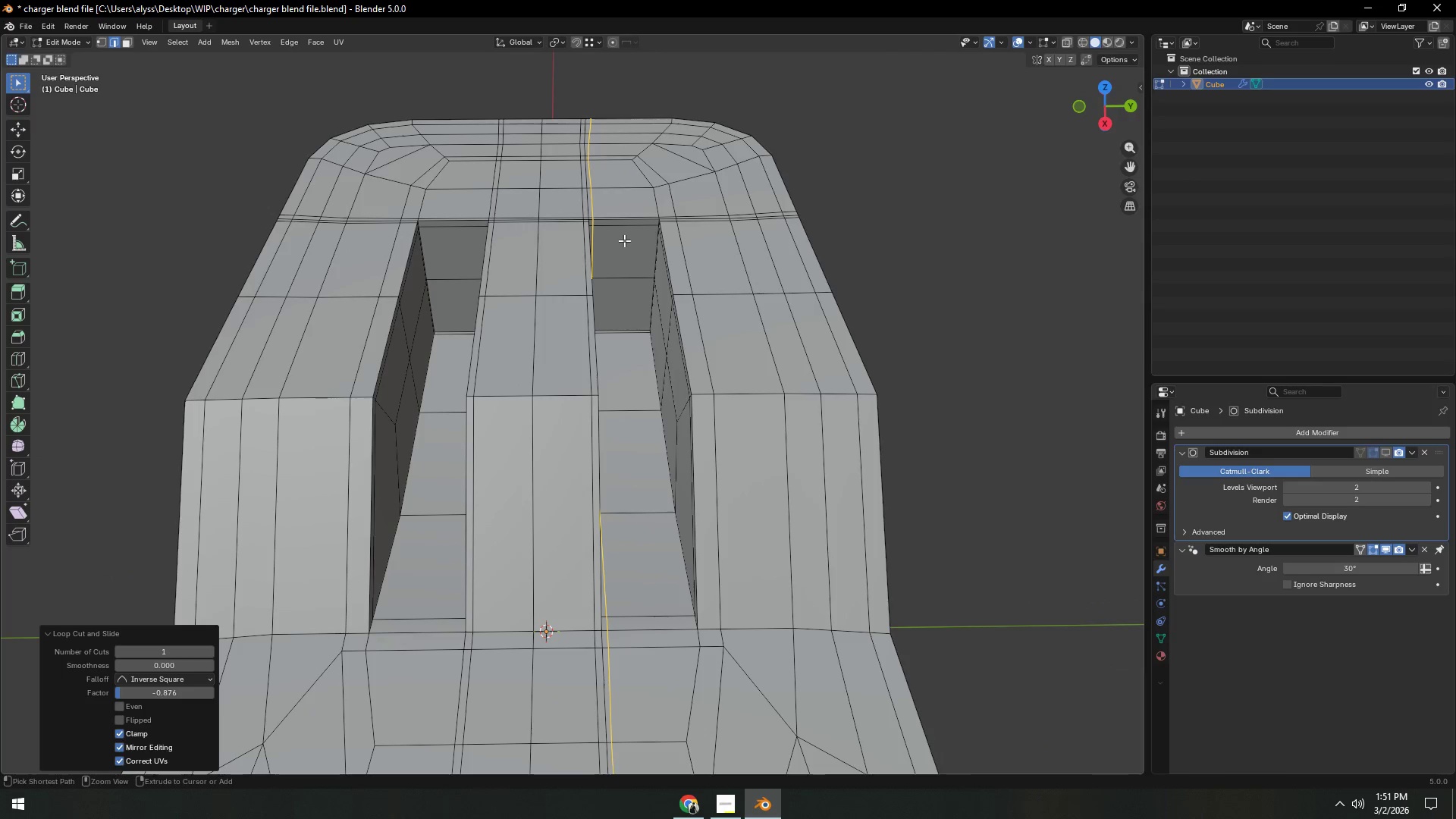 
key(Control+R)
 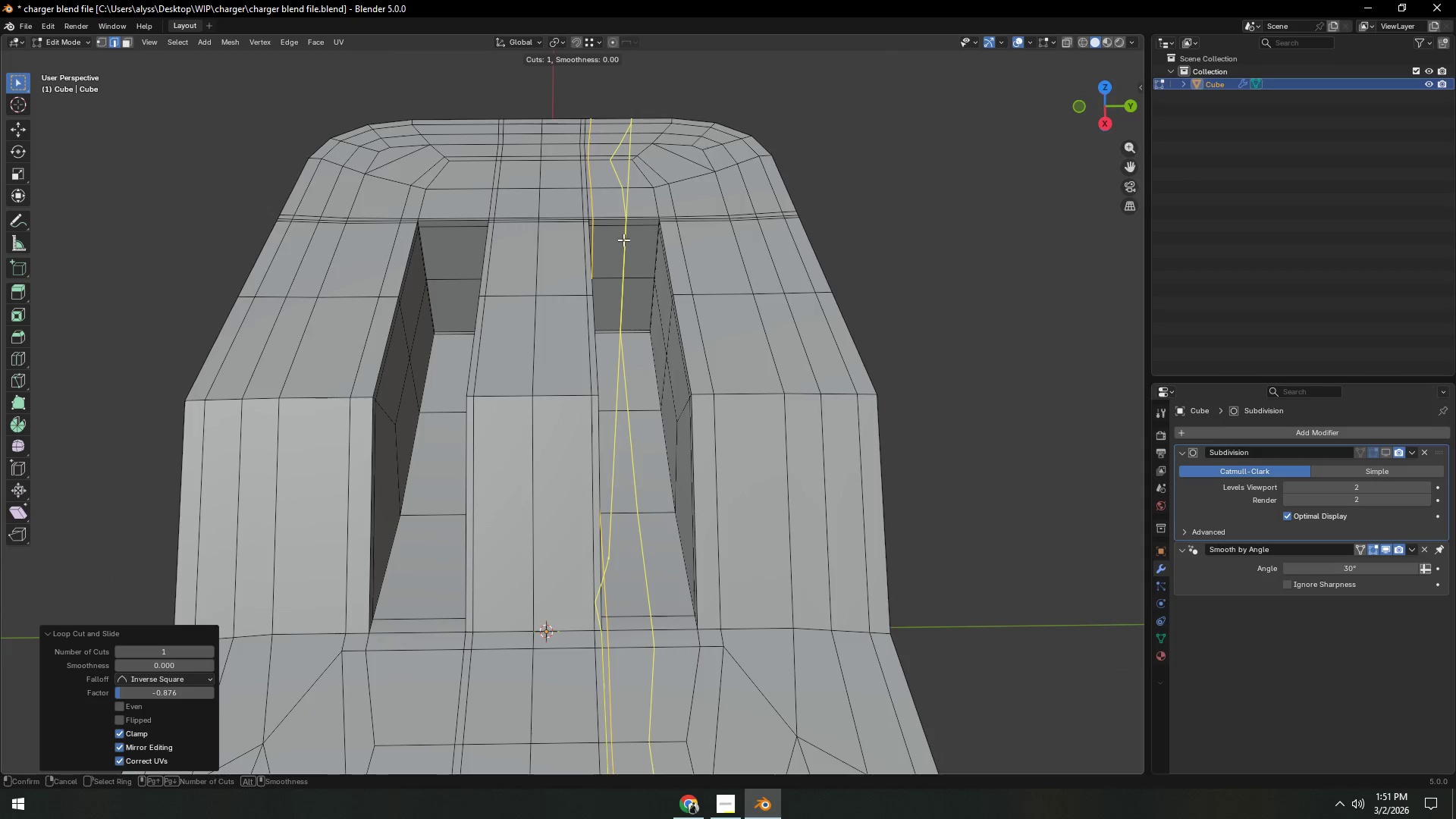 
left_click([623, 240])
 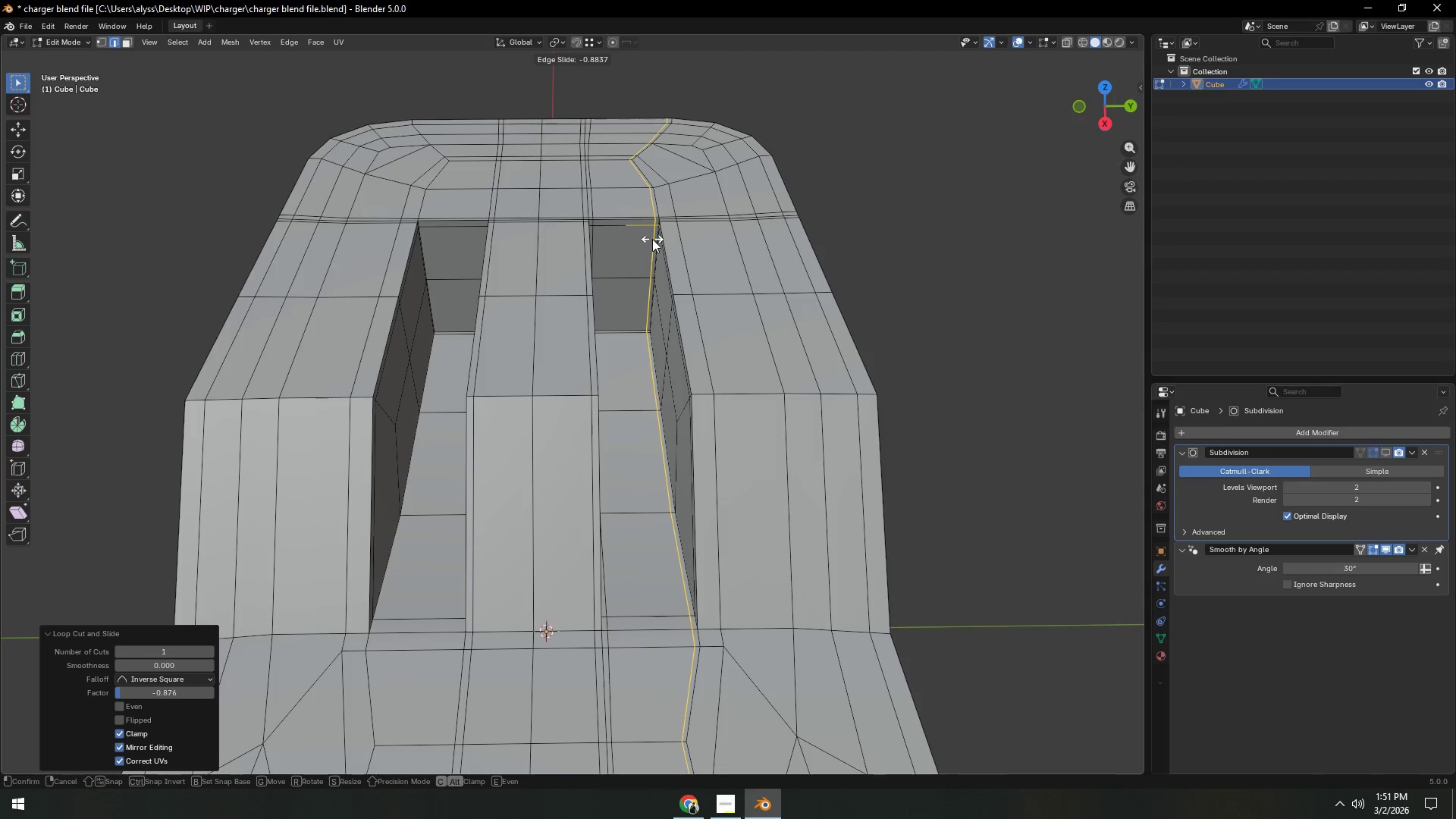 
left_click([652, 239])
 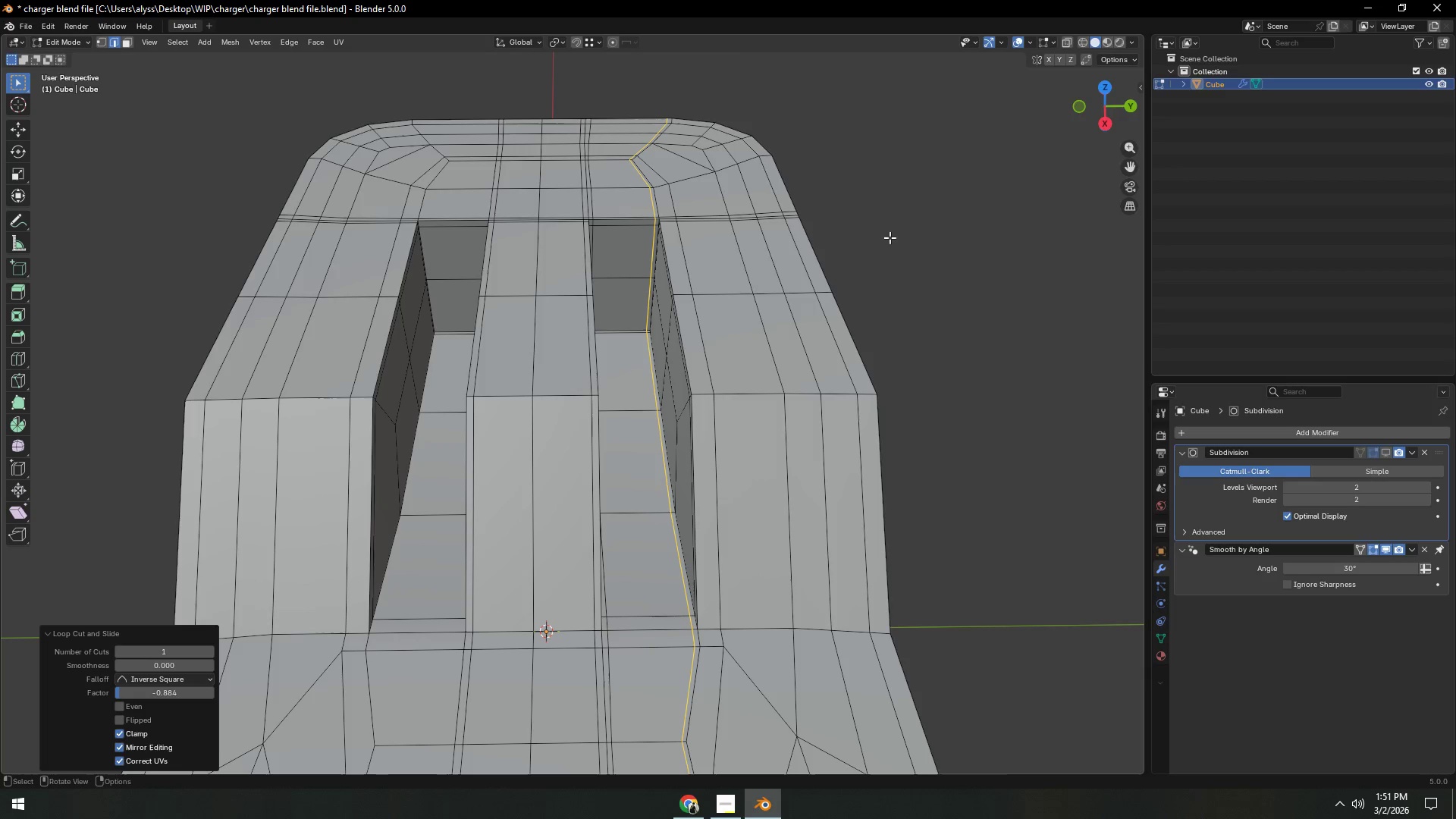 
left_click([905, 237])
 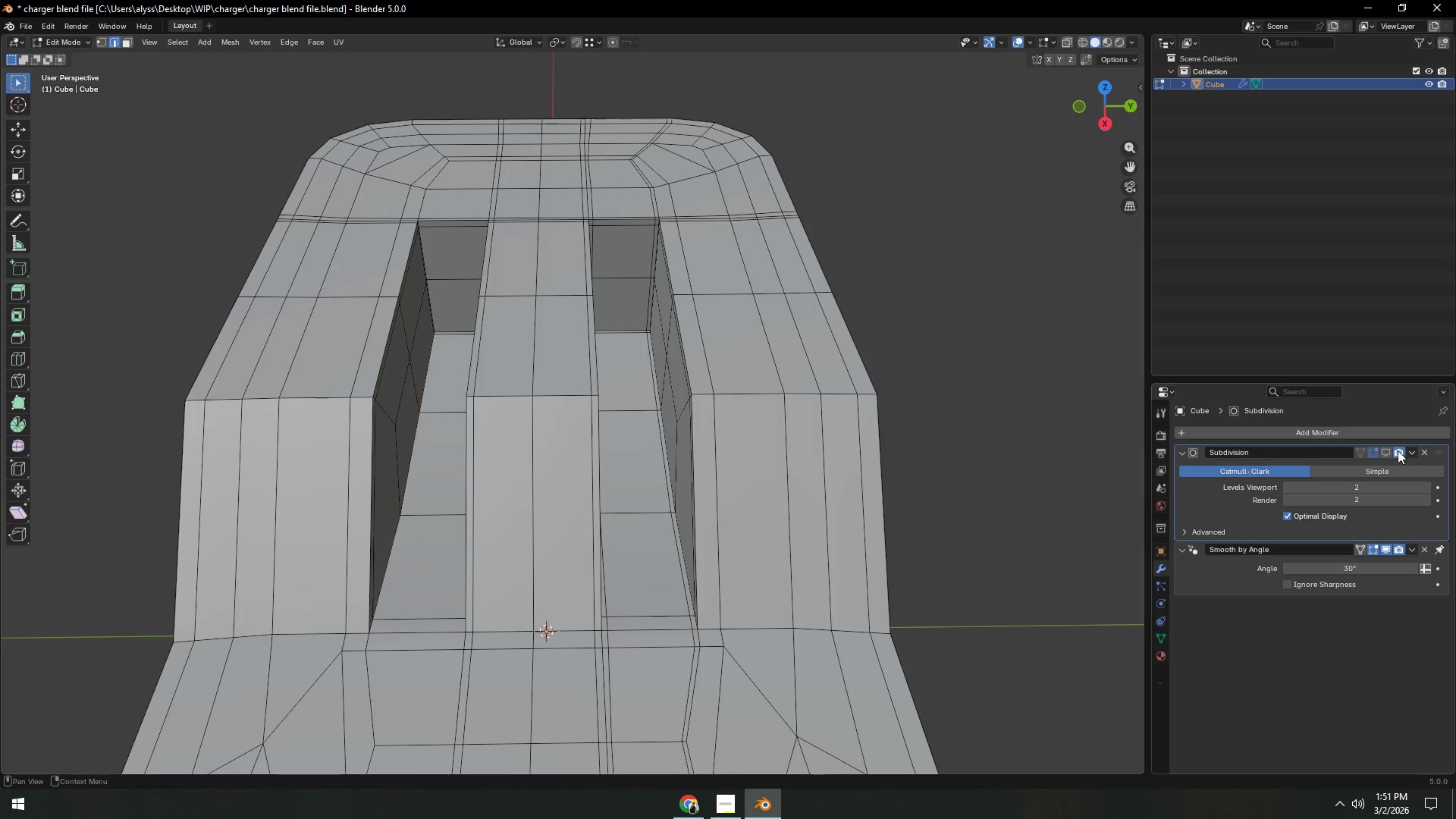 
left_click([1387, 450])
 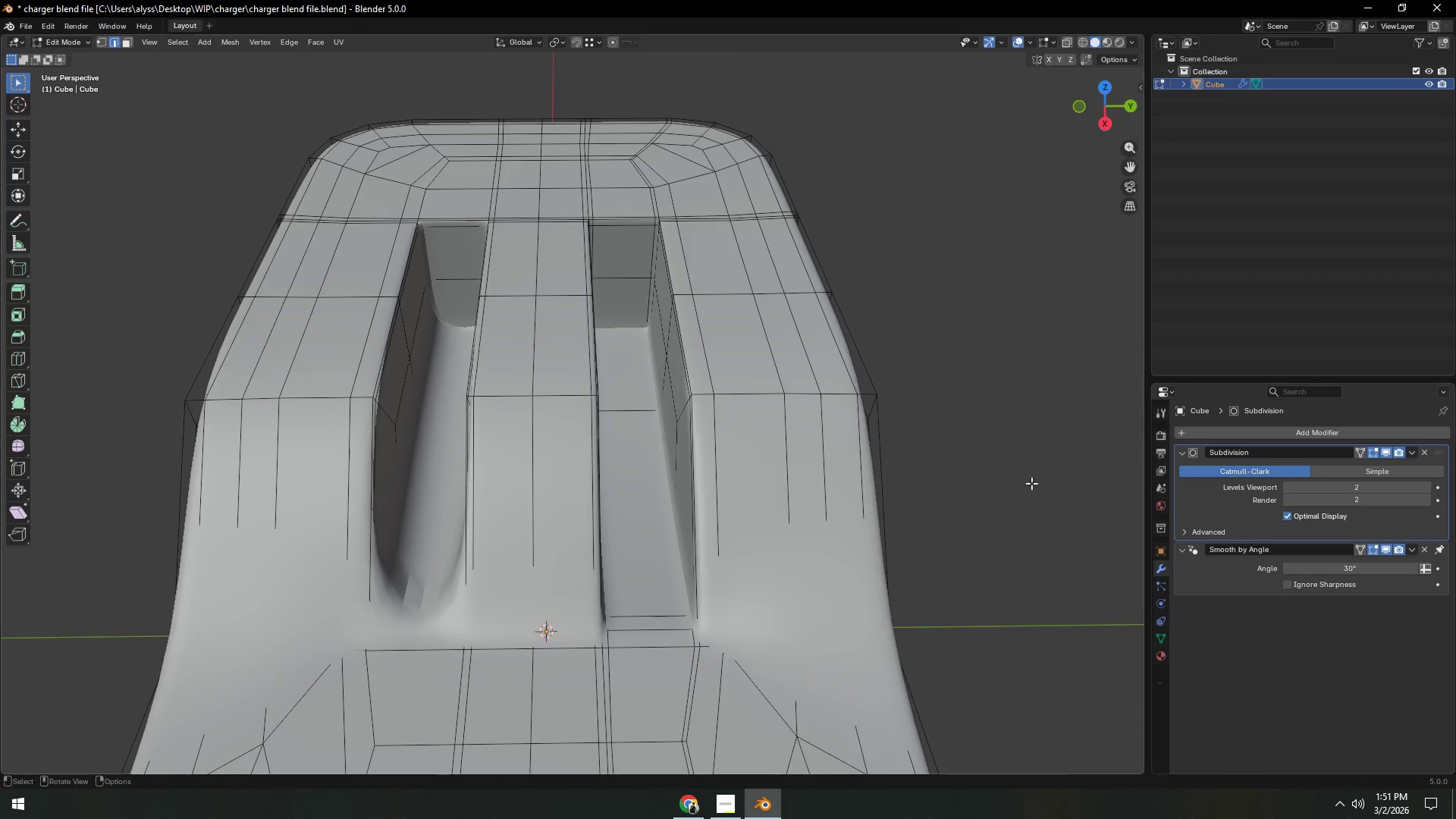 
left_click([1029, 482])
 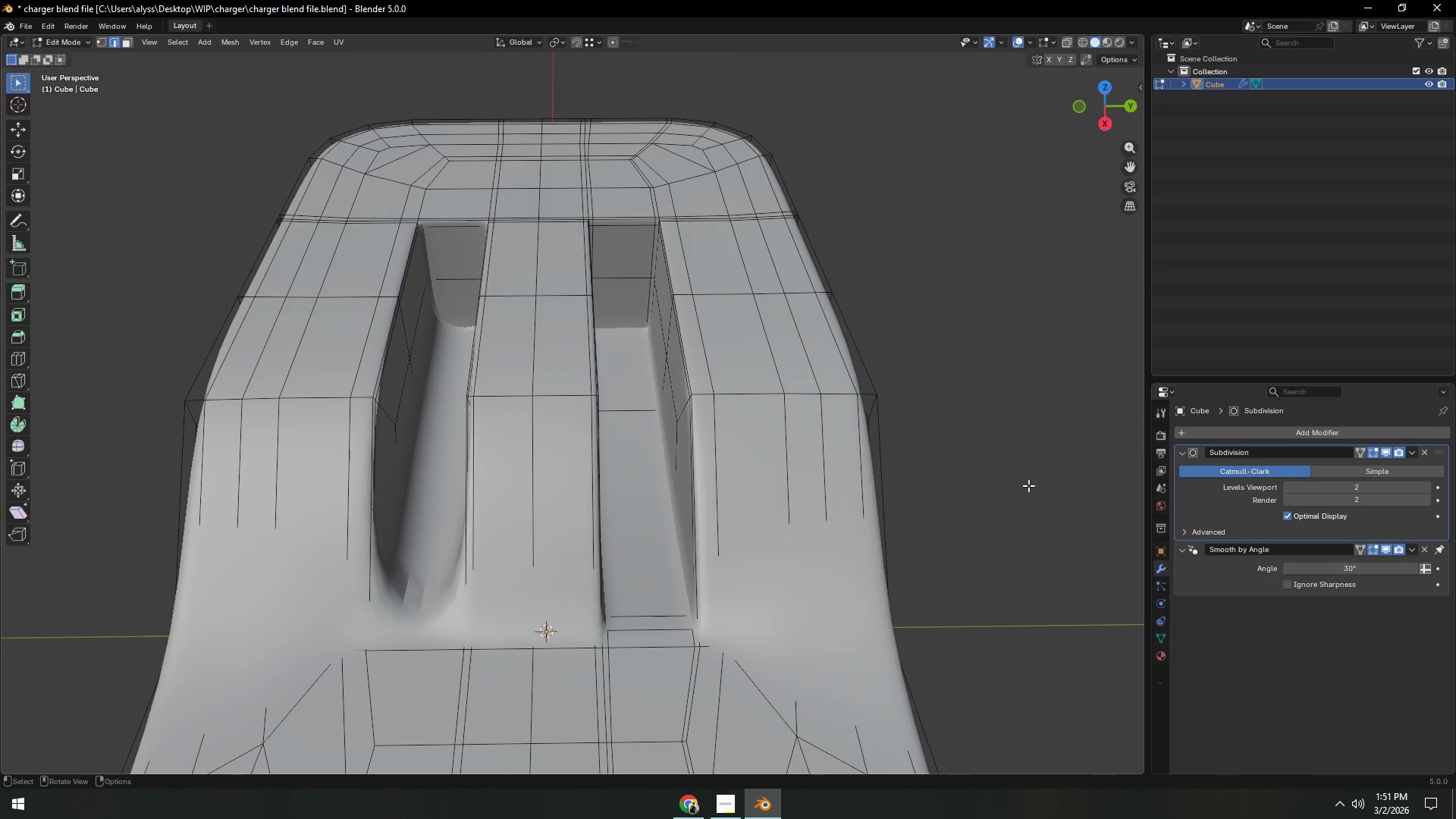 
key(Tab)
 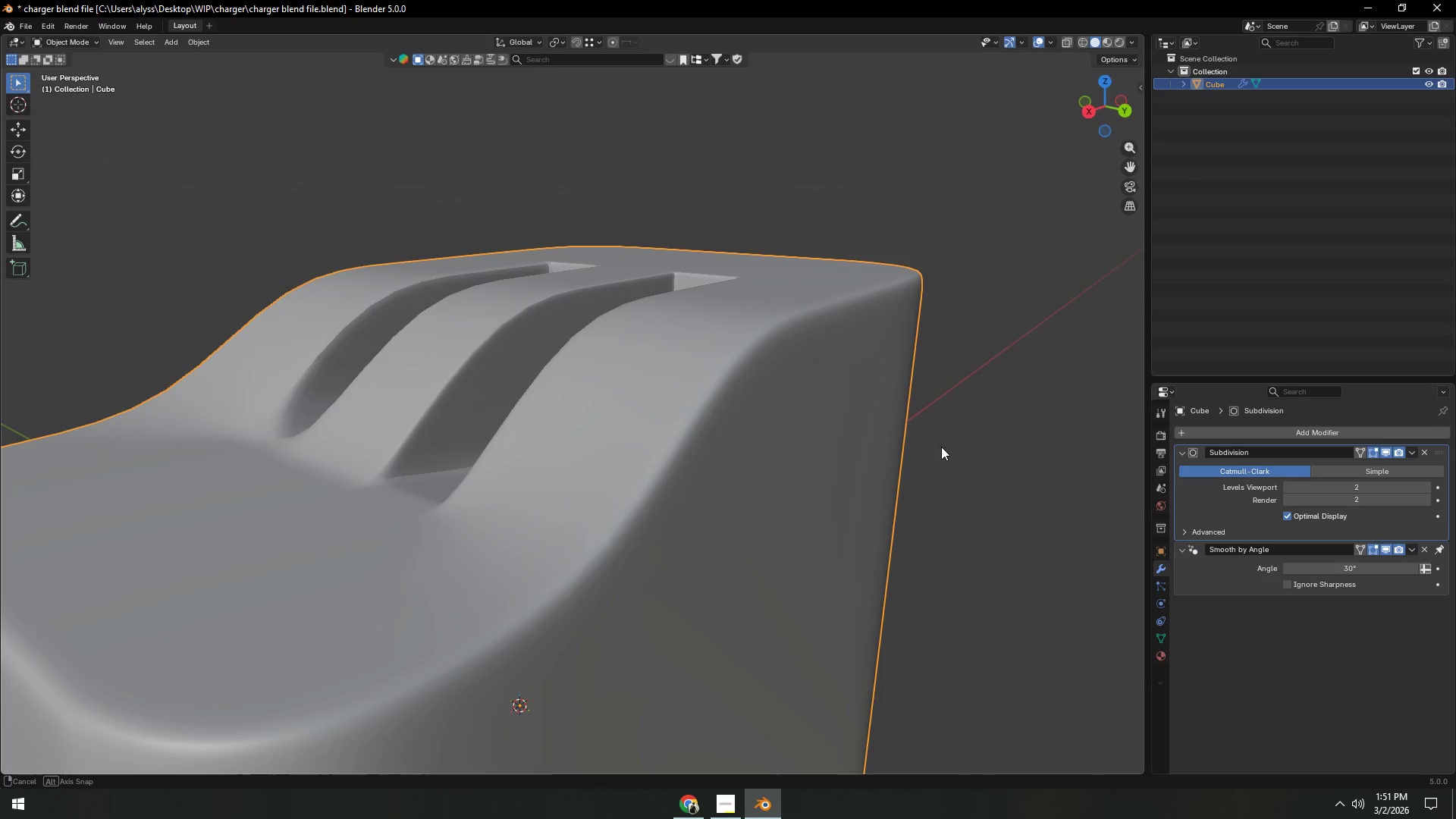 
scroll: coordinate [944, 444], scroll_direction: down, amount: 4.0
 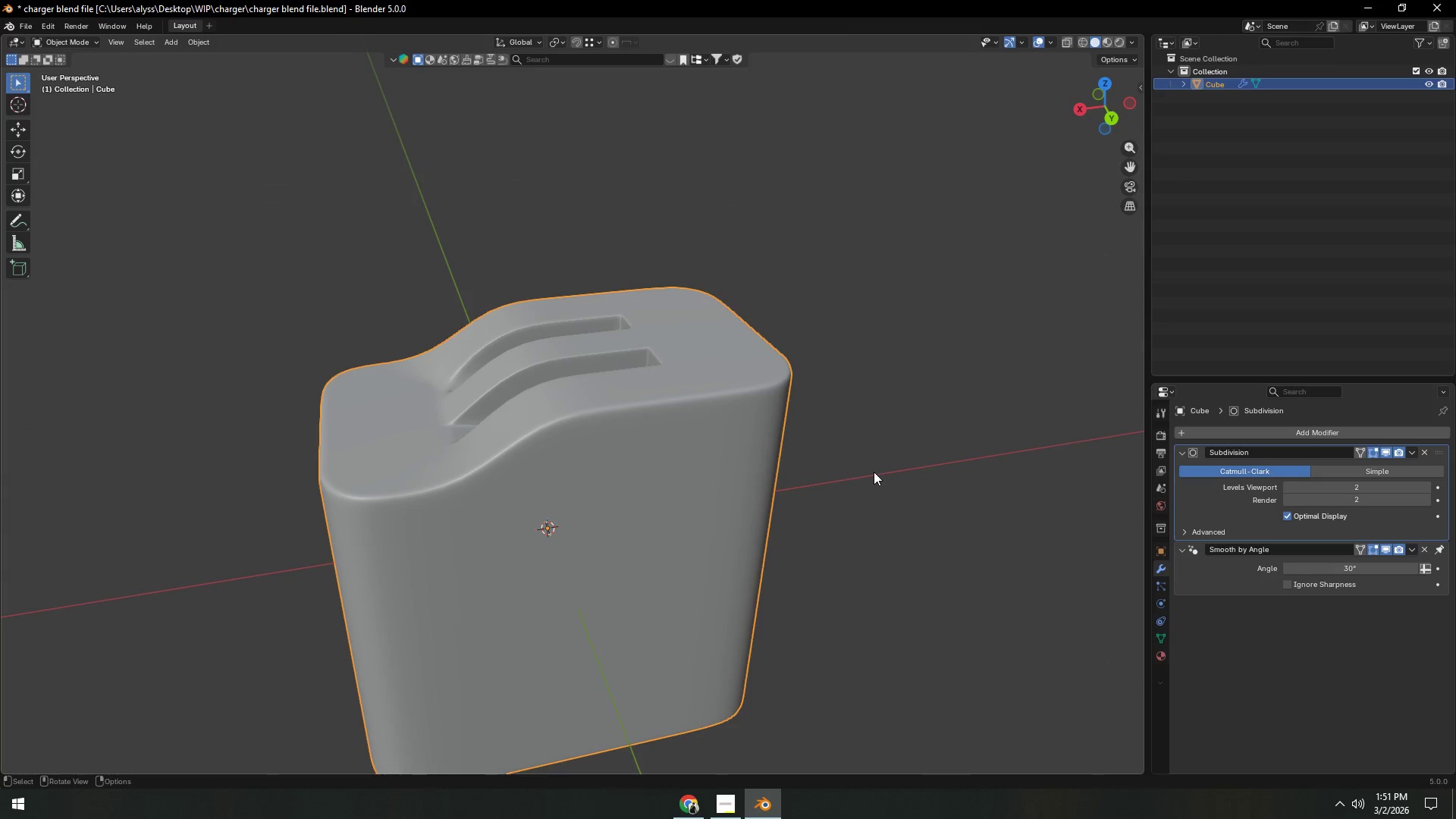 
key(Tab)
 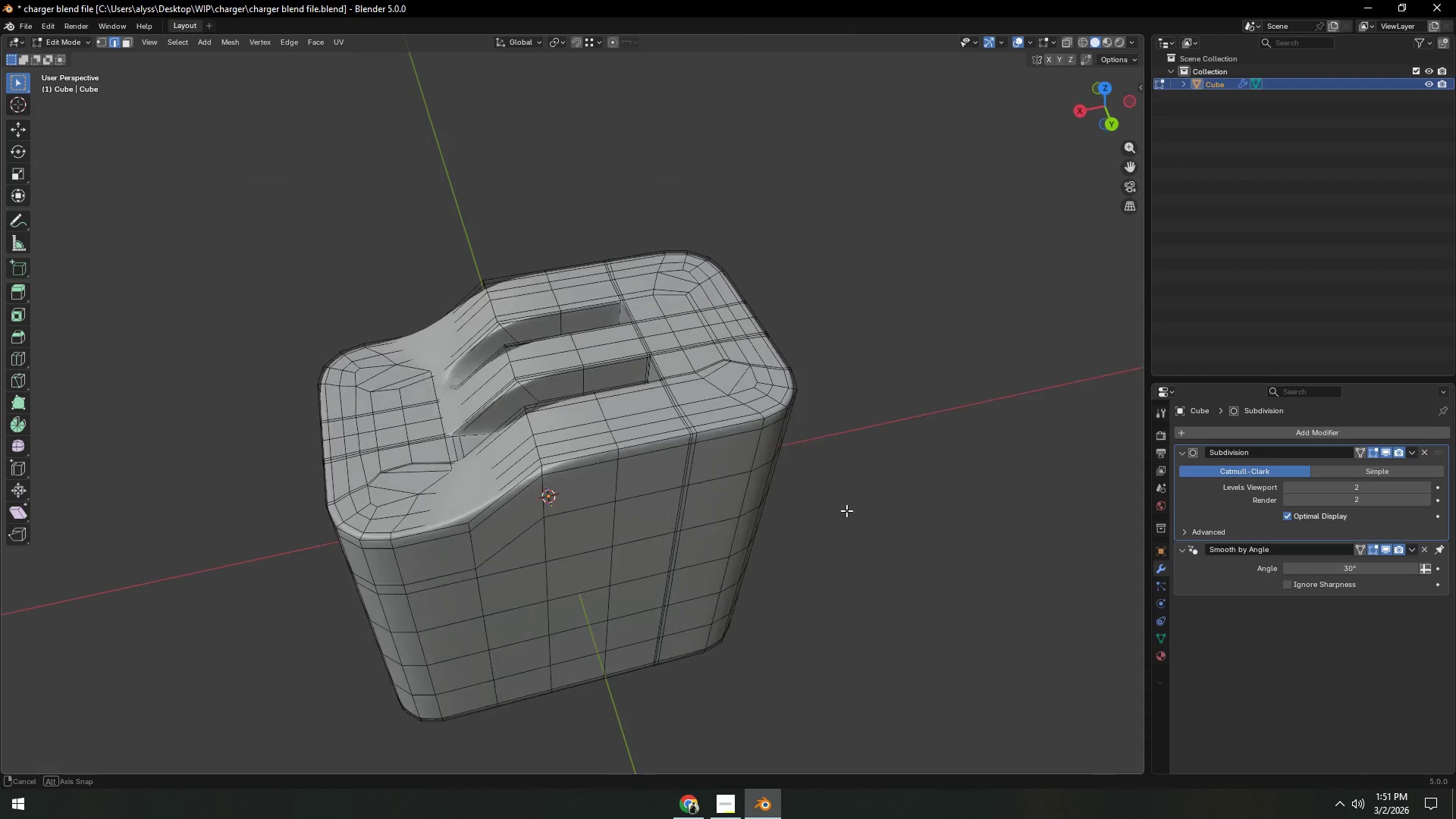 
hold_key(key=ShiftLeft, duration=0.61)
 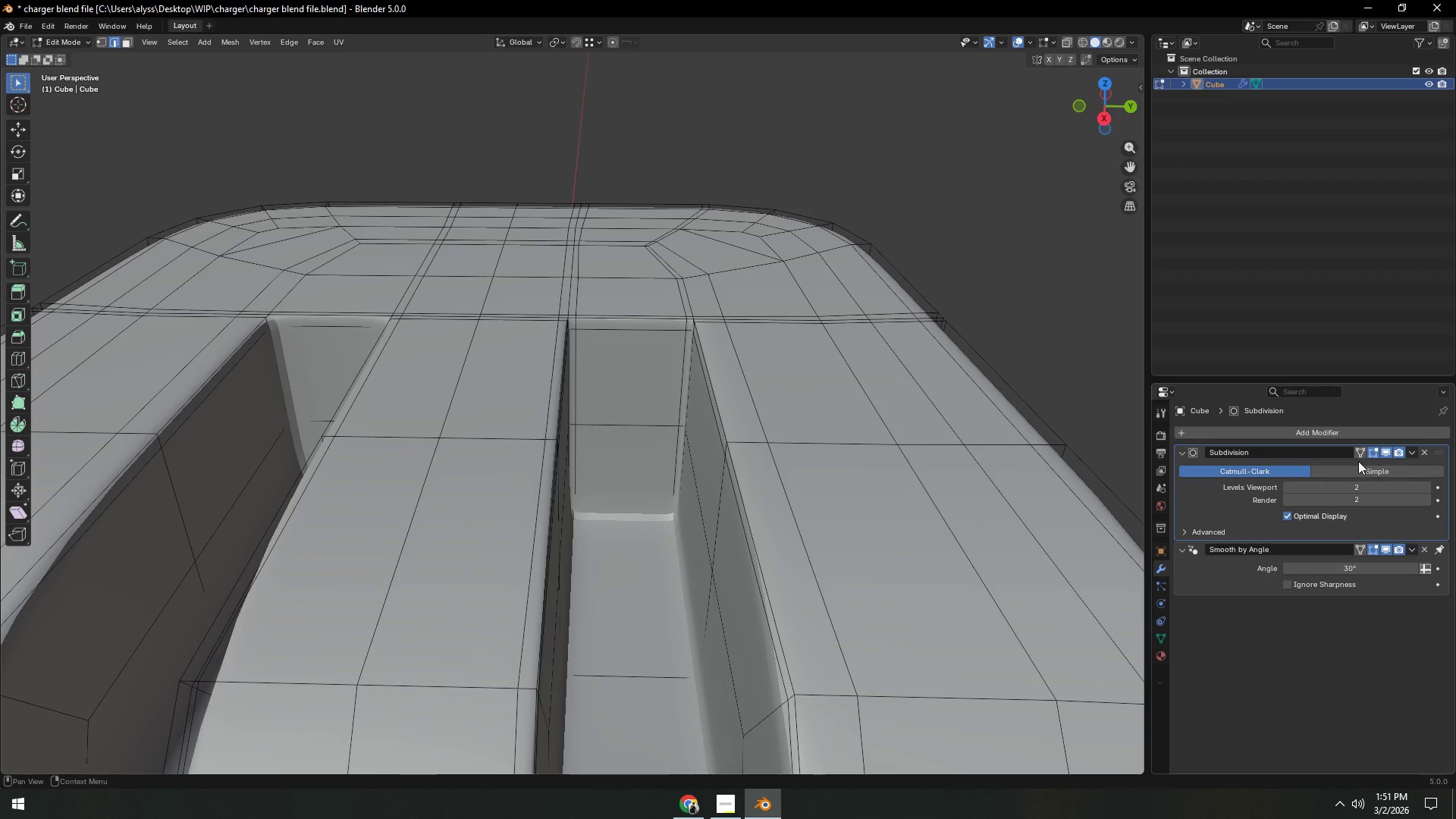 
scroll: coordinate [845, 513], scroll_direction: up, amount: 6.0
 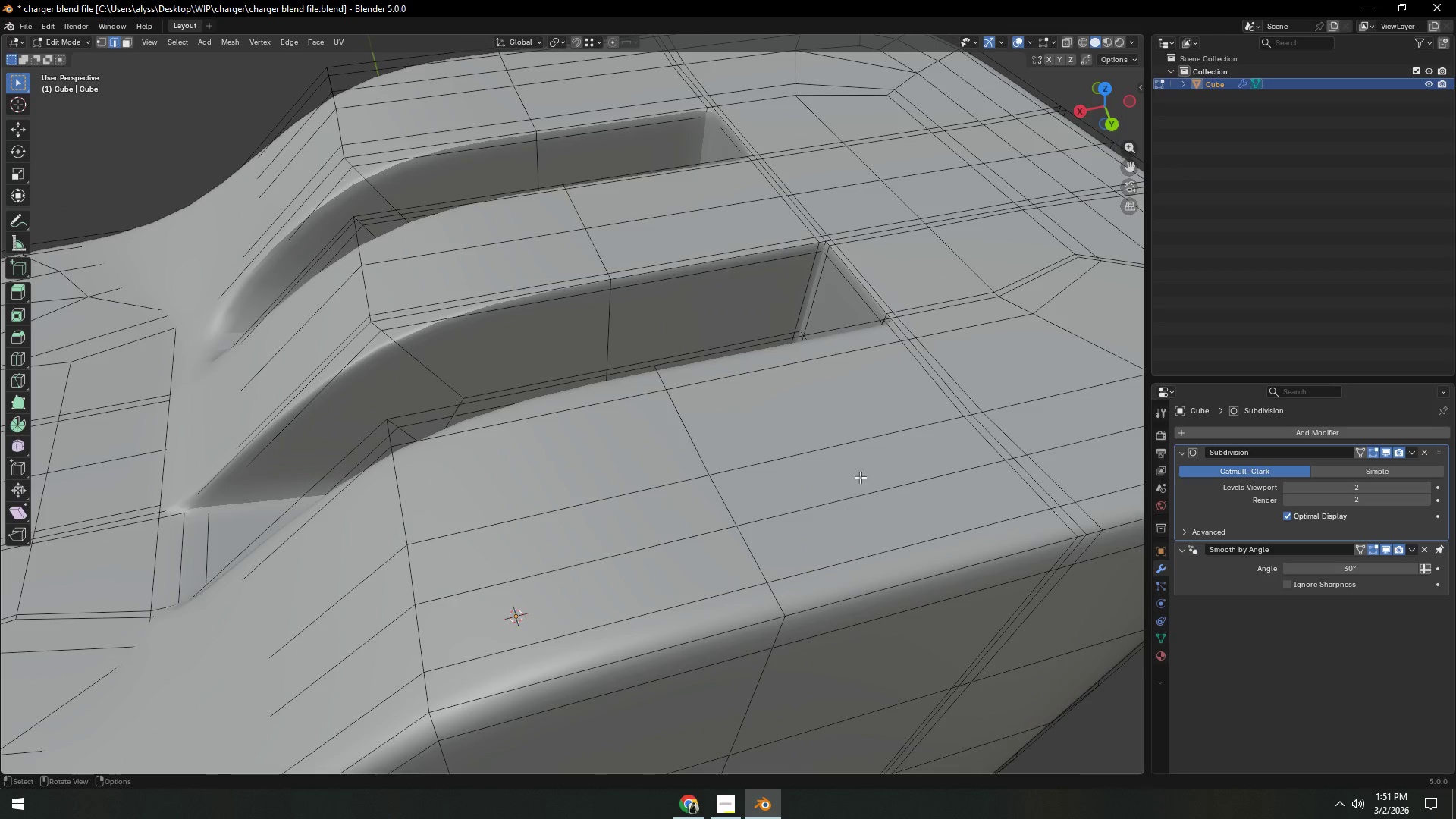 
hold_key(key=ShiftLeft, duration=0.34)
 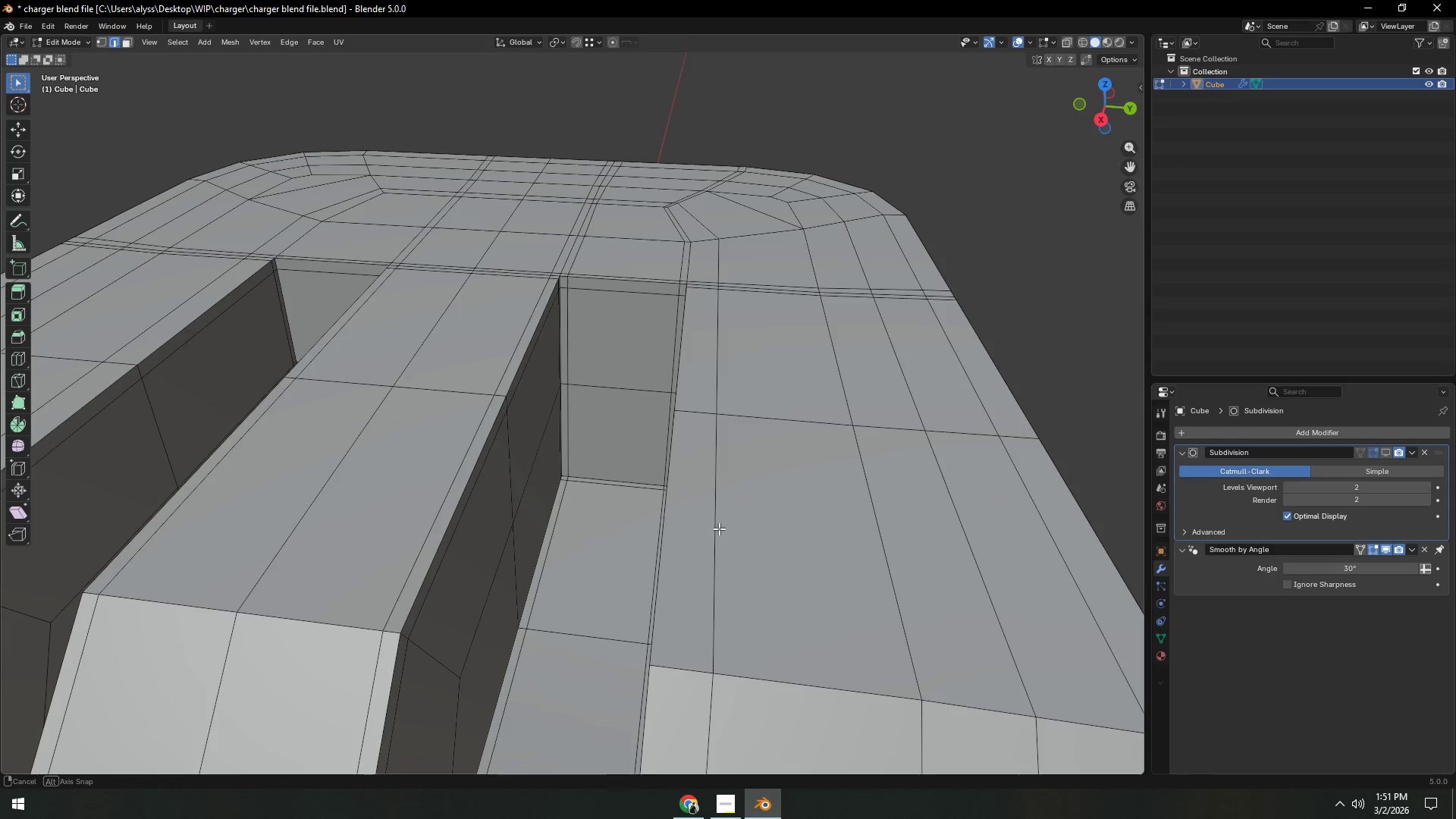 
hold_key(key=ShiftLeft, duration=0.38)
 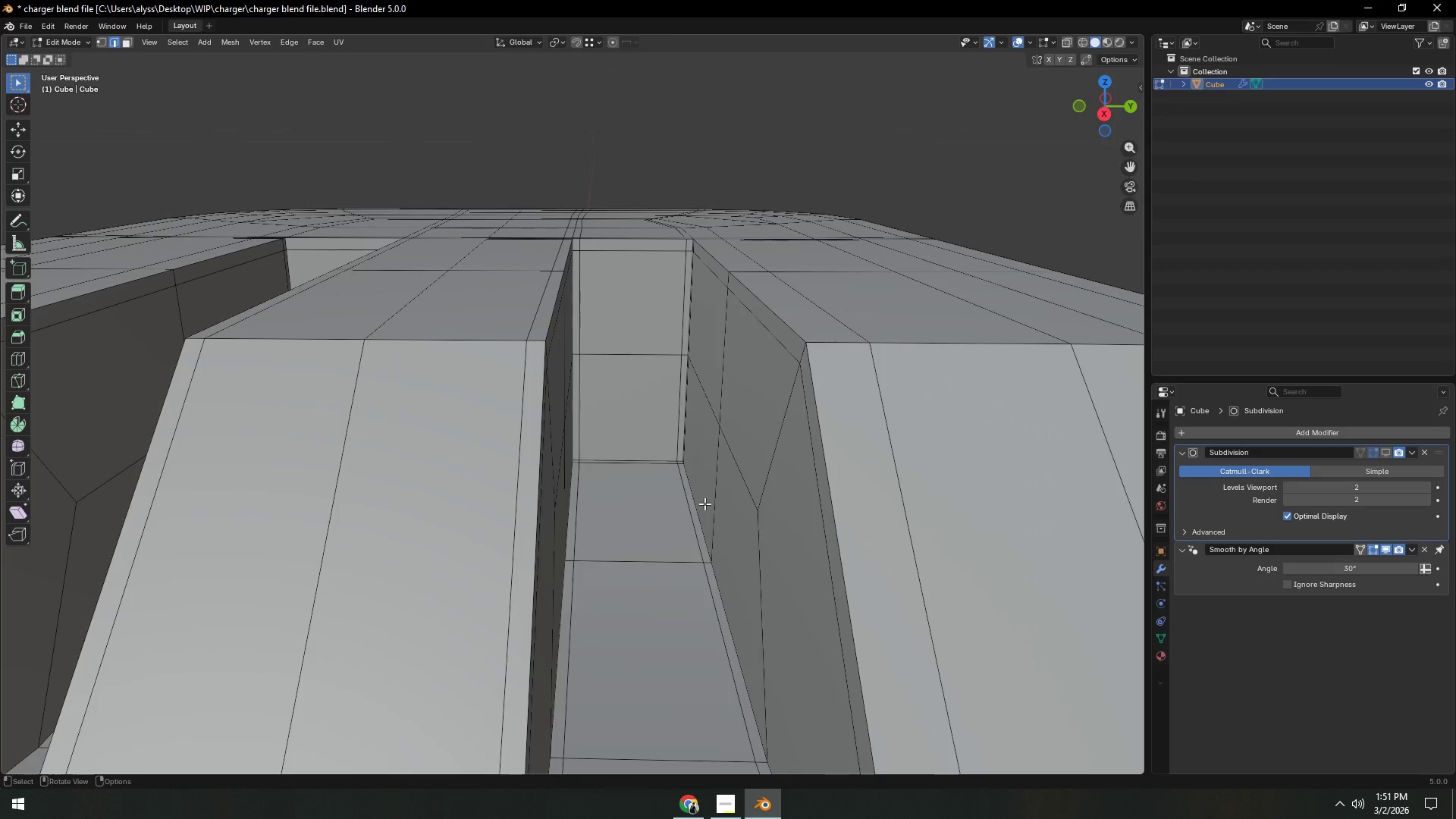 
scroll: coordinate [706, 506], scroll_direction: down, amount: 2.0
 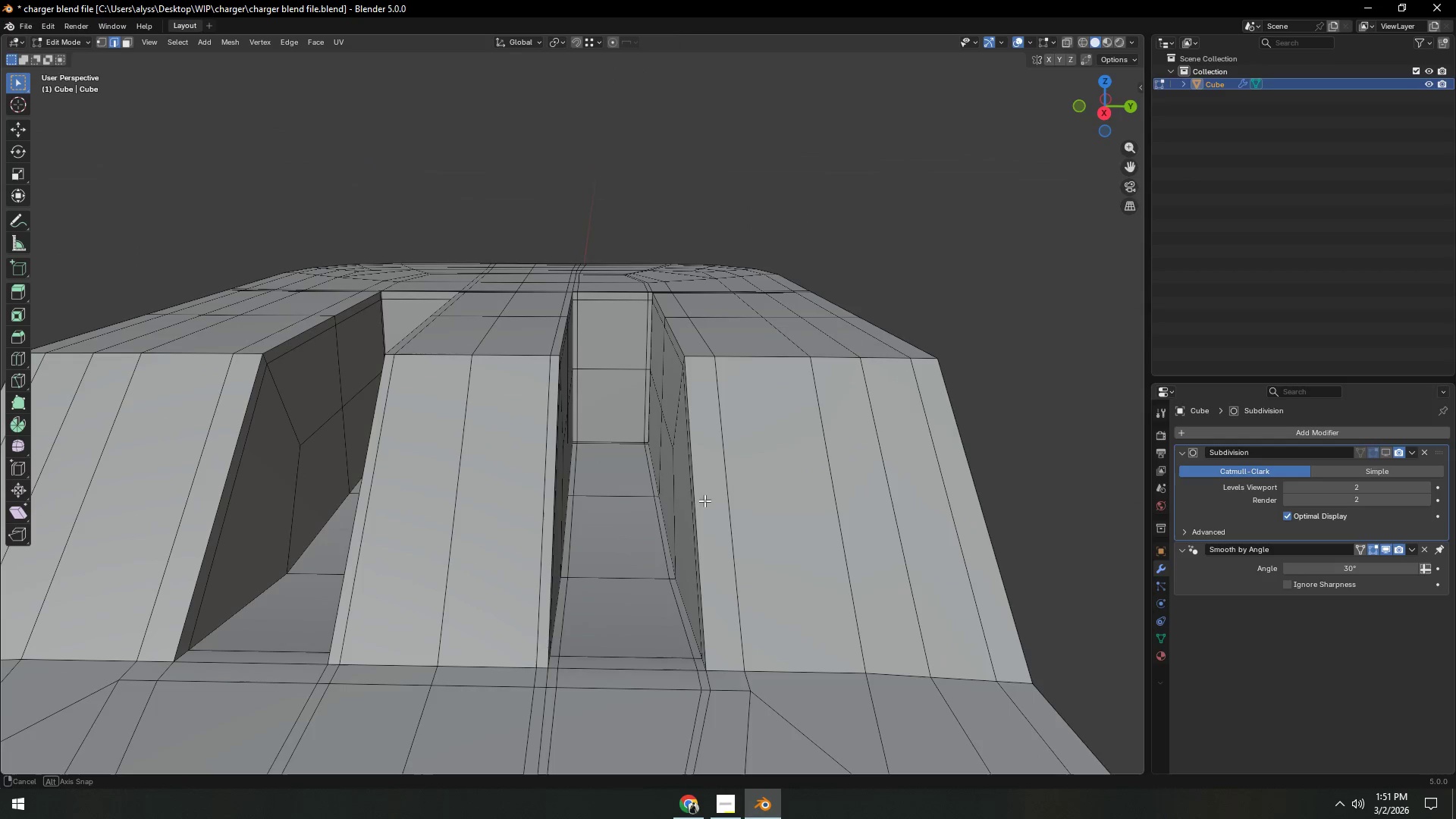 
hold_key(key=ControlLeft, duration=0.34)
 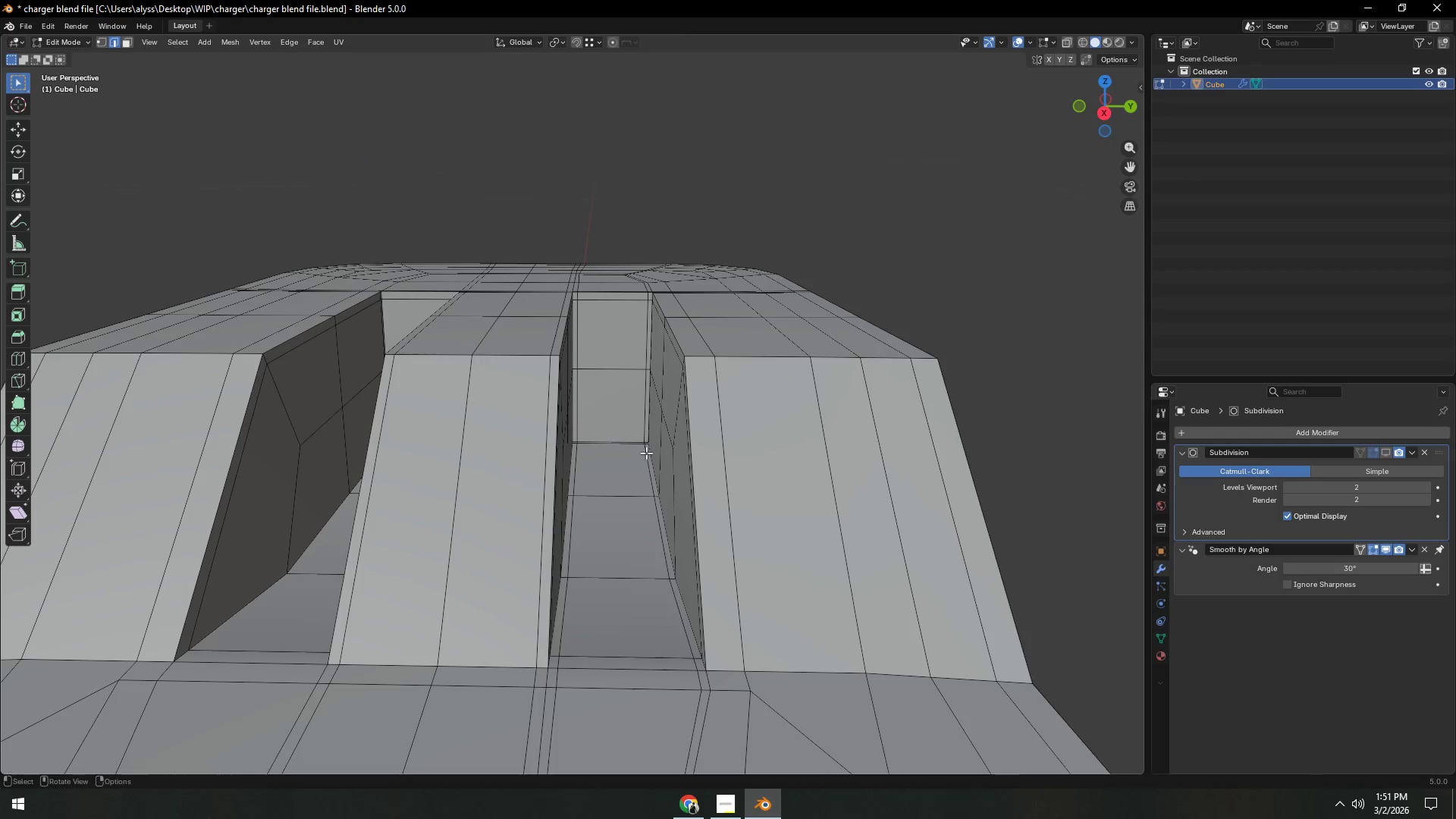 
key(R)
 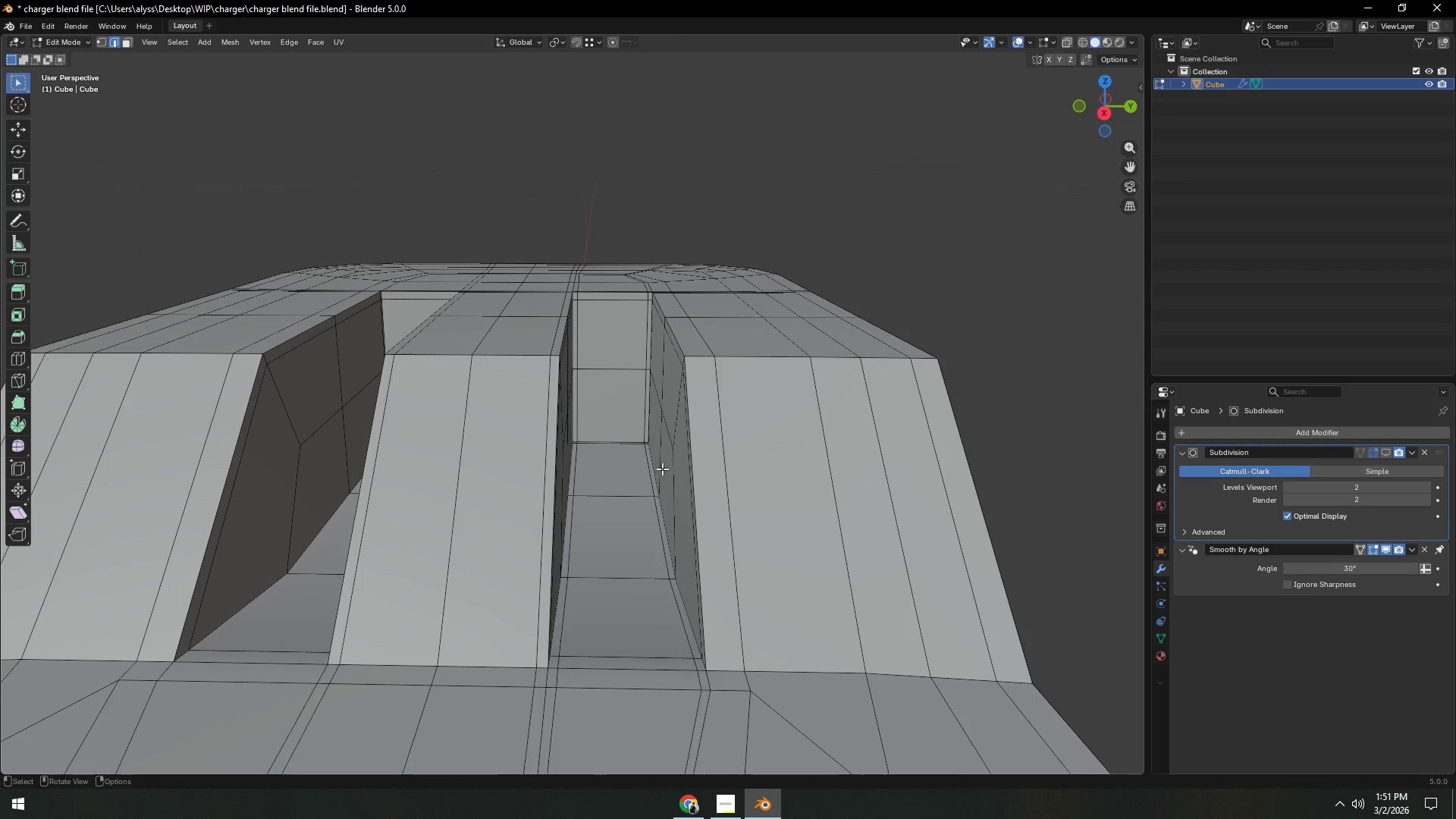 
key(Control+ControlLeft)
 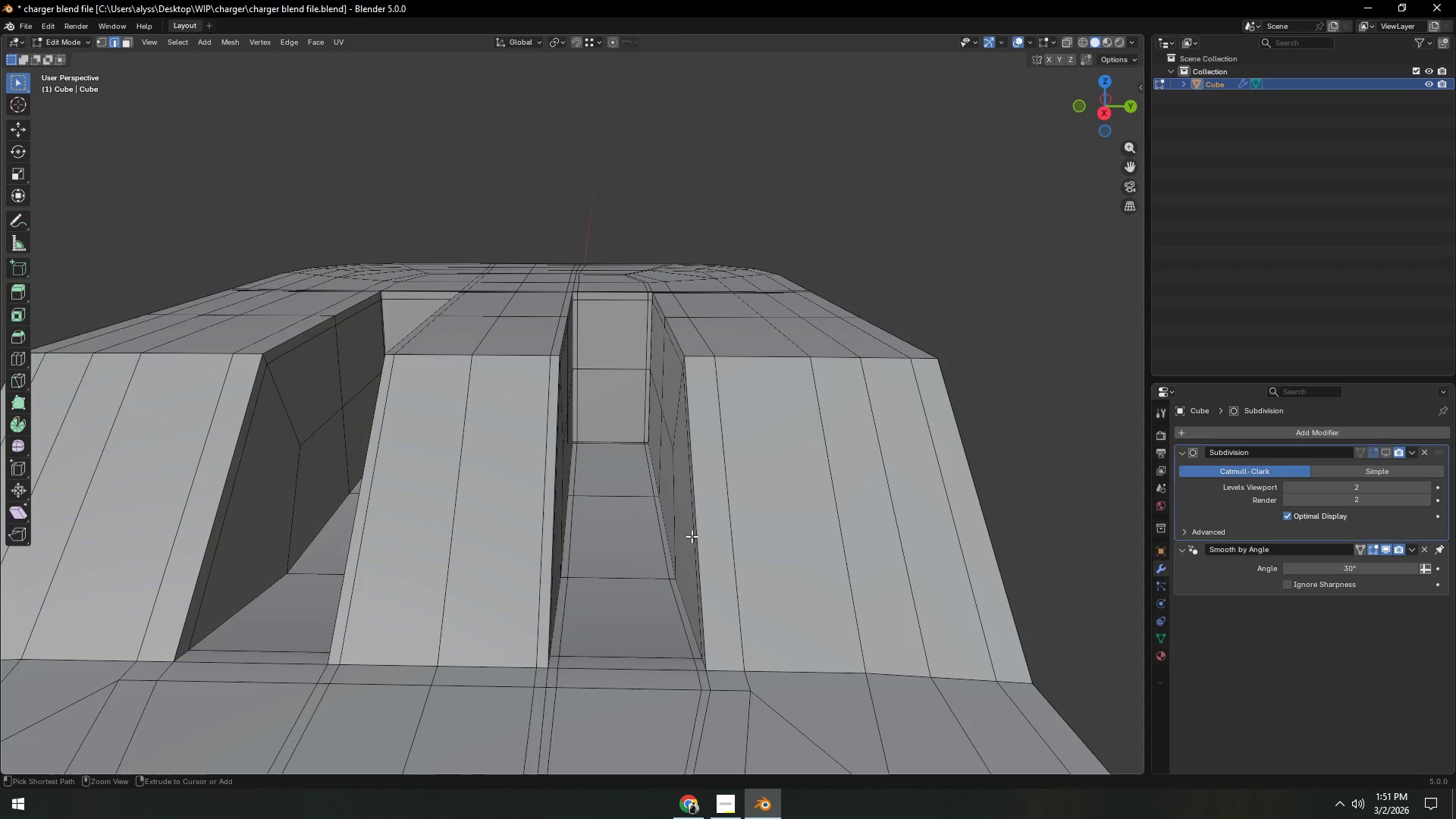 
key(Control+R)
 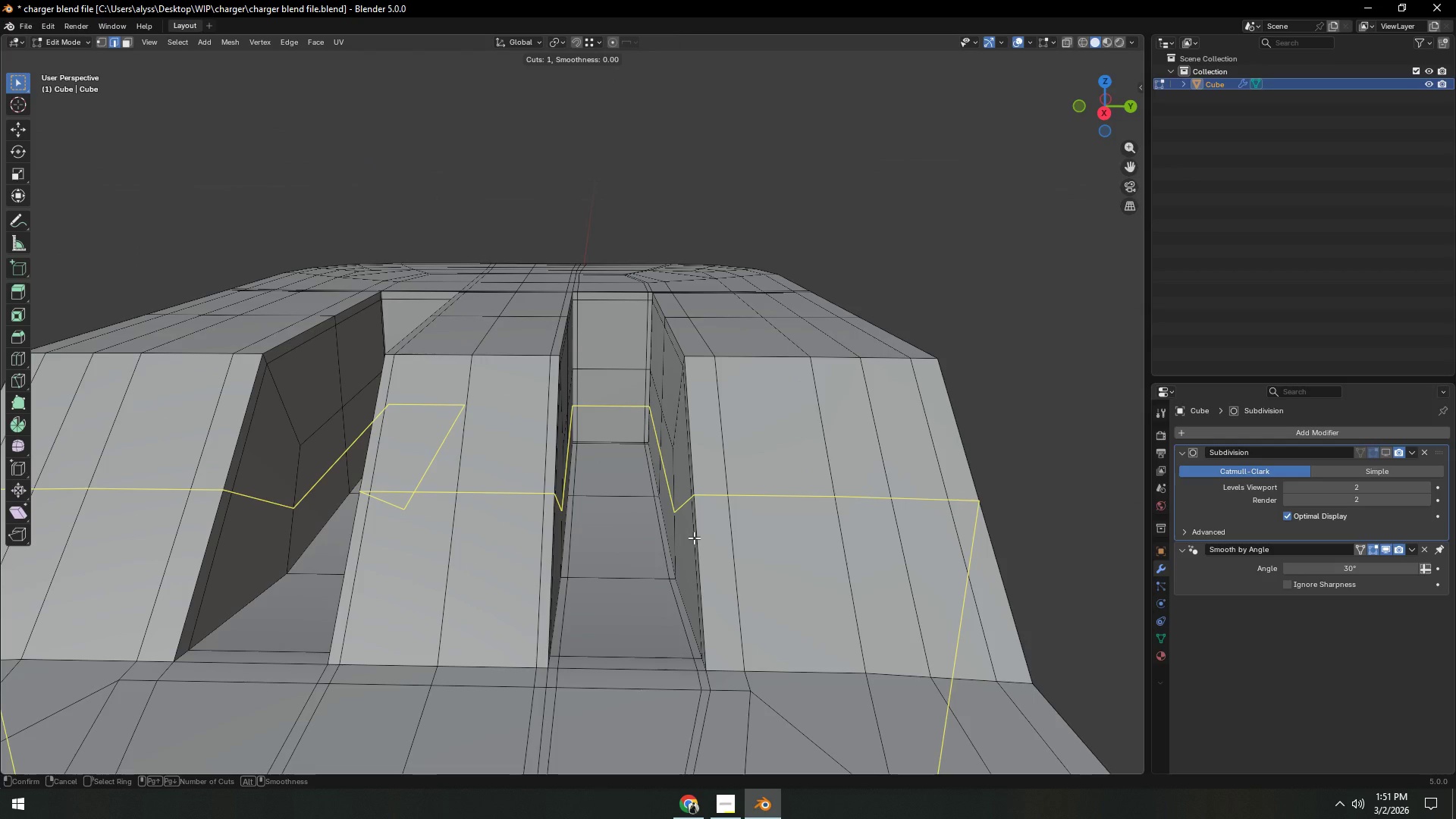 
right_click([694, 538])
 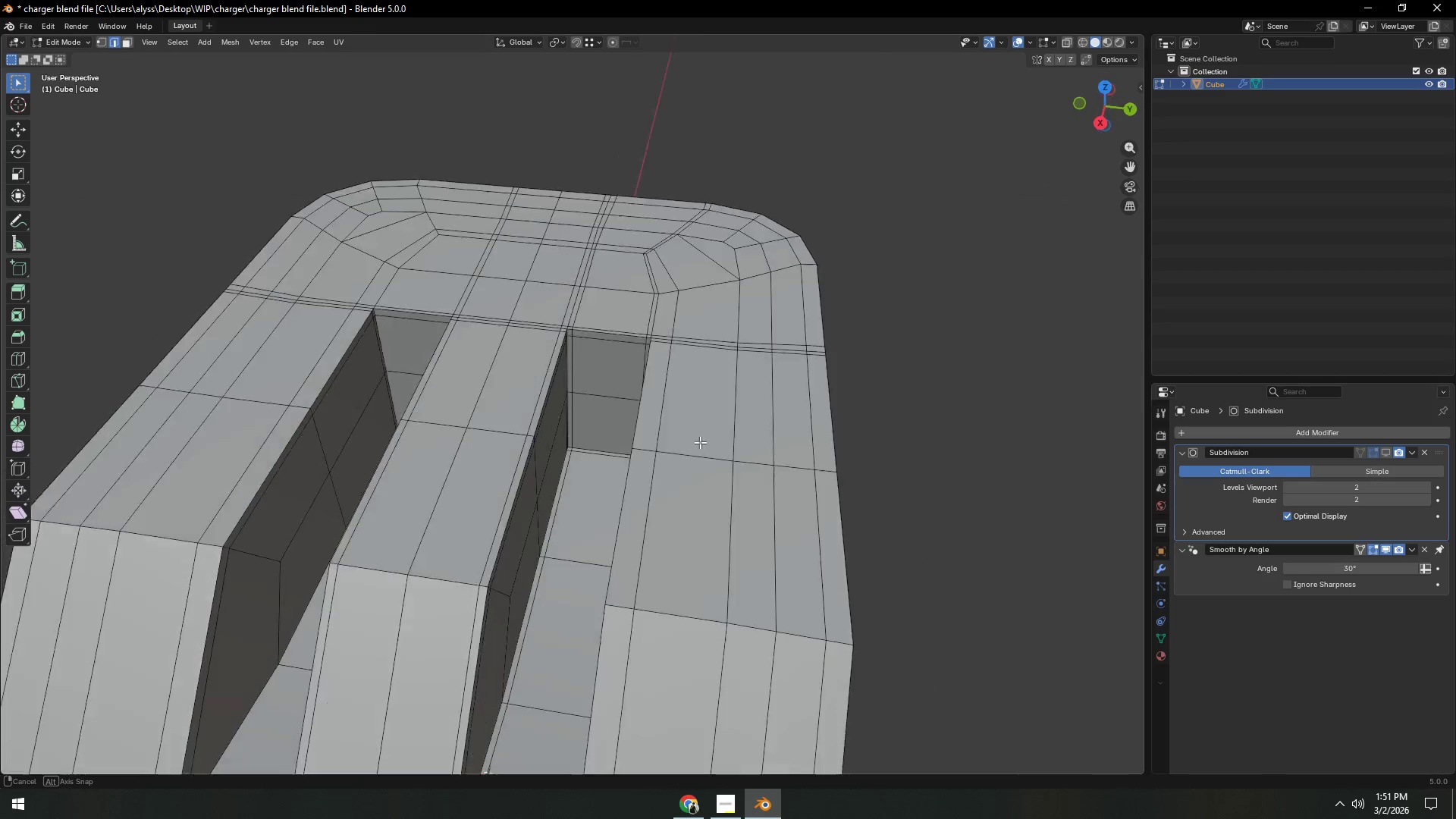 
hold_key(key=ShiftLeft, duration=0.31)
scroll: coordinate [634, 478], scroll_direction: up, amount: 2.0
 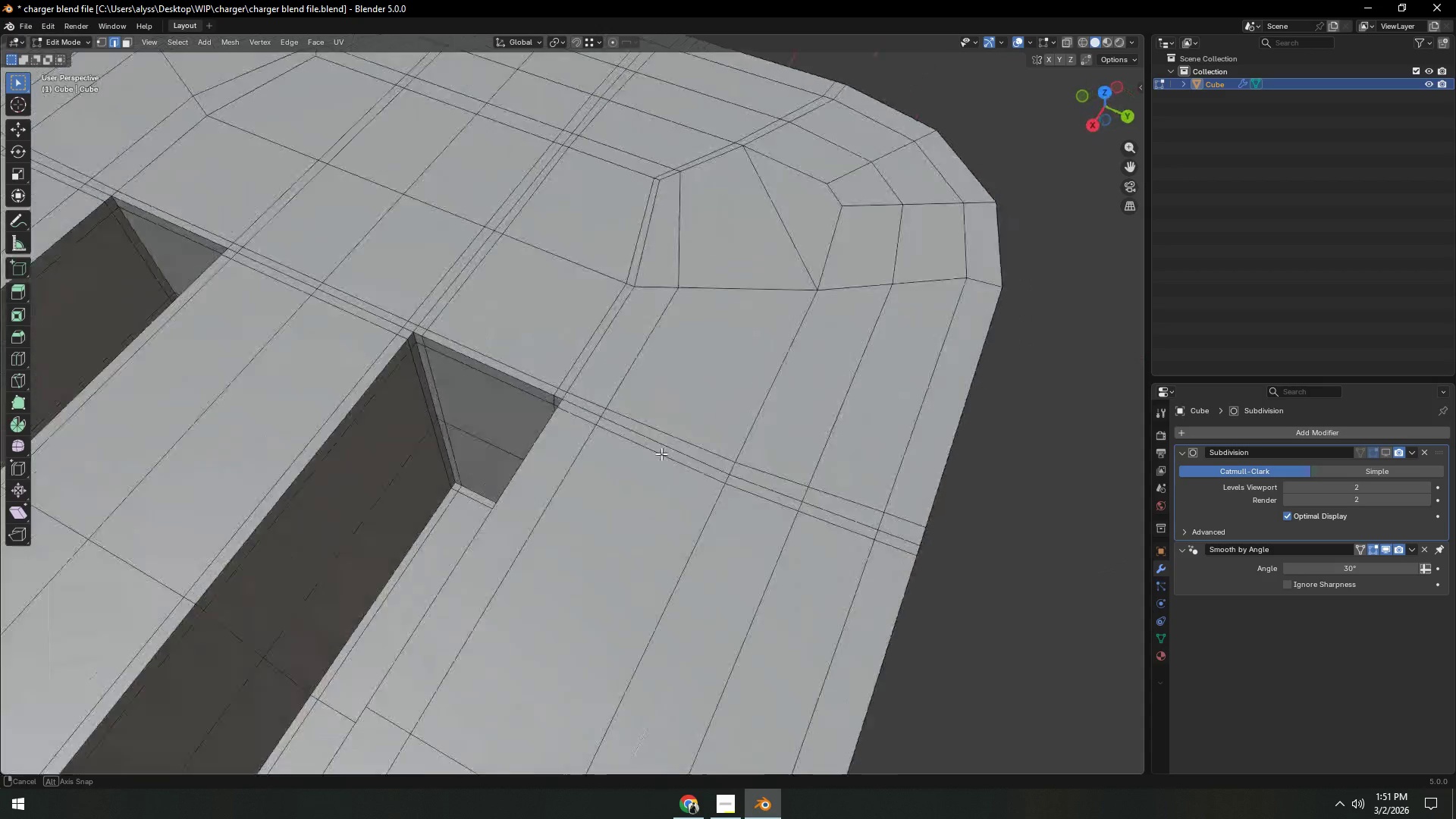 
hold_key(key=ShiftLeft, duration=0.78)
 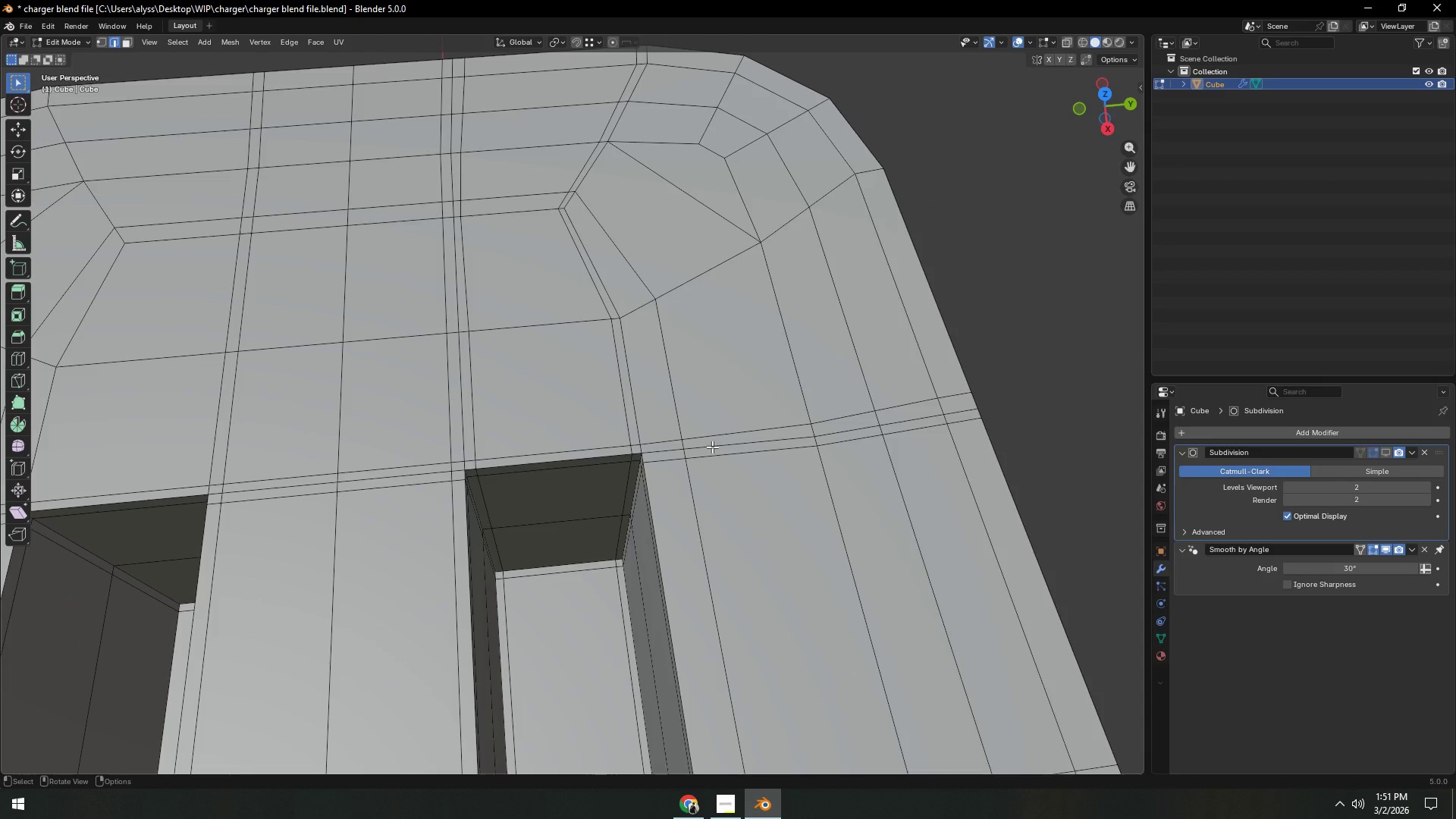 
scroll: coordinate [744, 441], scroll_direction: down, amount: 5.0
 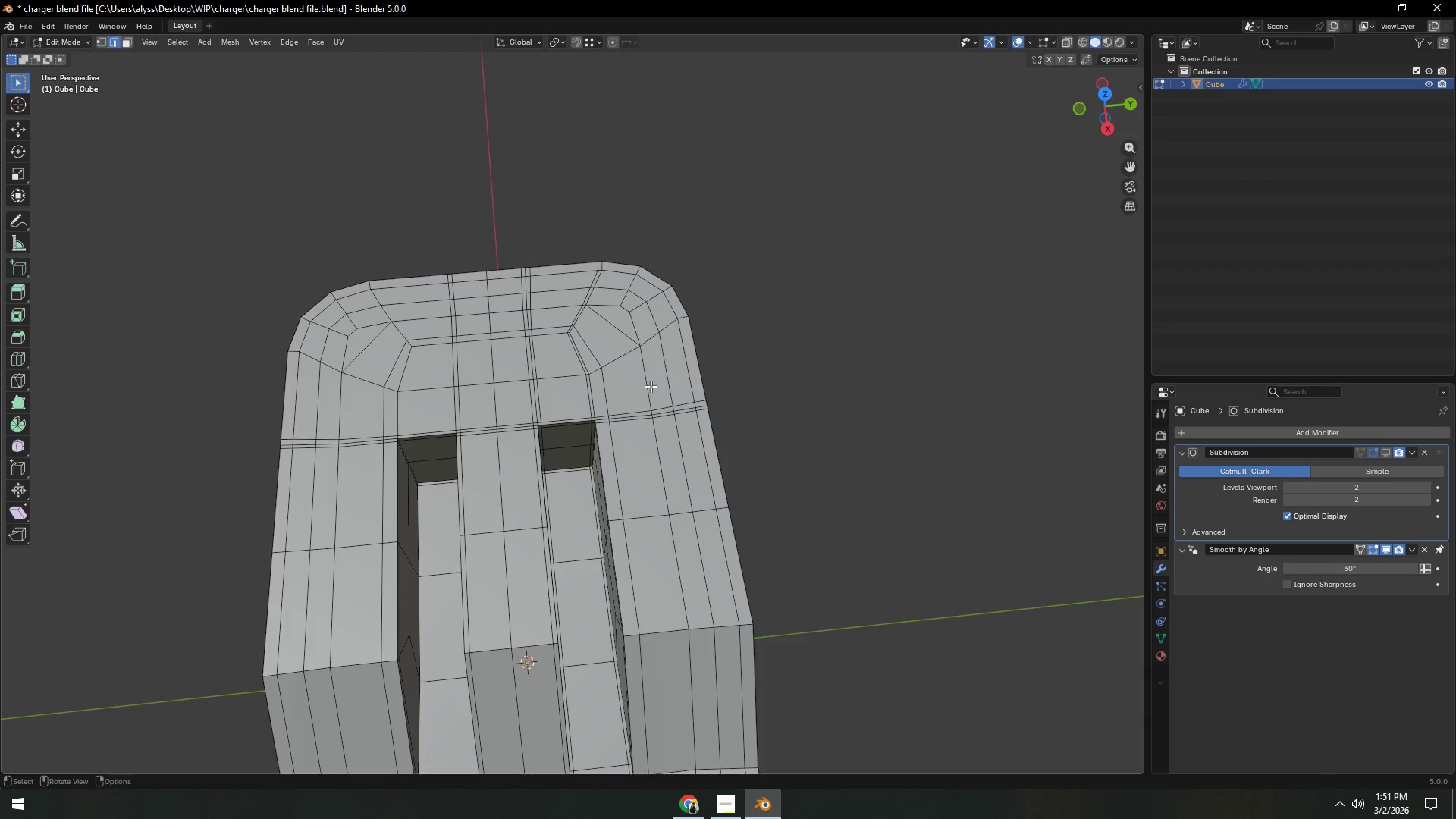 
key(Shift+ShiftLeft)
 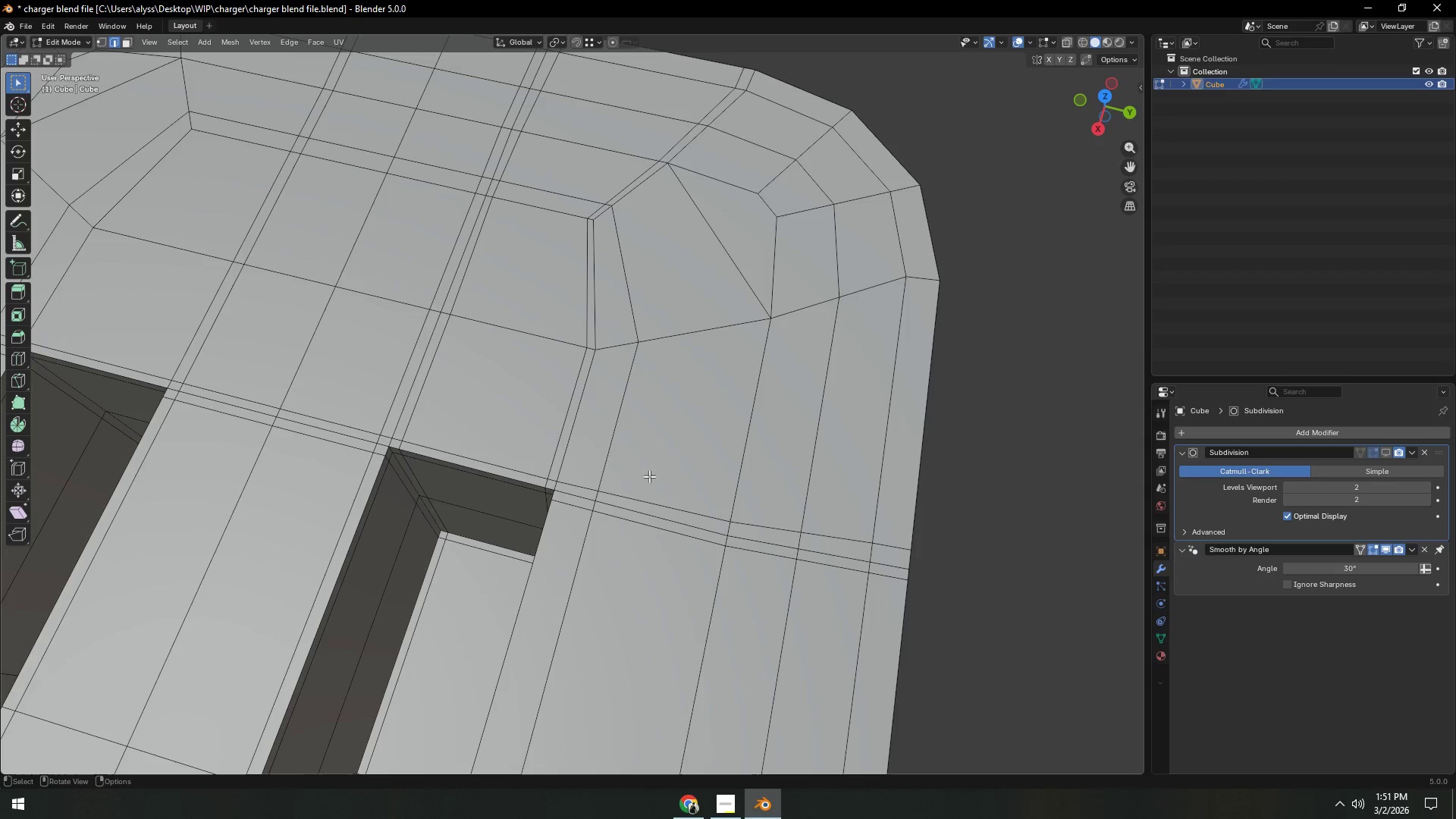 
scroll: coordinate [647, 397], scroll_direction: up, amount: 5.0
 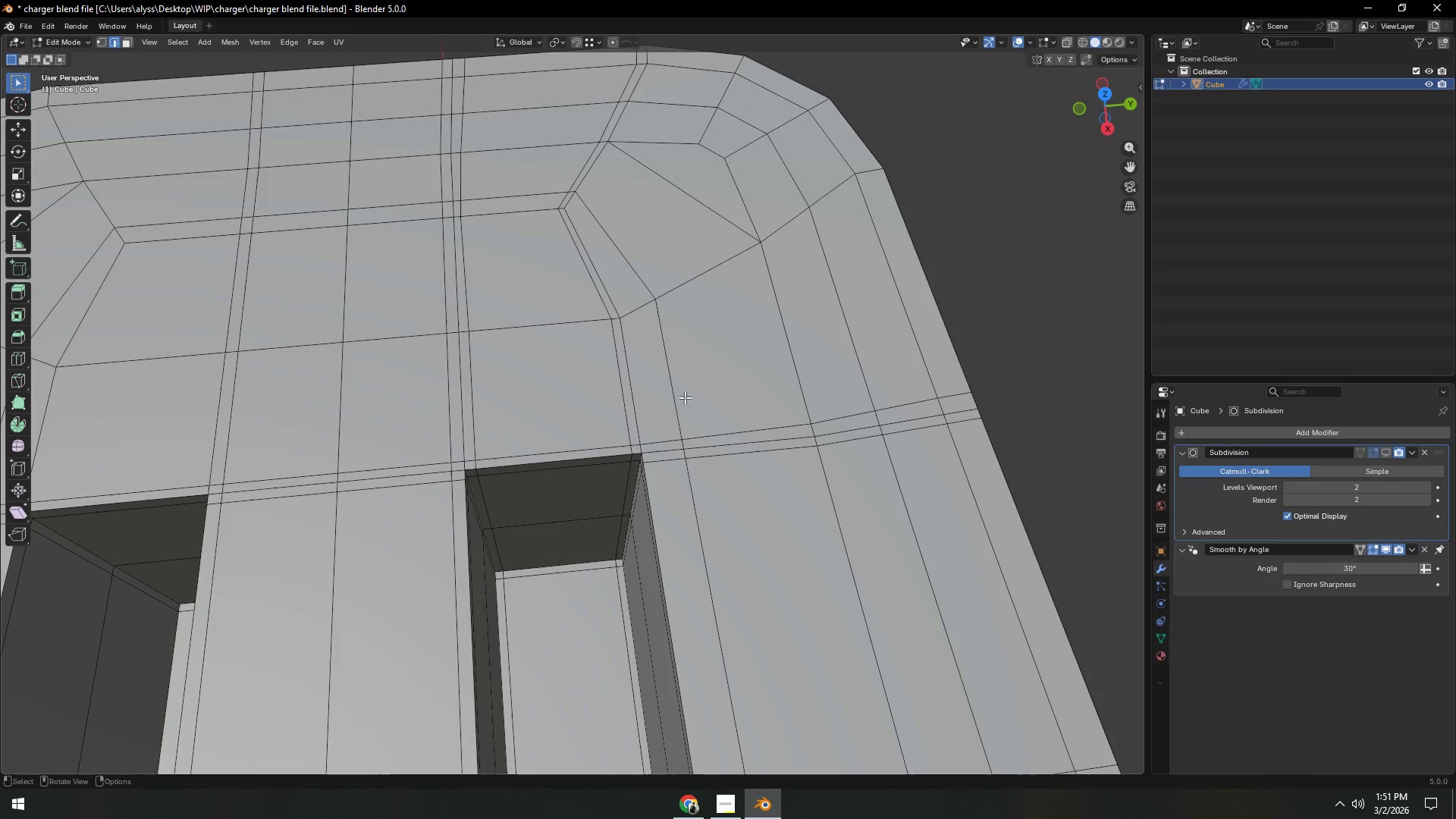 
hold_key(key=ShiftLeft, duration=0.75)
 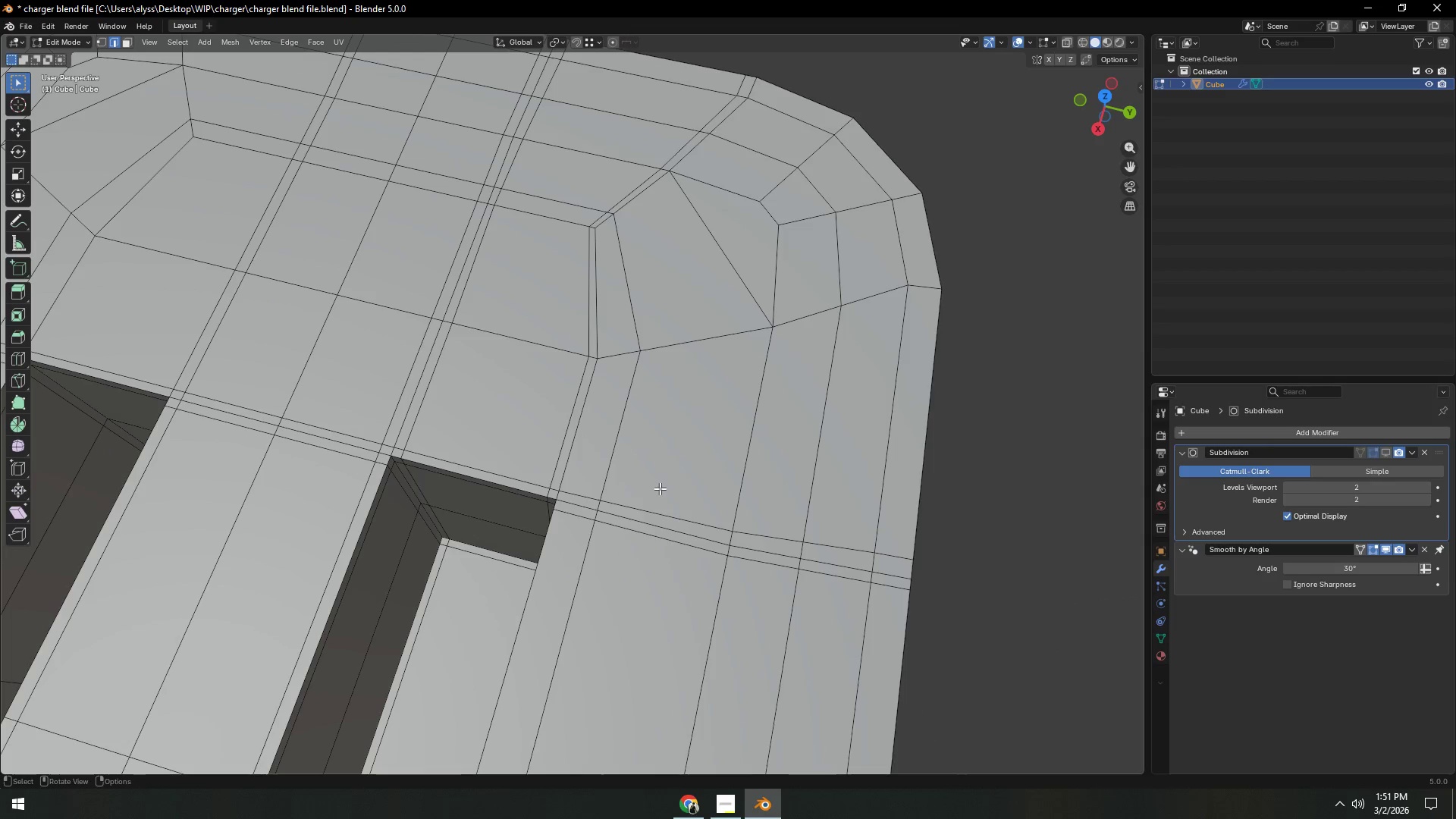 
hold_key(key=ShiftLeft, duration=5.8)
 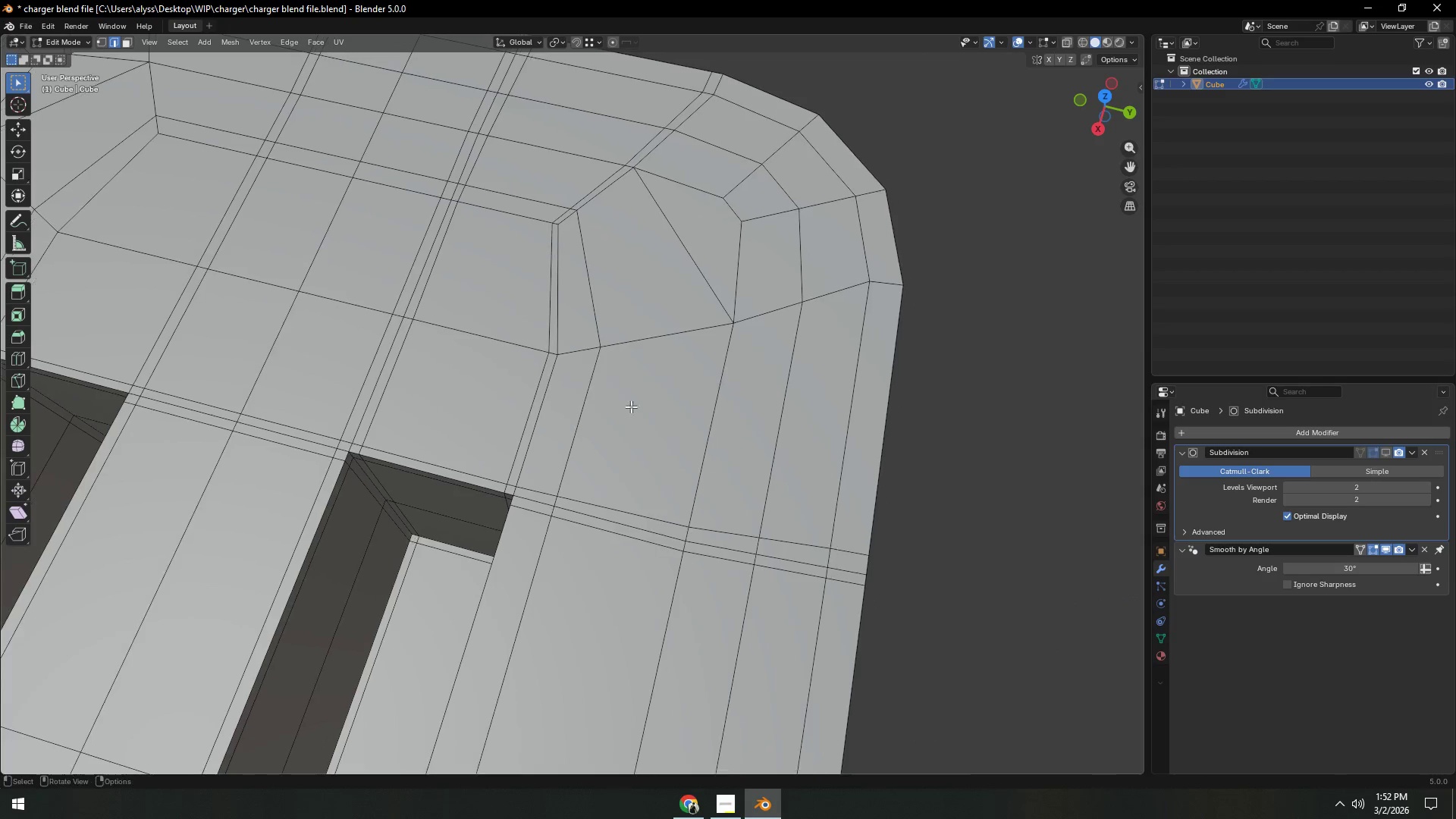 
hold_key(key=ShiftLeft, duration=0.38)
 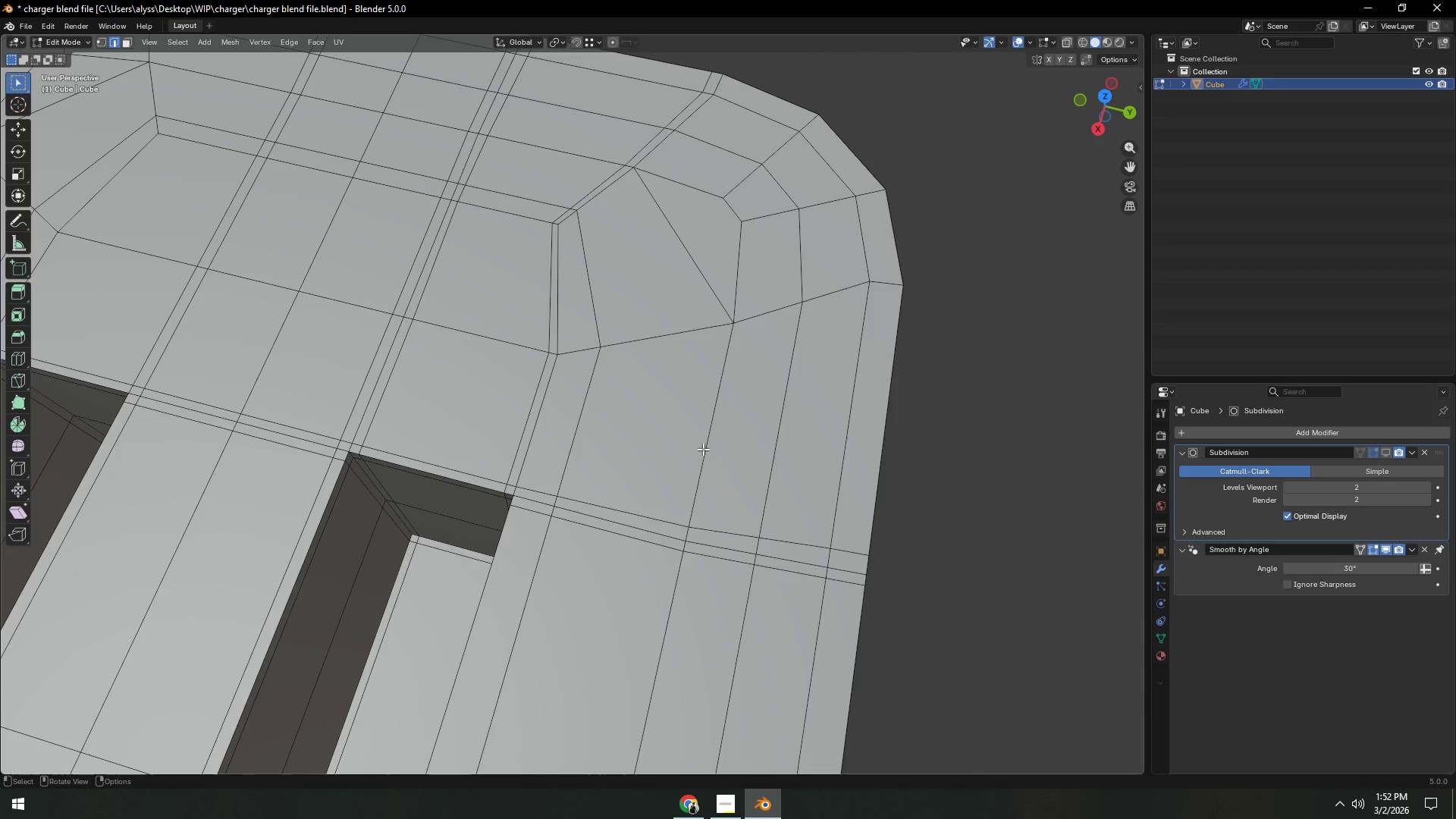 
scroll: coordinate [708, 446], scroll_direction: down, amount: 3.0
 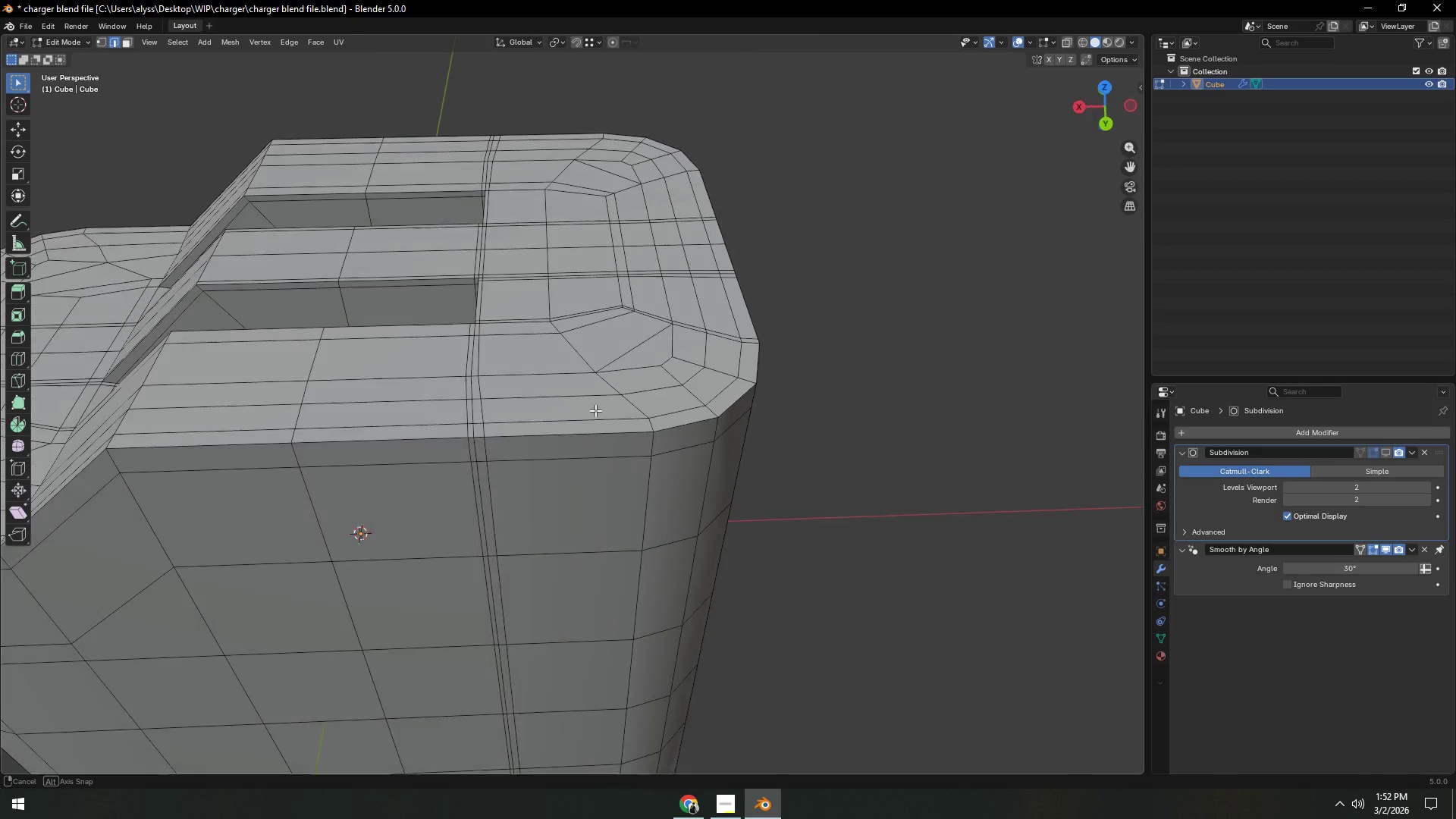 
key(Shift+ShiftLeft)
 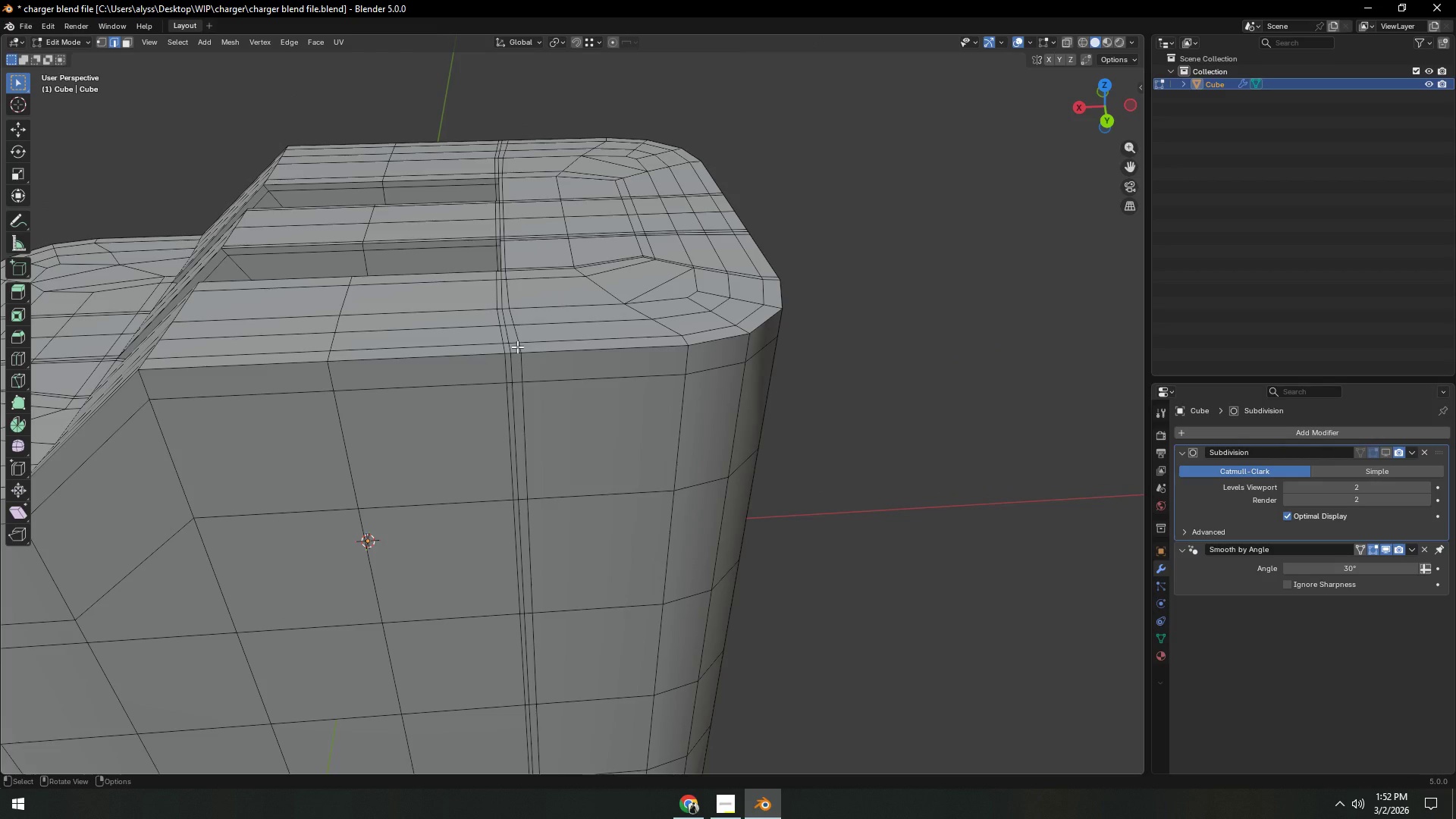 
left_click([519, 347])
 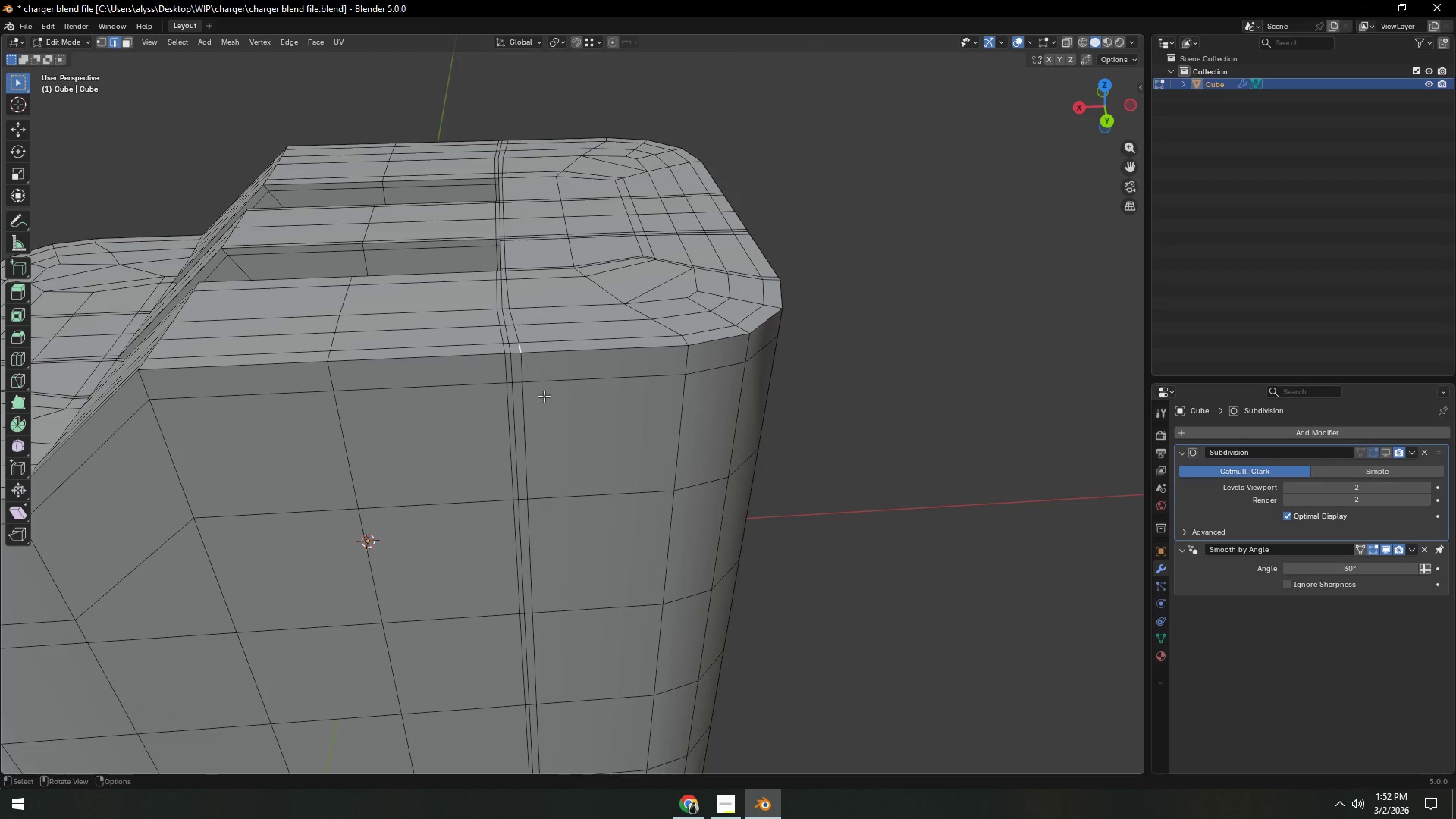 
scroll: coordinate [556, 474], scroll_direction: down, amount: 4.0
 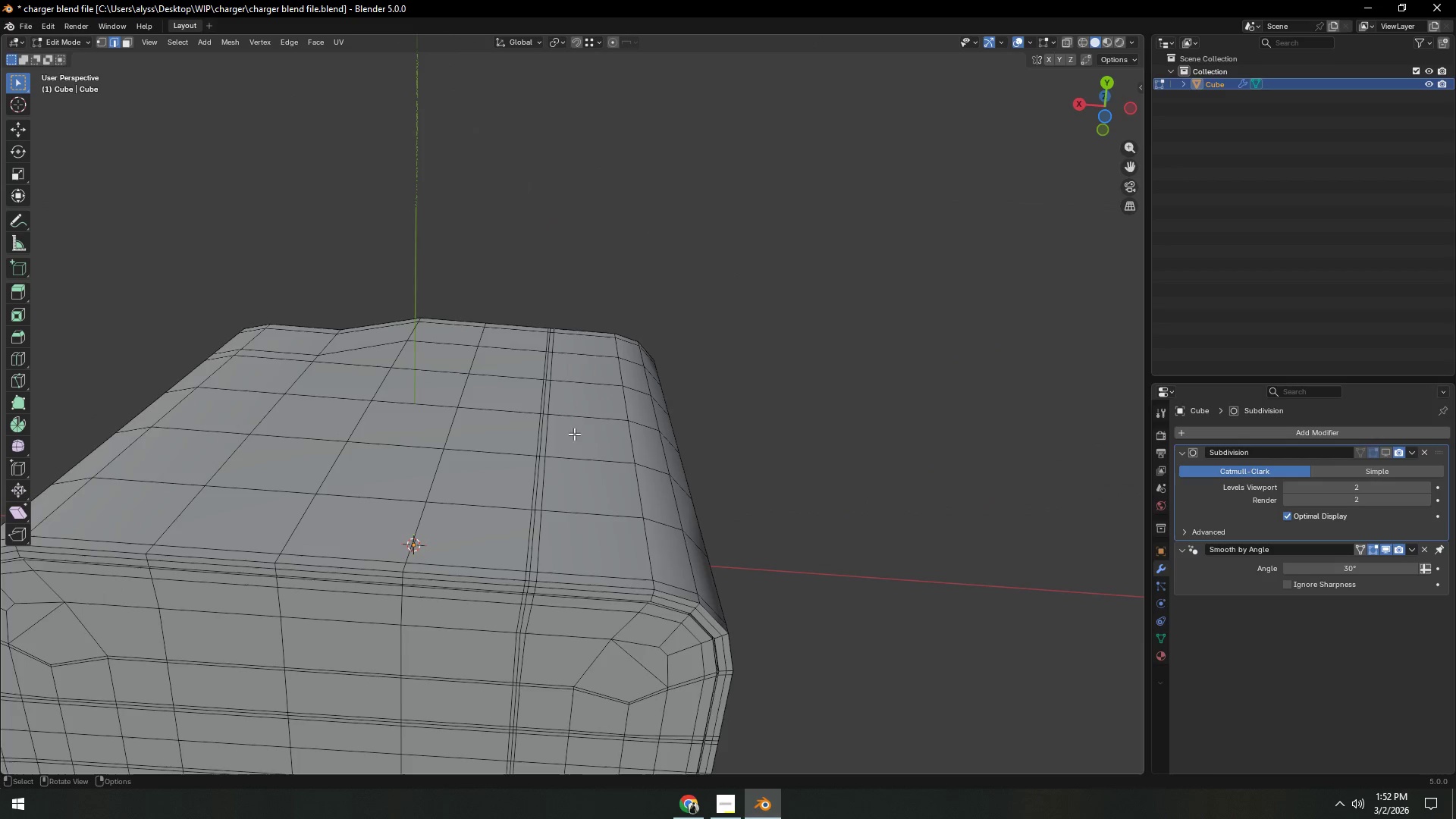 
hold_key(key=AltLeft, duration=0.31)
left_click([546, 470])
 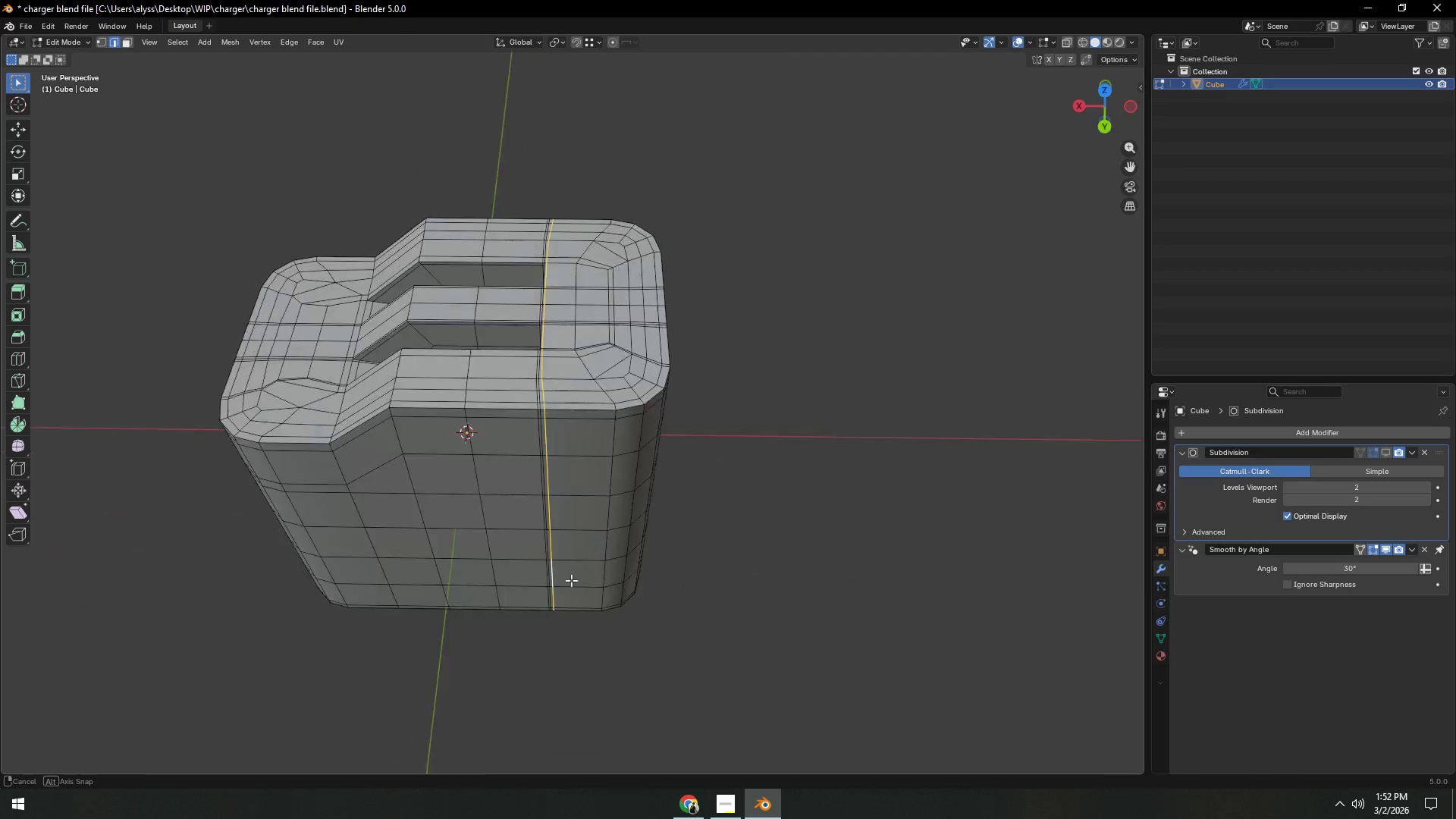 
key(Shift+ShiftLeft)
 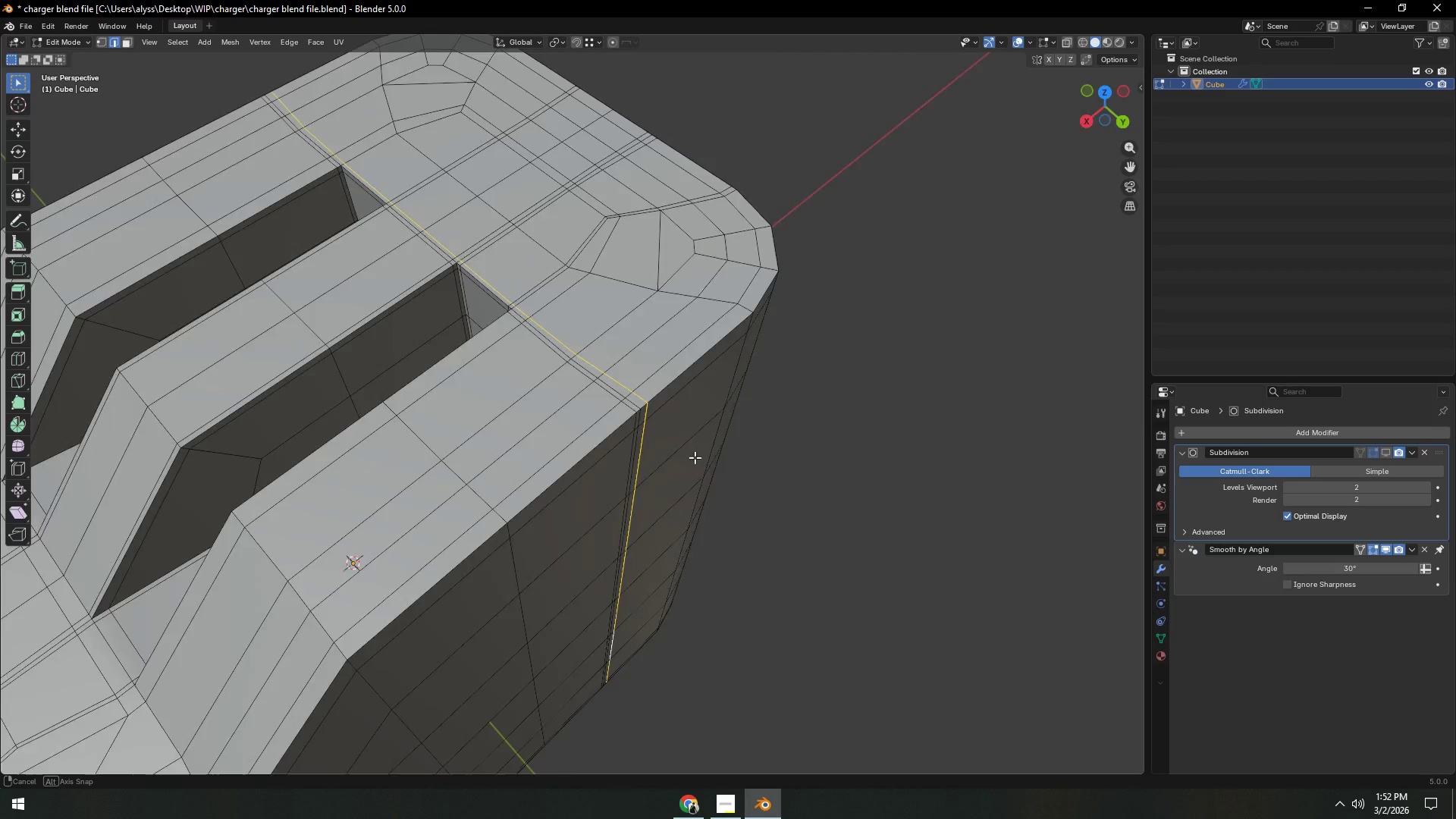 
scroll: coordinate [574, 557], scroll_direction: up, amount: 4.0
 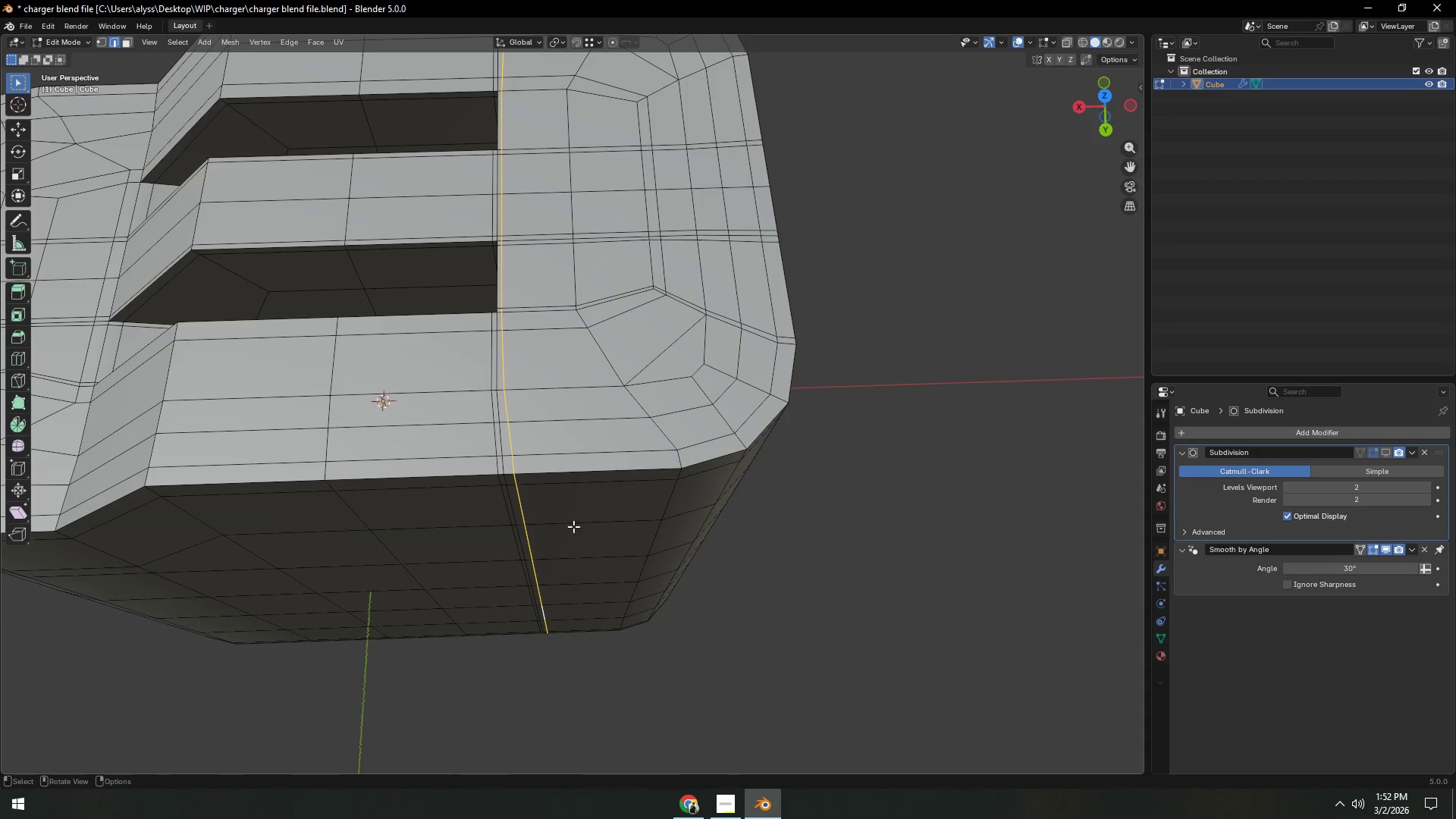 
hold_key(key=ShiftLeft, duration=0.34)
 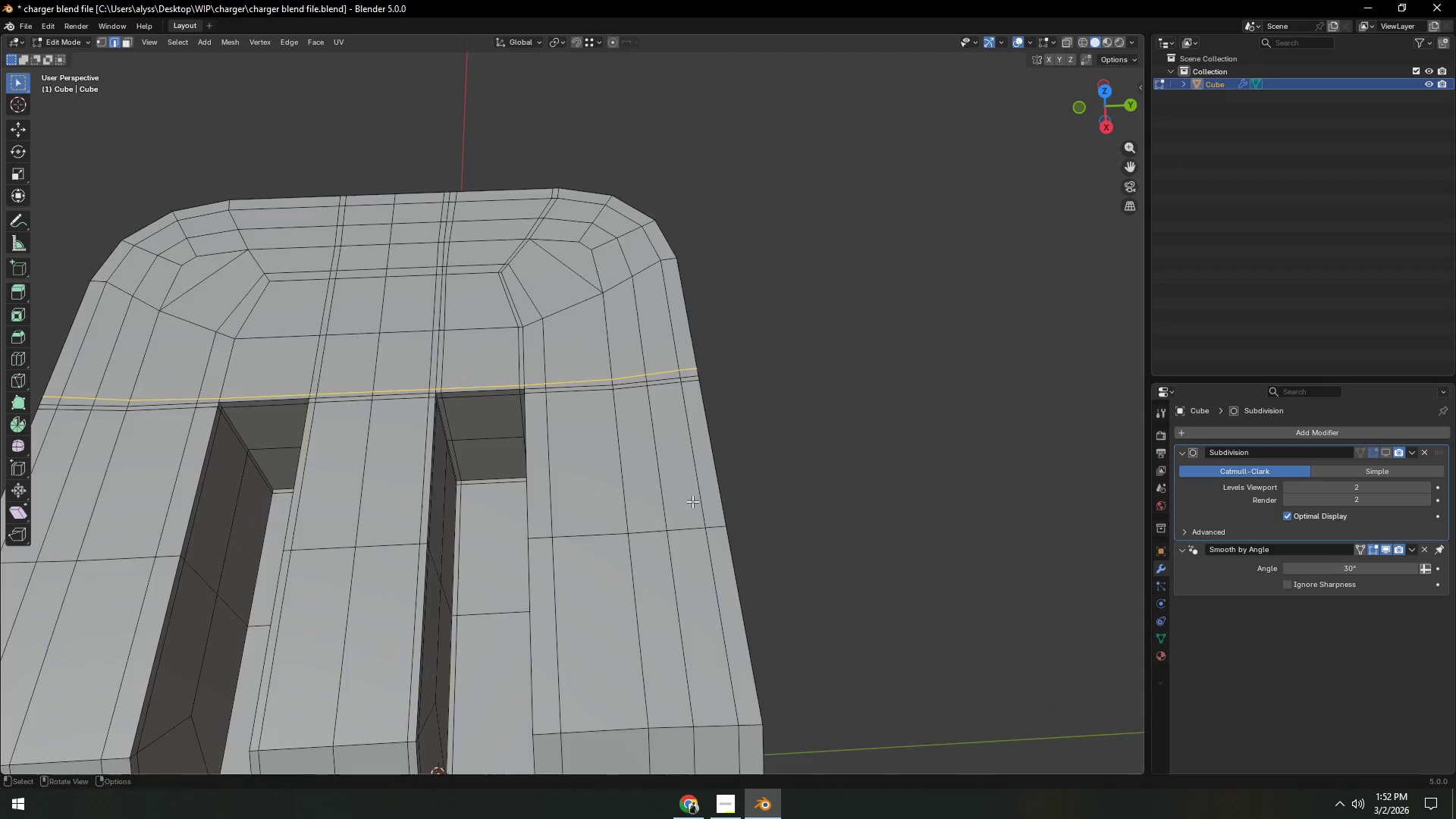 
hold_key(key=ShiftLeft, duration=0.56)
 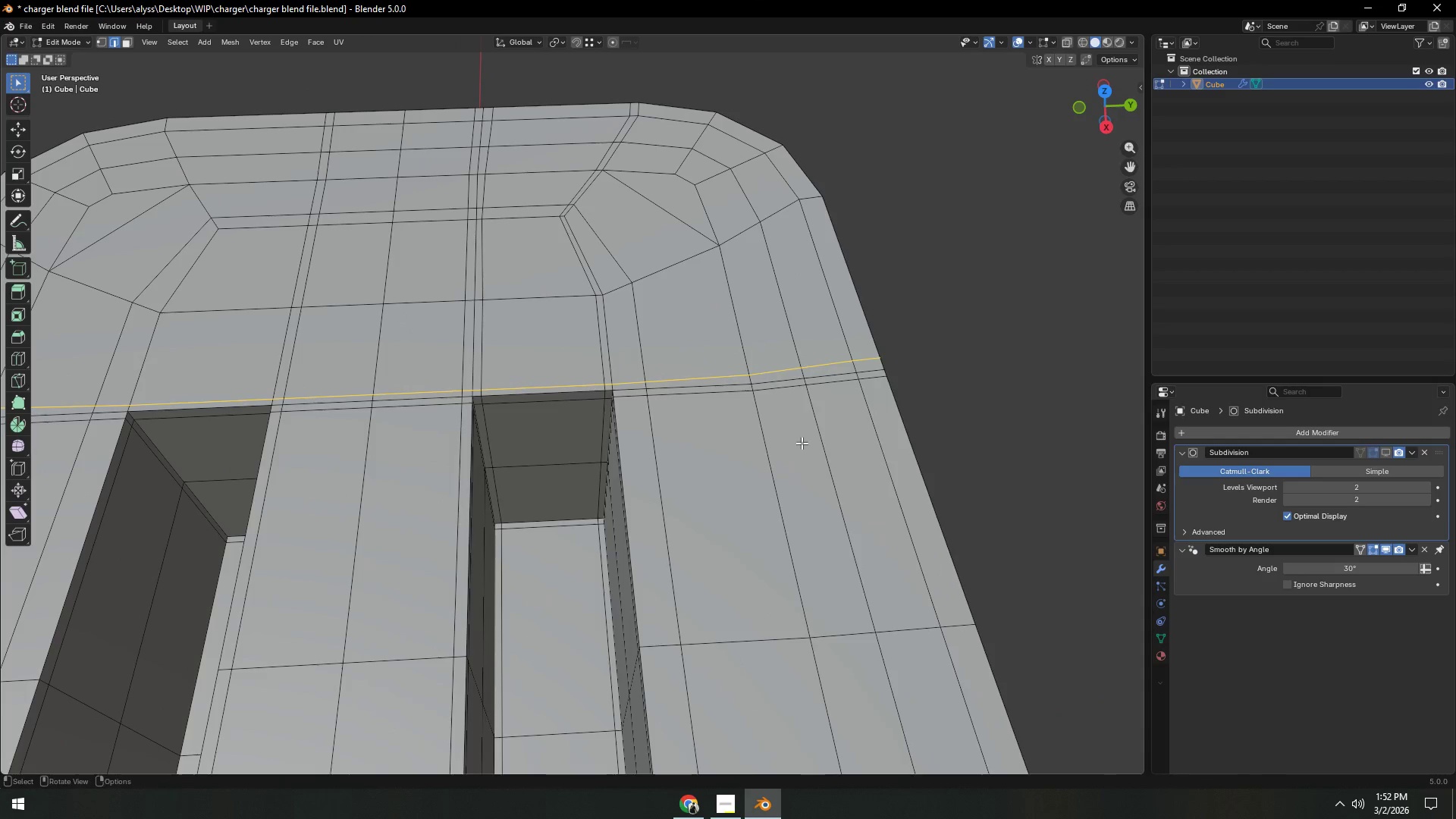 
scroll: coordinate [694, 501], scroll_direction: up, amount: 2.0
 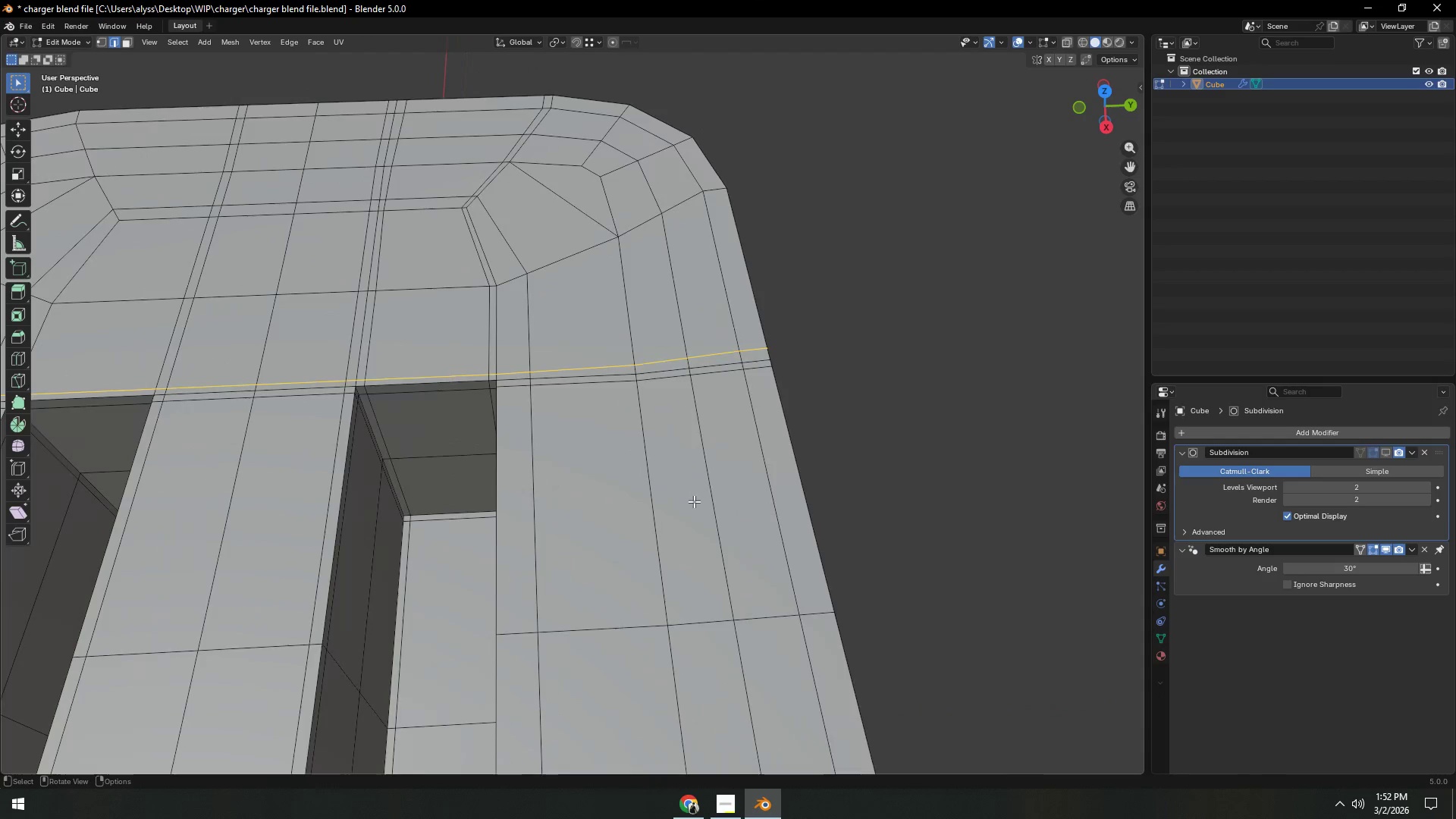 
hold_key(key=ShiftLeft, duration=0.52)
 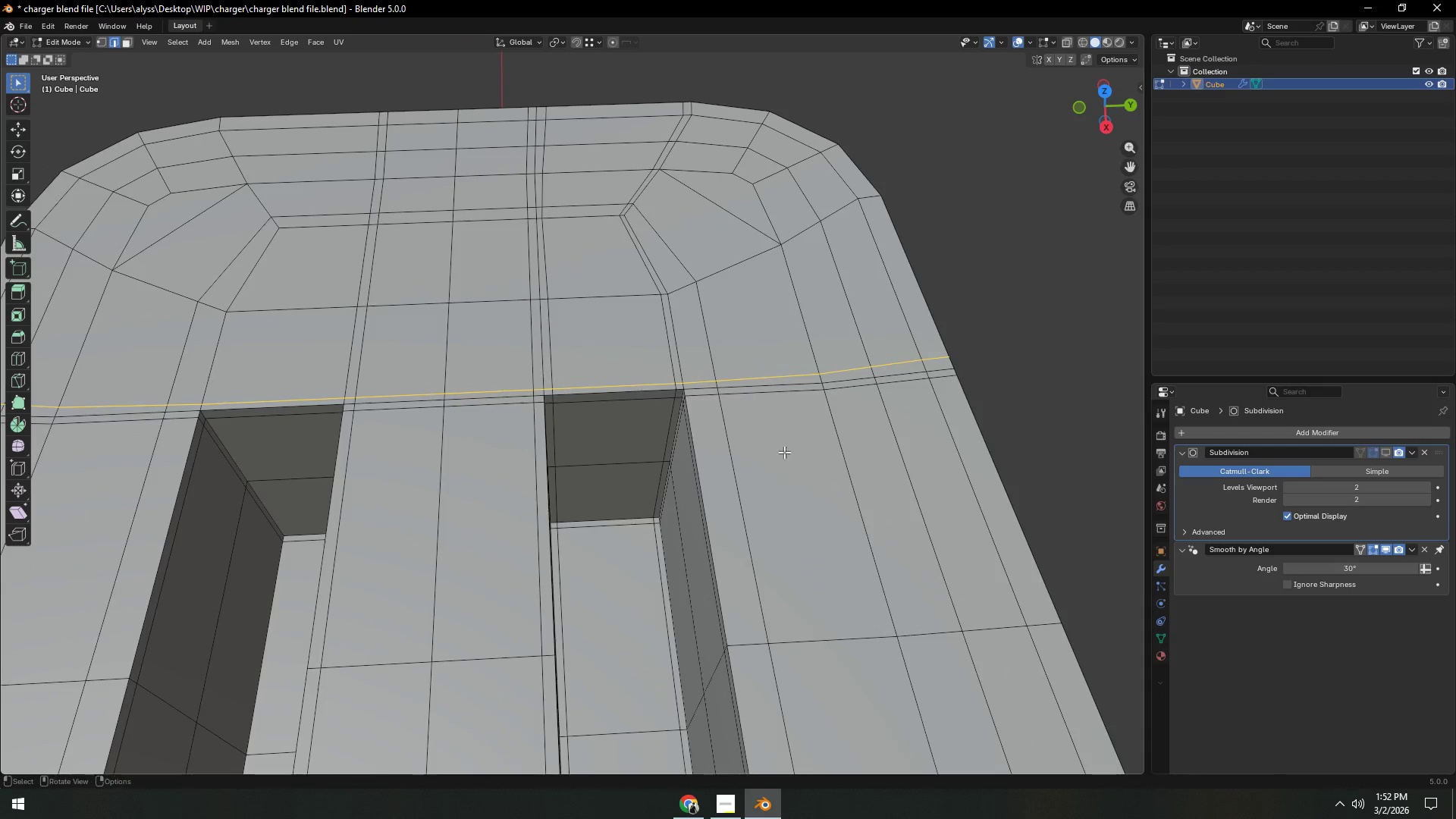 
key(C)
 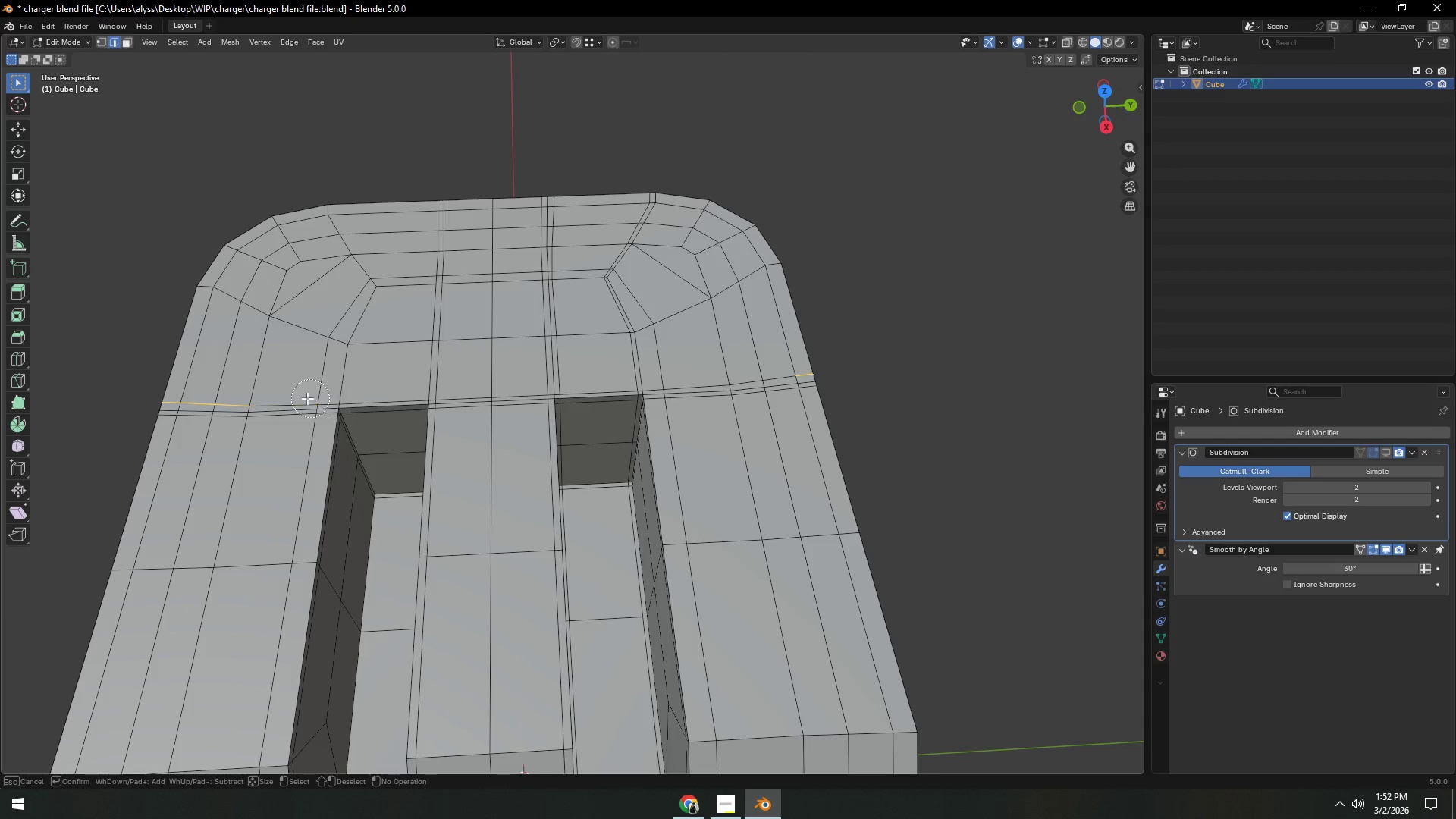 
scroll: coordinate [778, 453], scroll_direction: down, amount: 2.0
 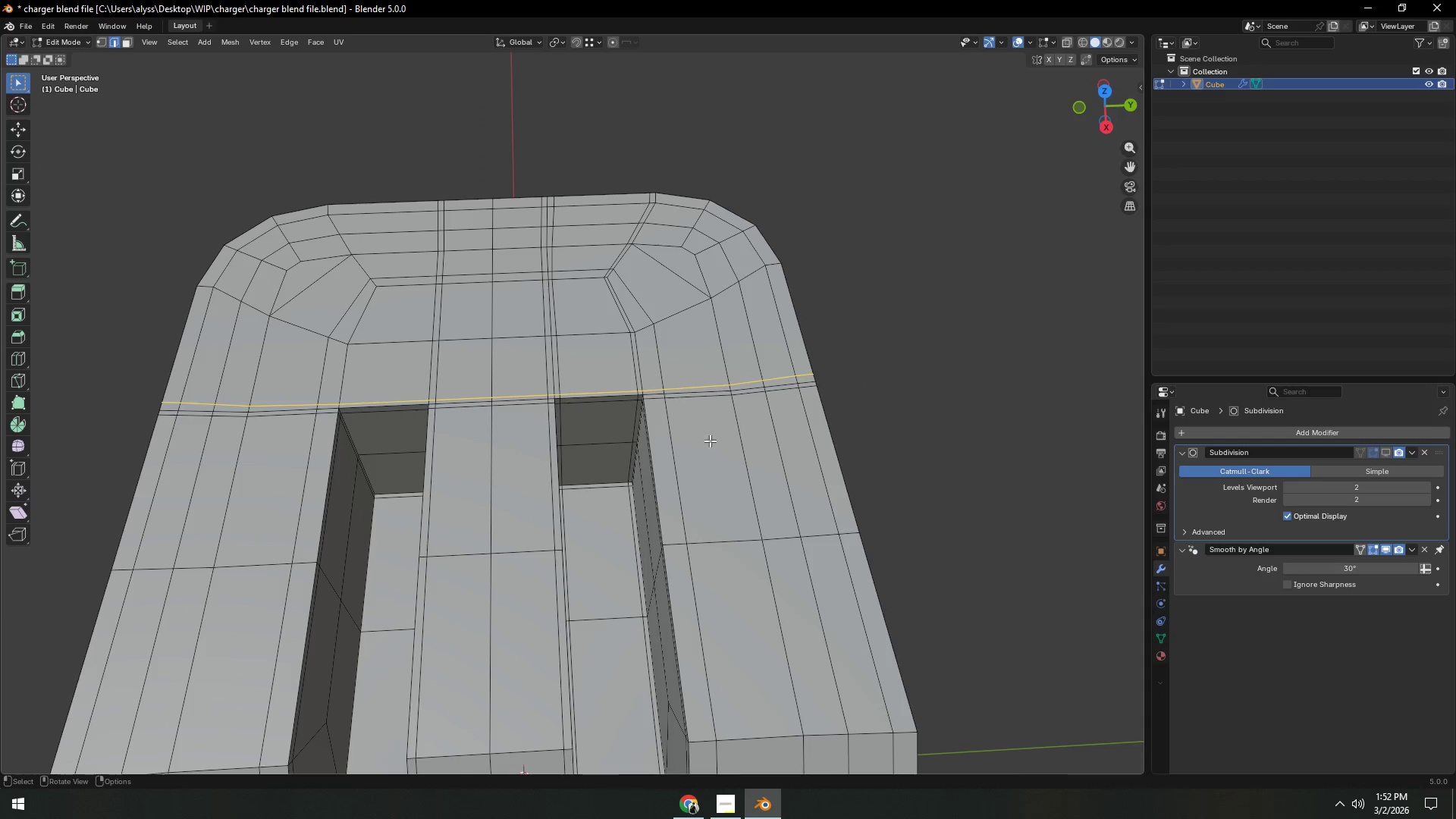 
right_click([218, 403])
 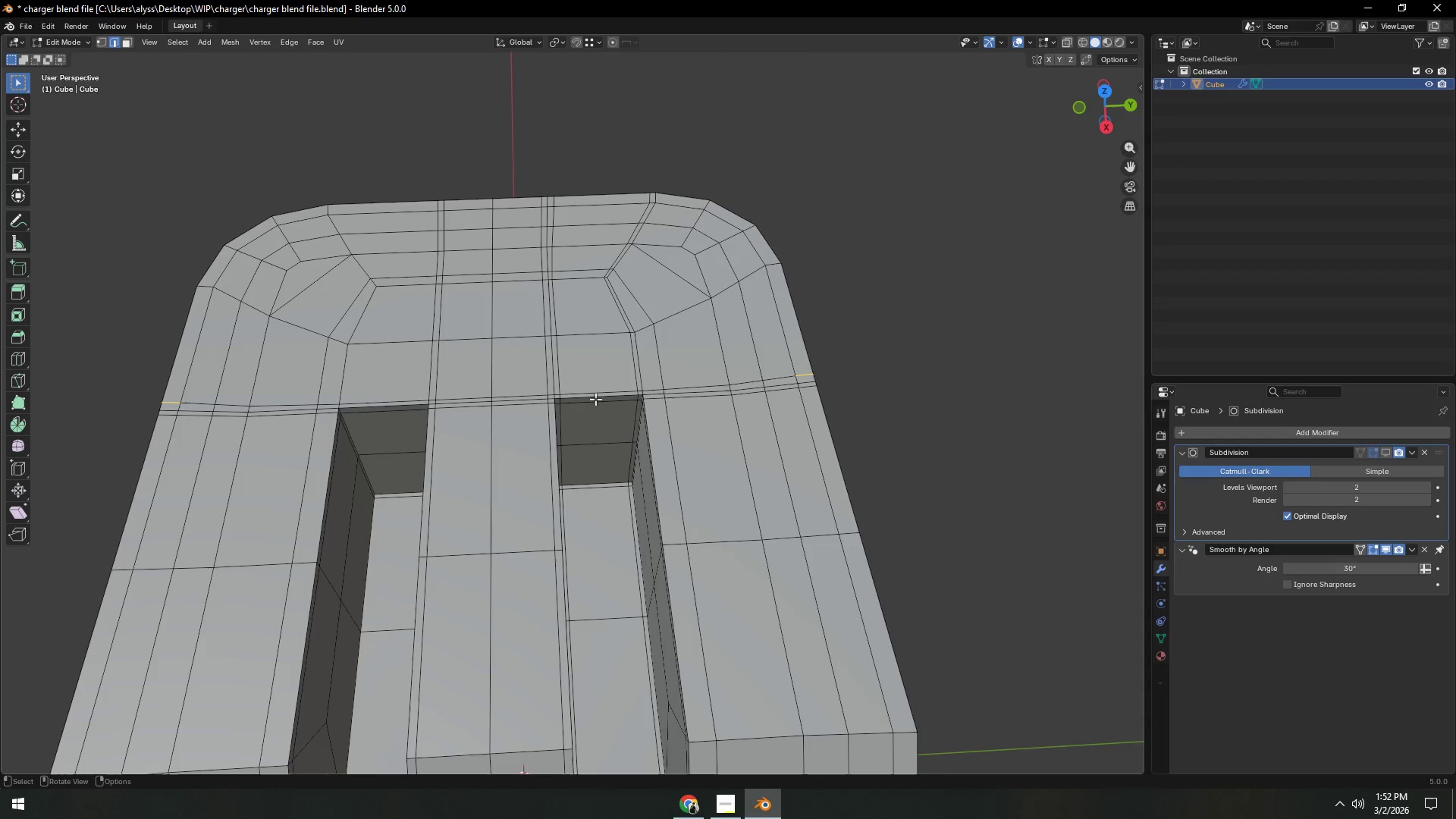 
middle_click([218, 403])
 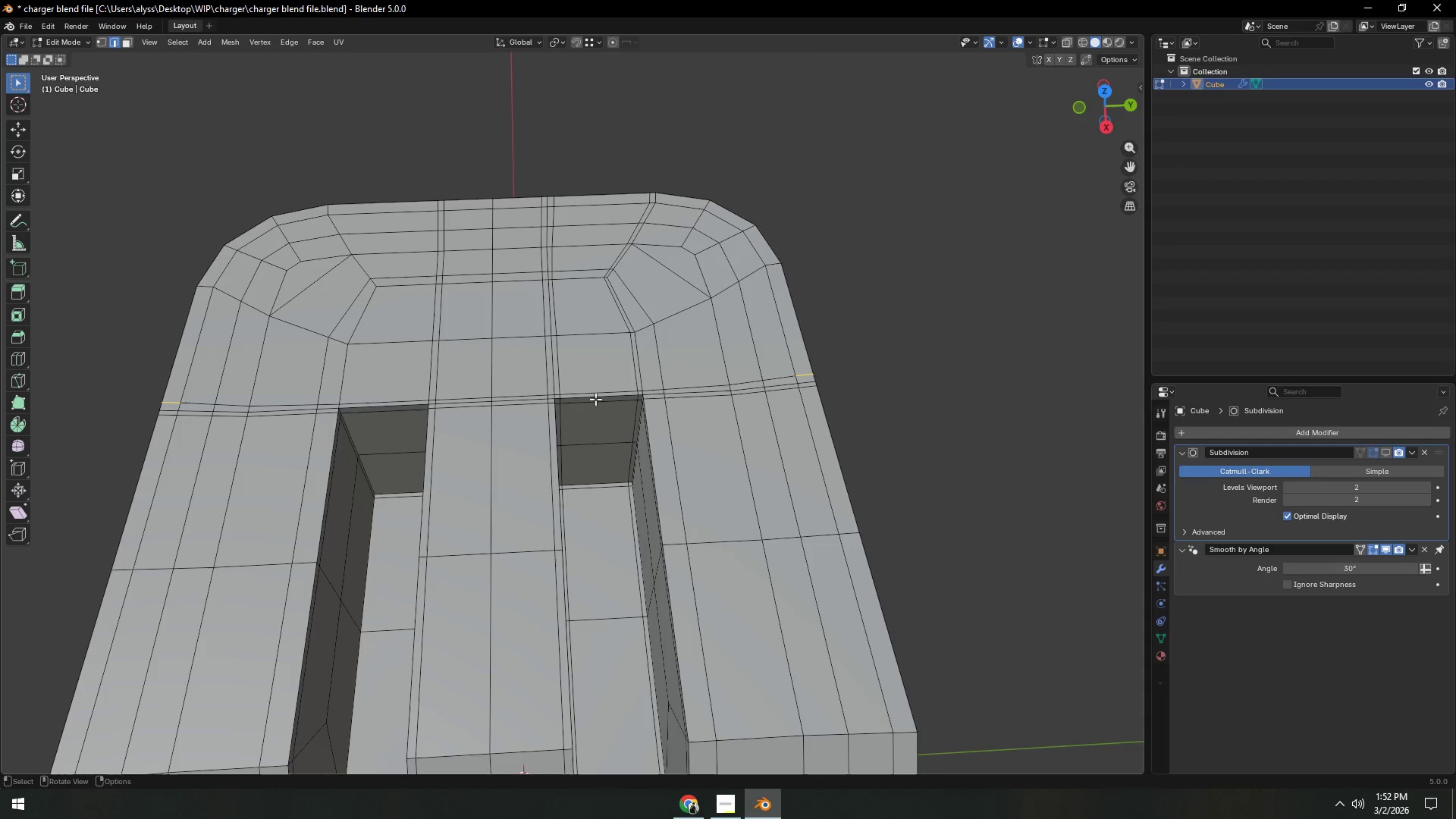 
hold_key(key=ShiftLeft, duration=2.25)
hold_key(key=AltLeft, duration=1.5)
left_click([782, 383])
 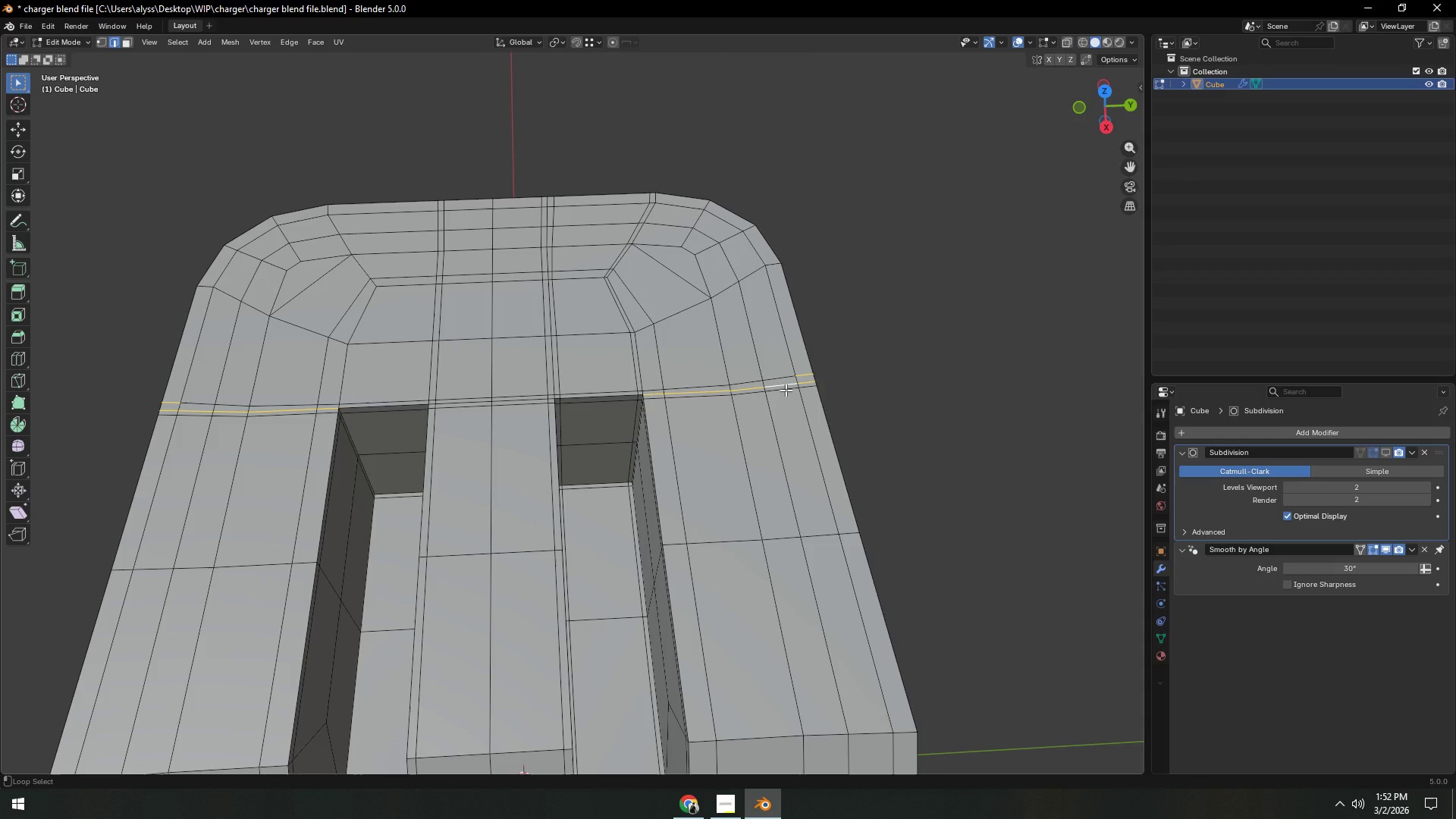 
left_click([786, 390])
 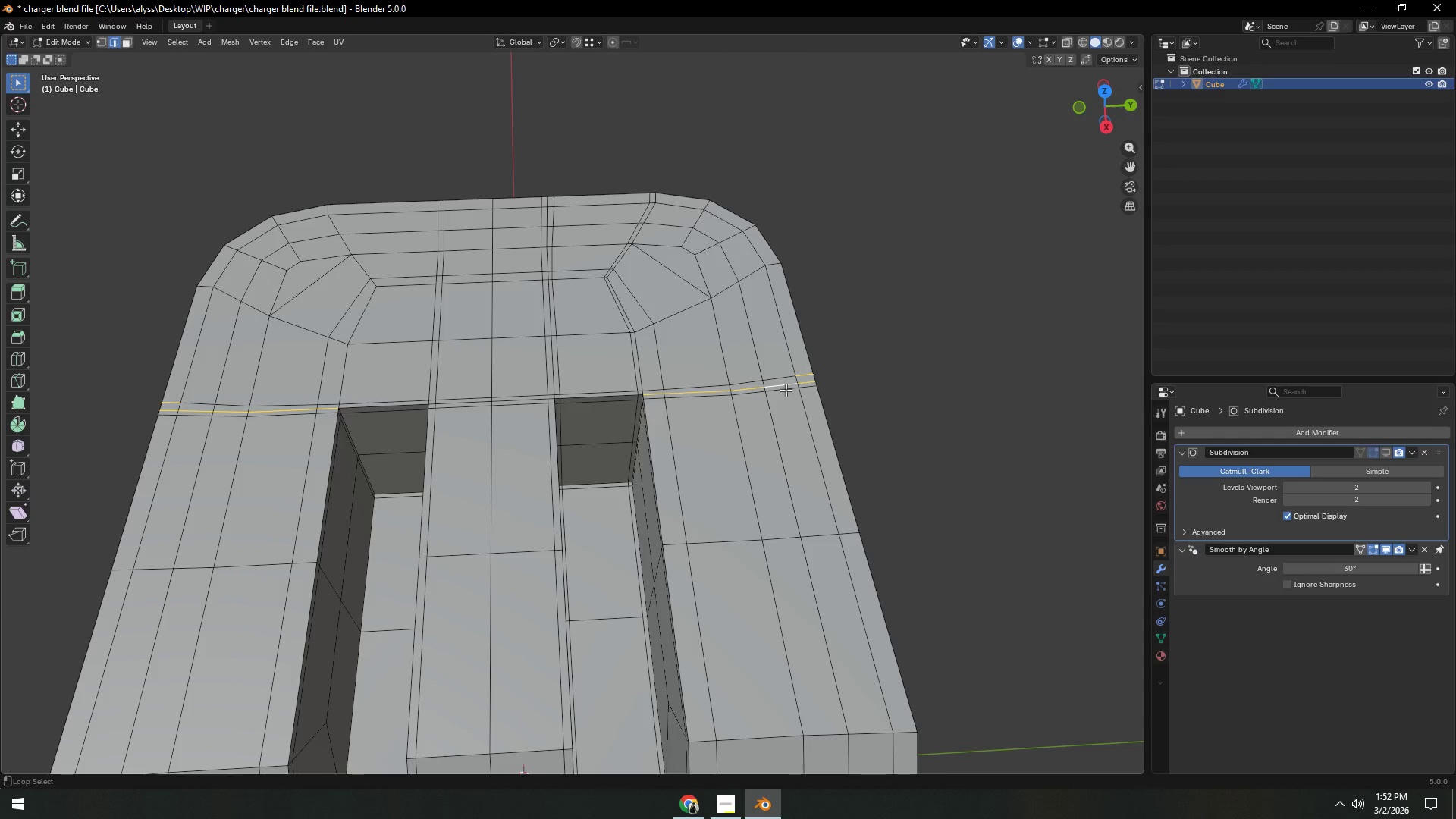 
hold_key(key=AltLeft, duration=0.47)
 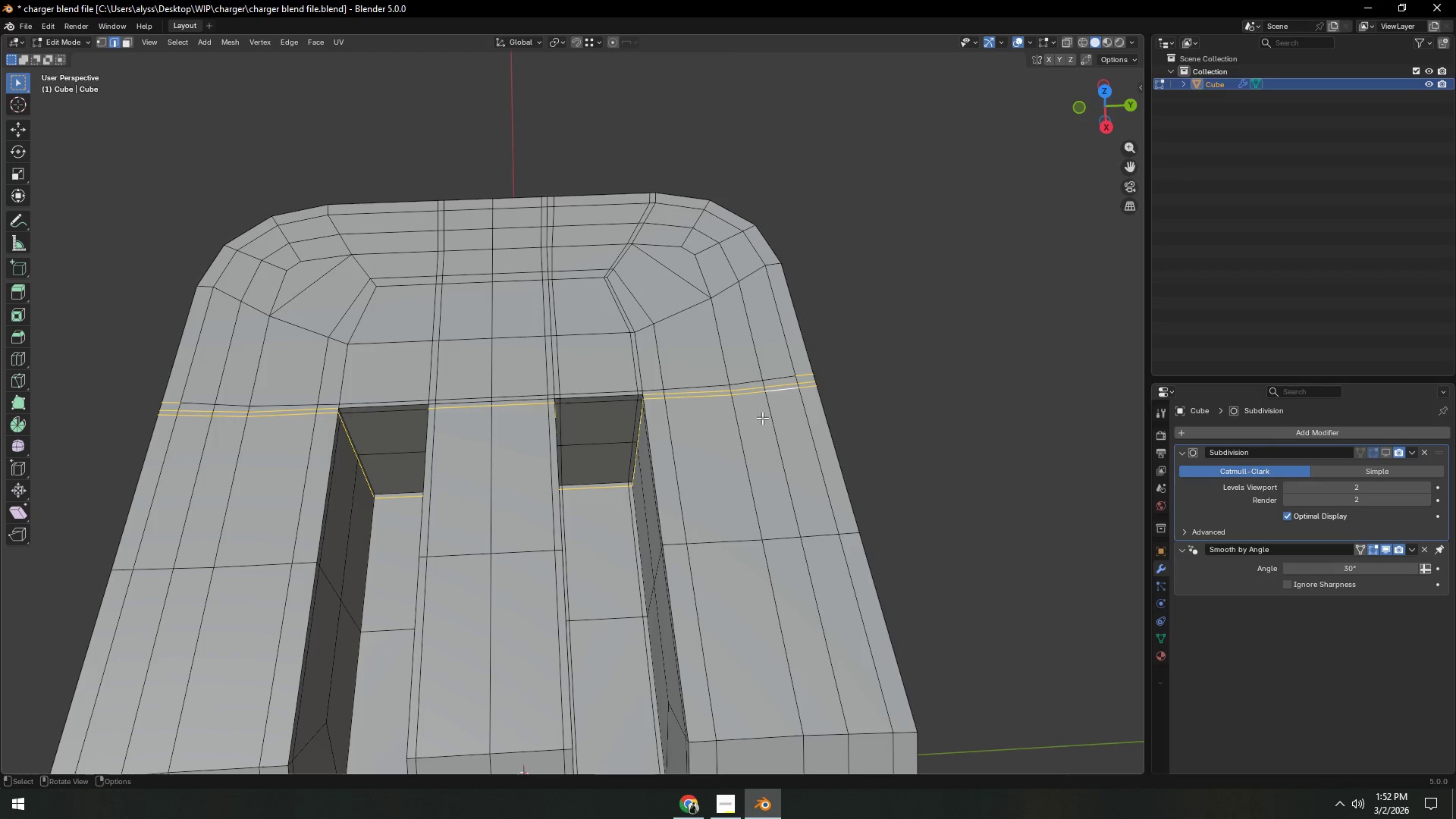 
key(C)
 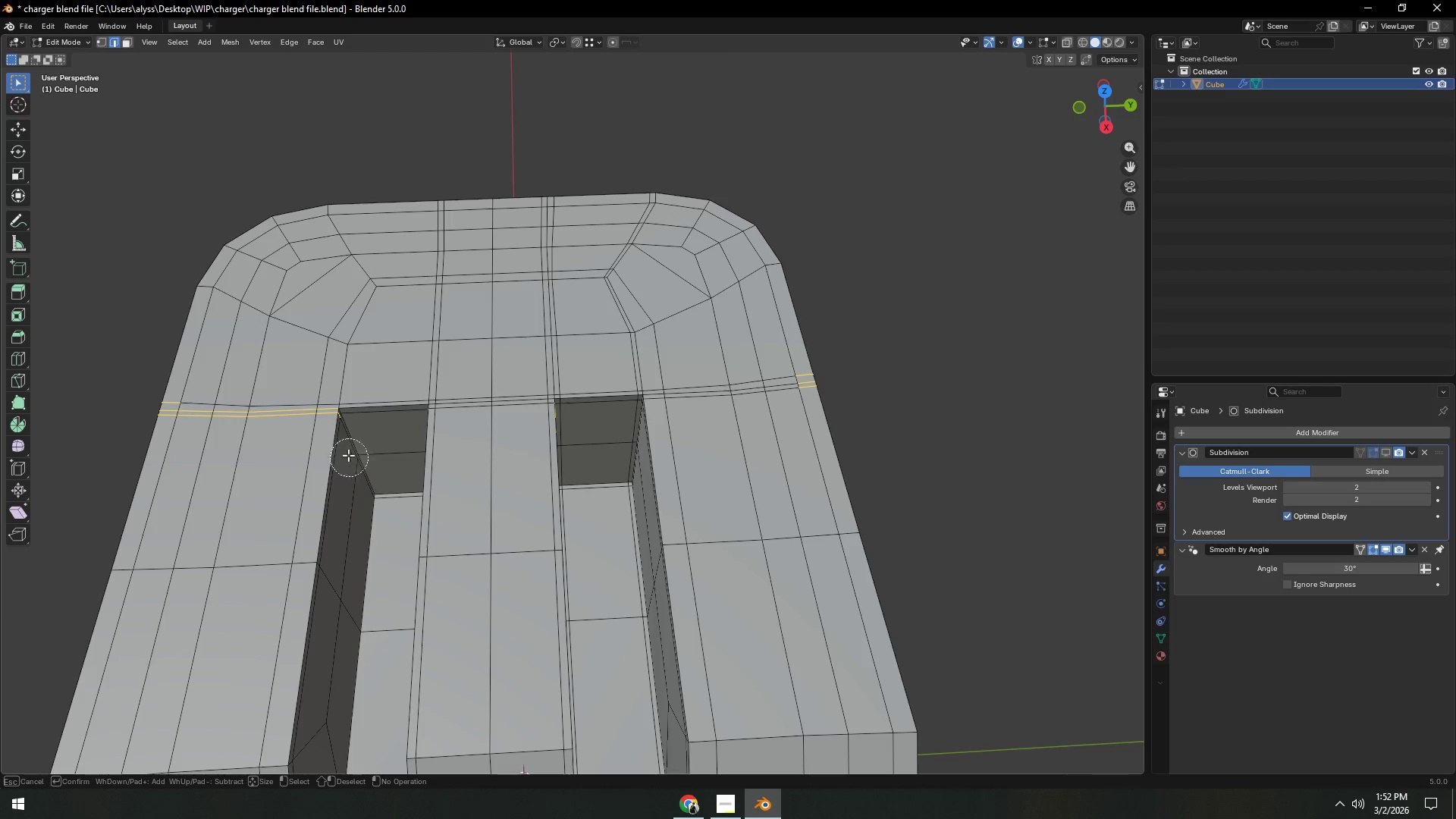 
middle_click([218, 417])
 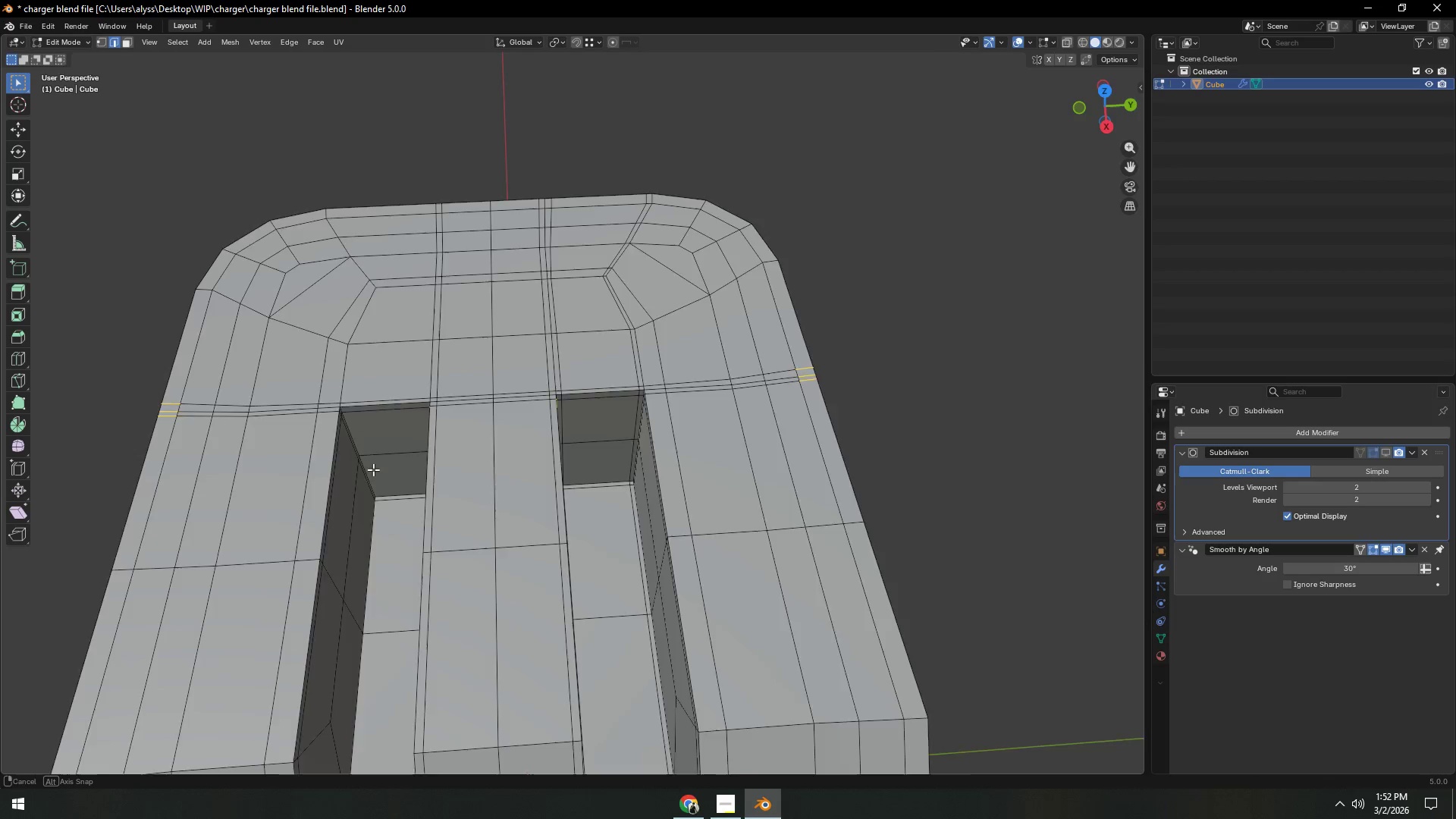 
right_click([218, 417])
 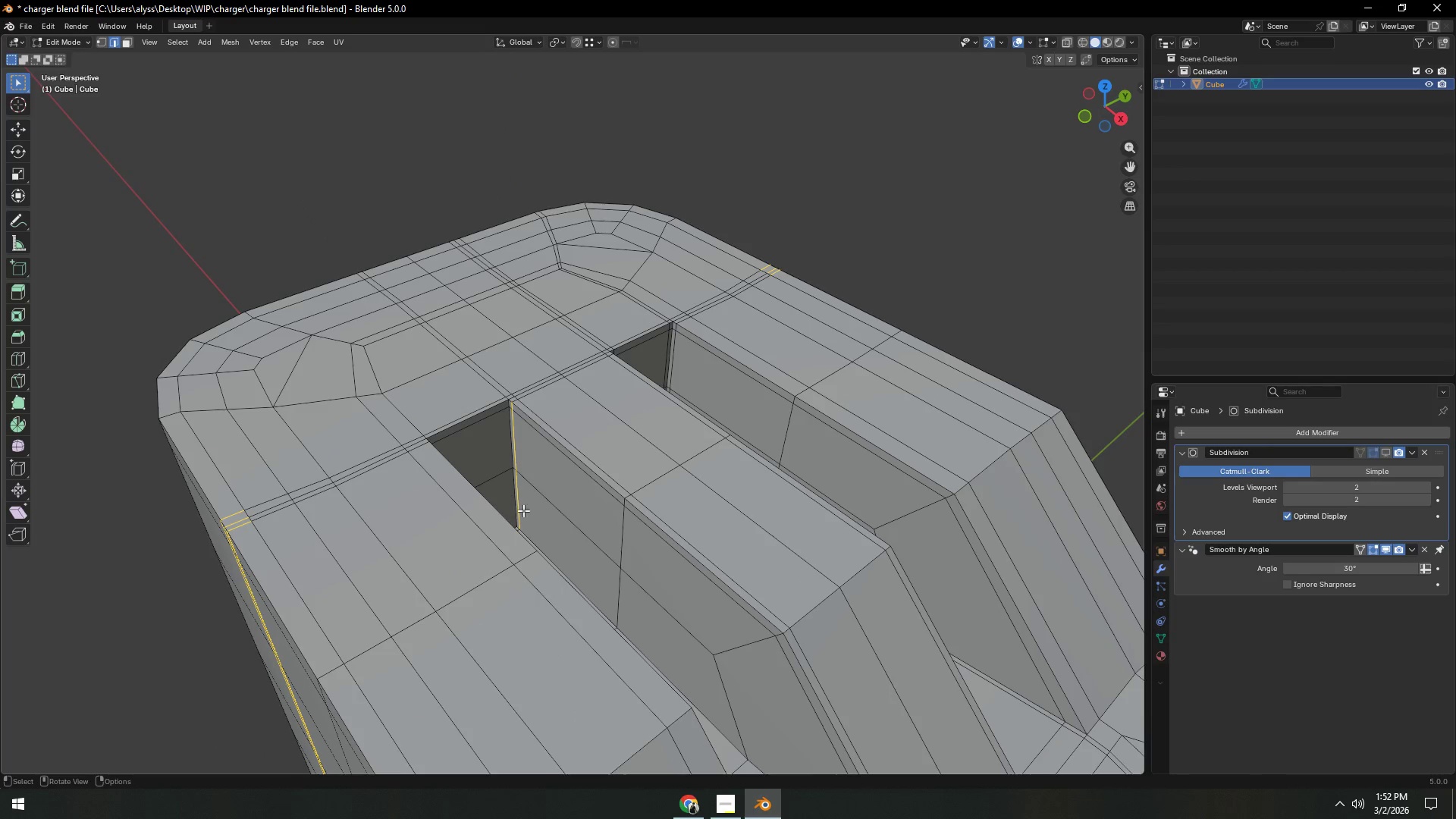 
key(C)
 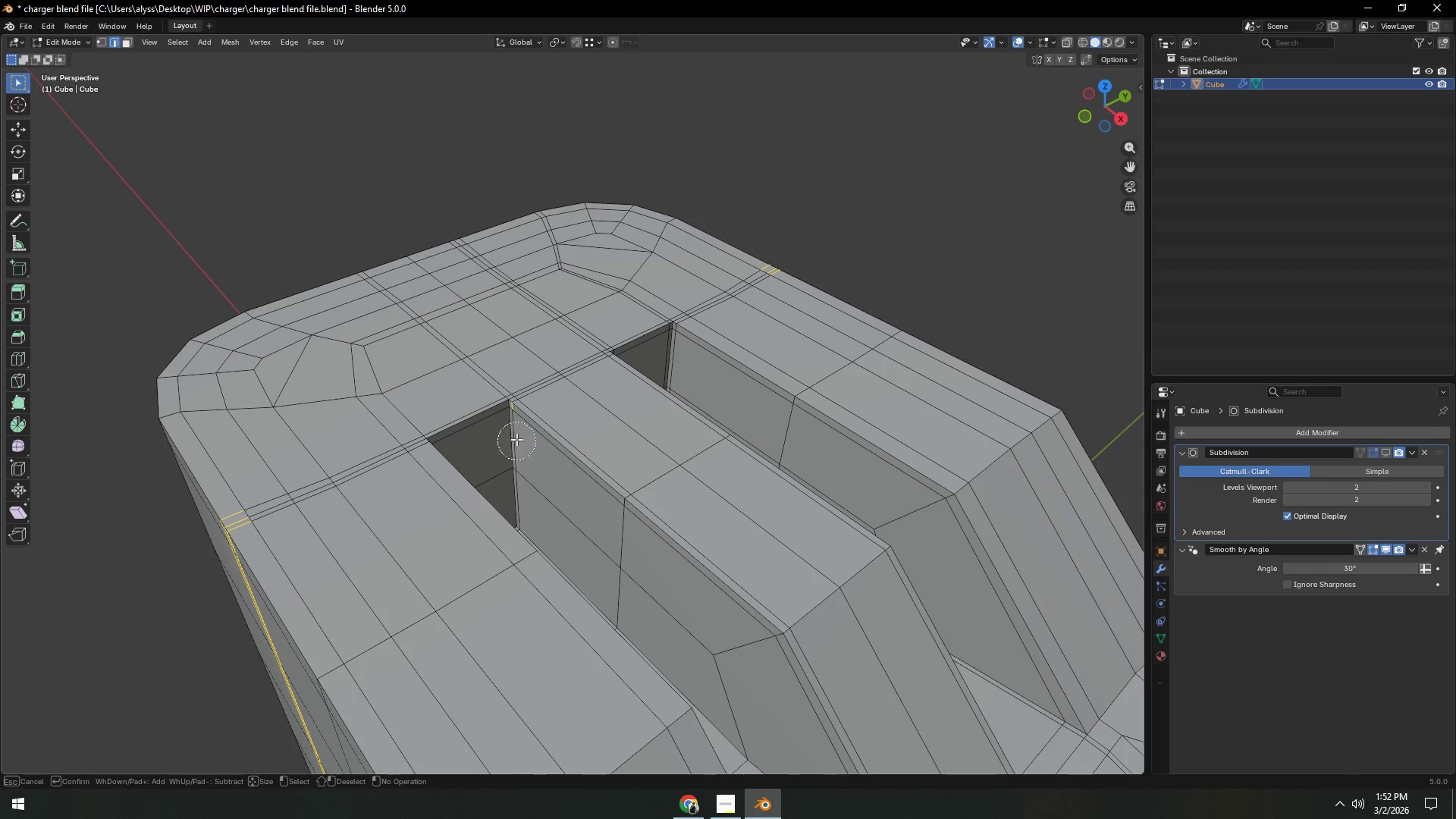 
right_click([515, 428])
 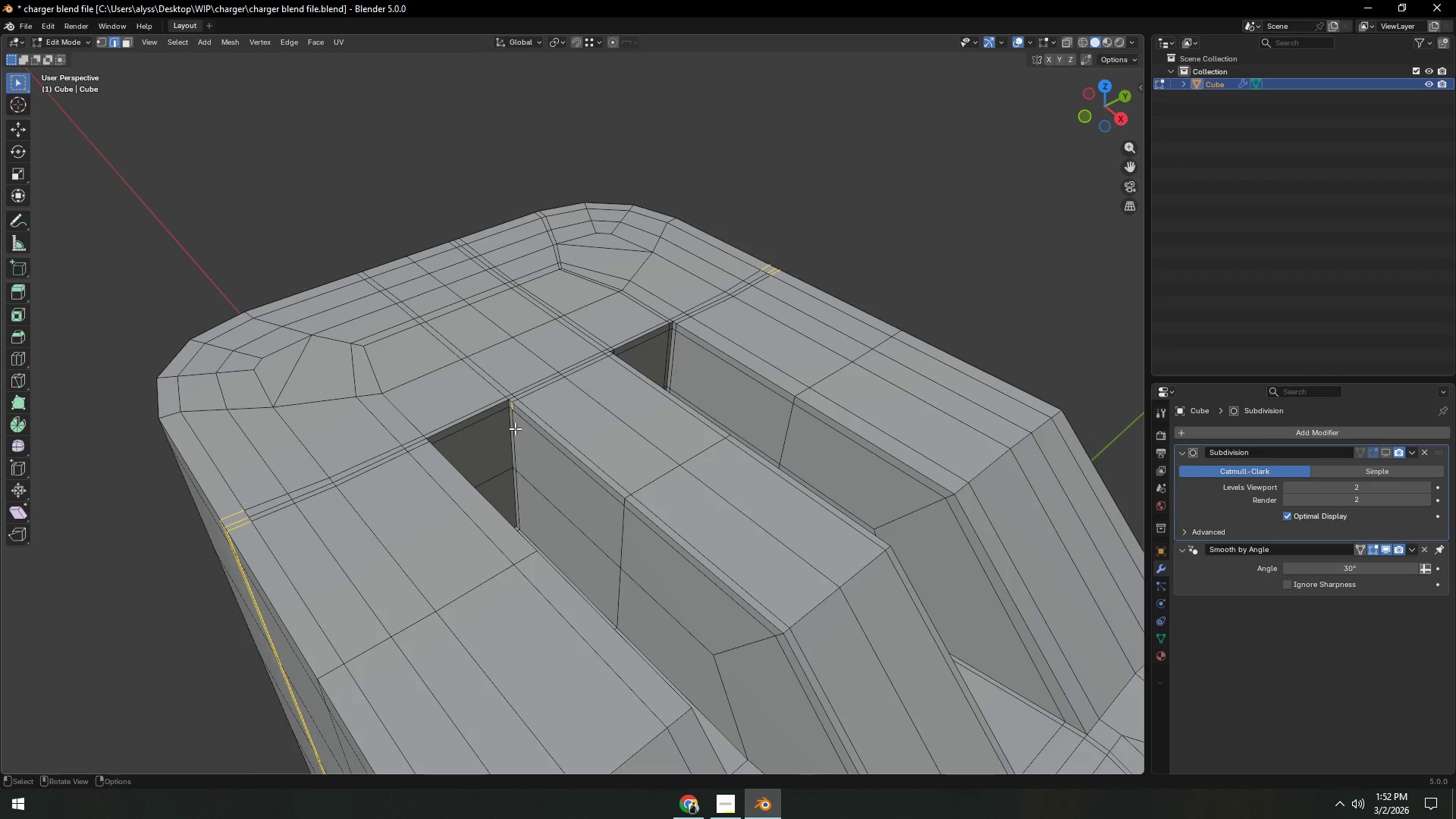 
key(C)
 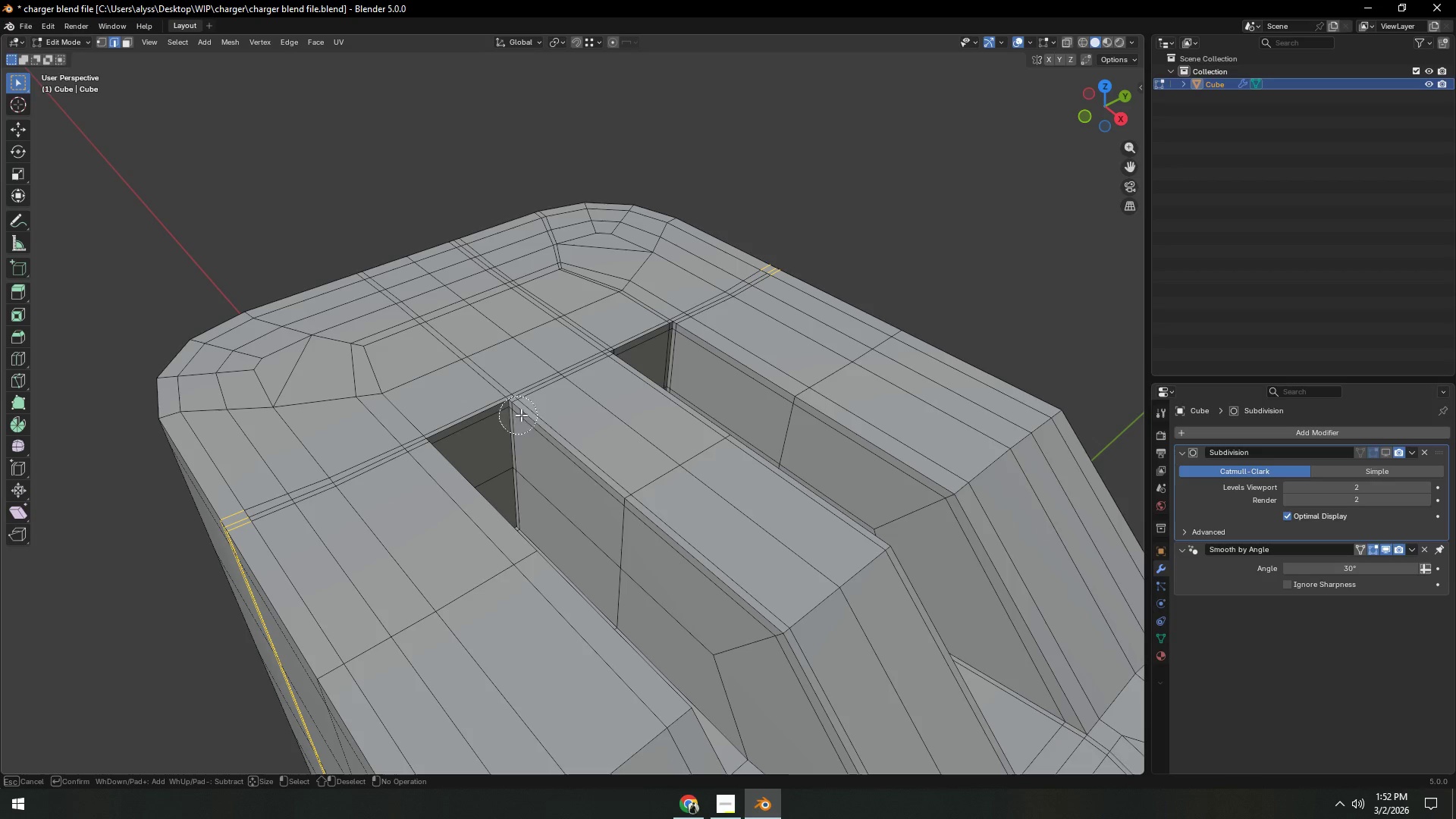 
right_click([634, 419])
 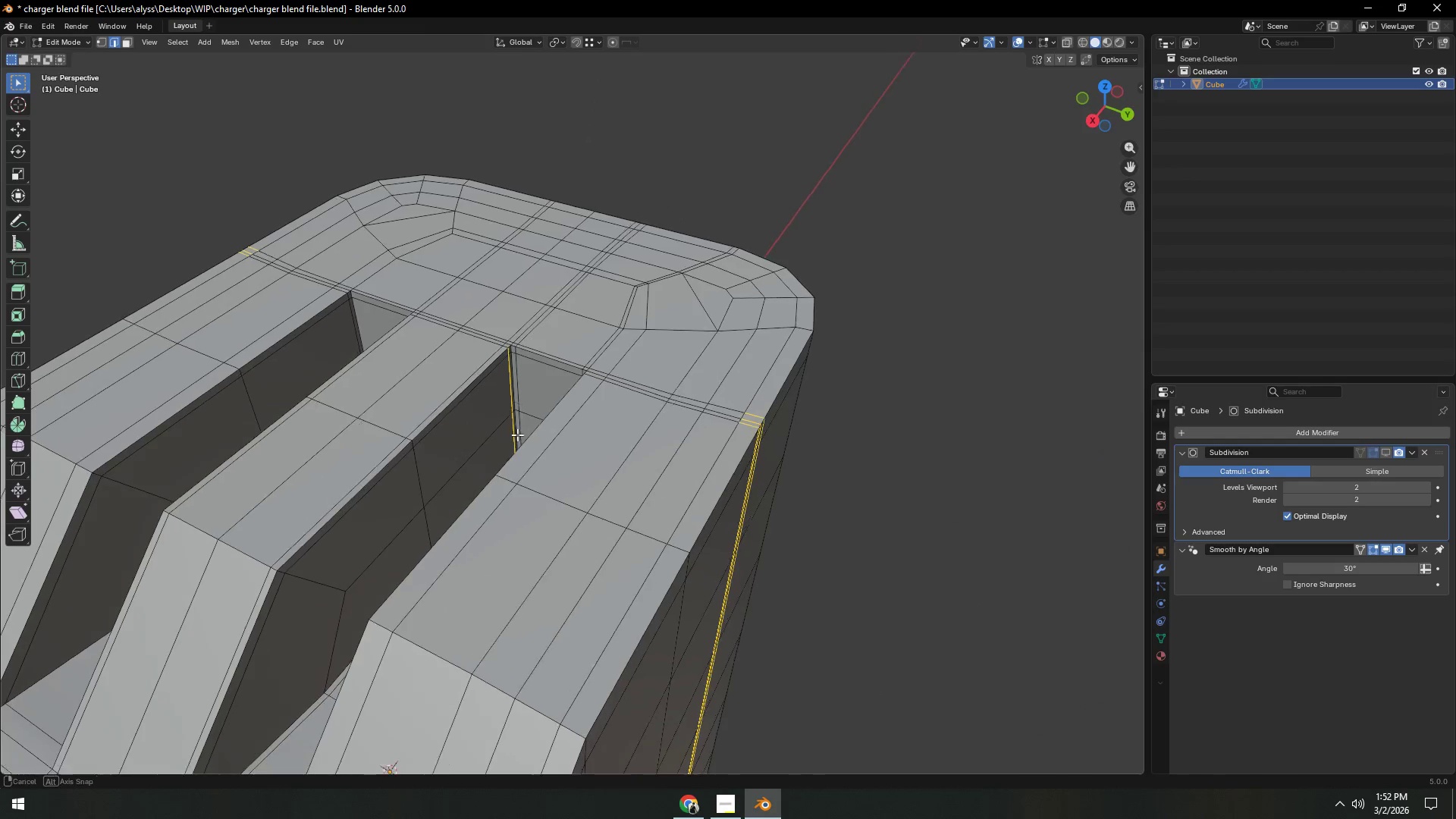 
scroll: coordinate [633, 419], scroll_direction: down, amount: 2.0
 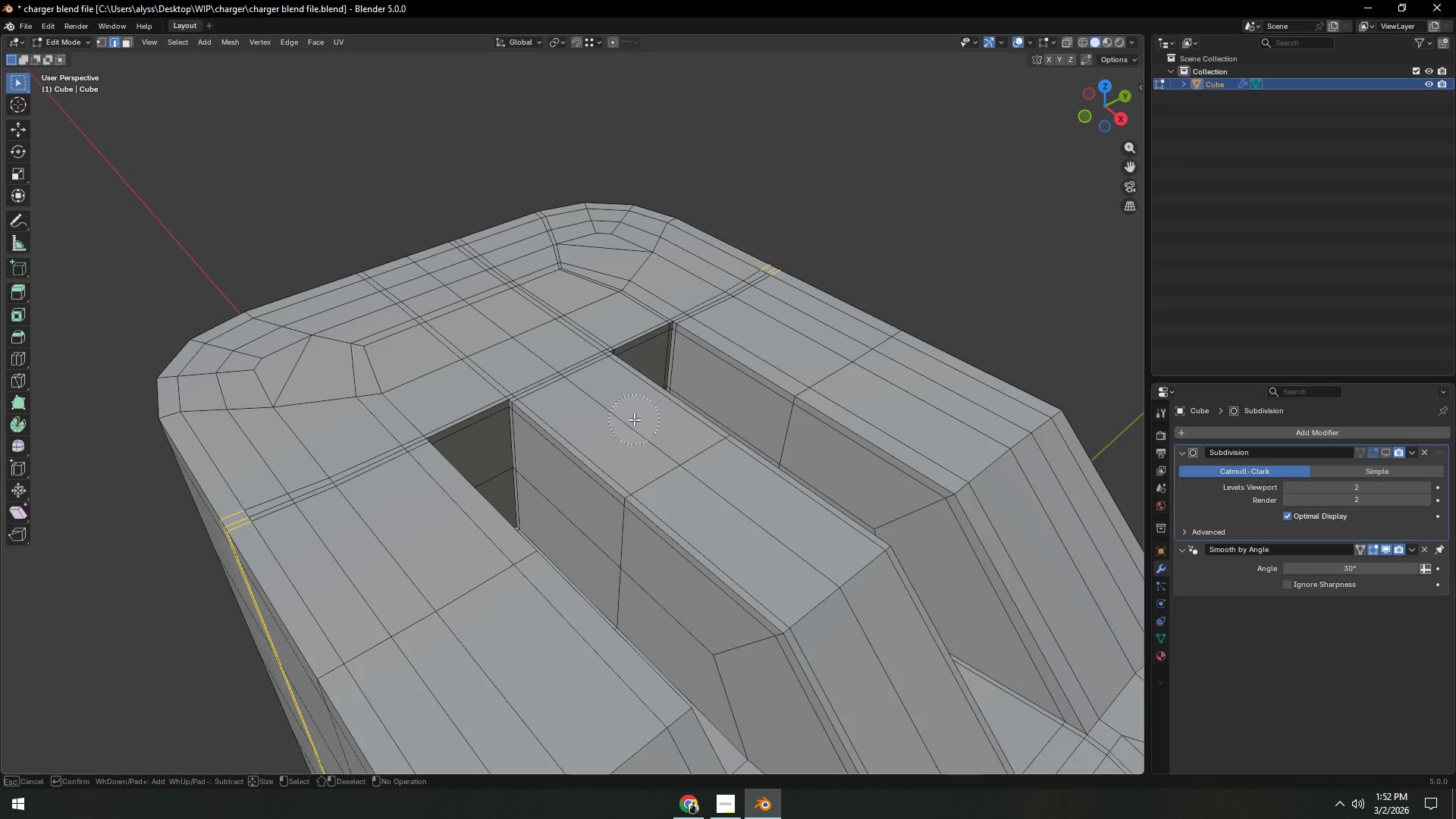 
key(C)
 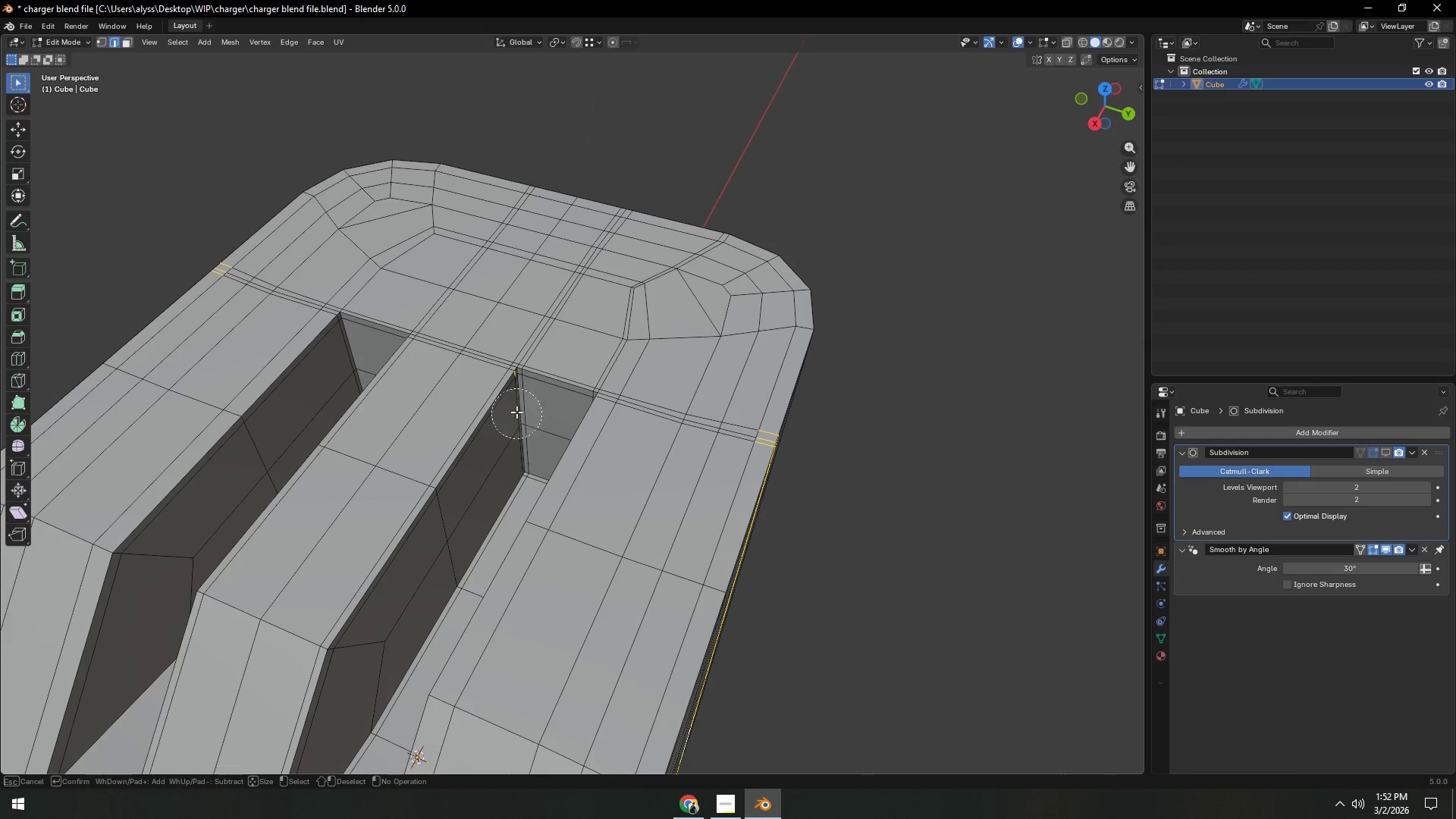 
right_click([516, 397])
 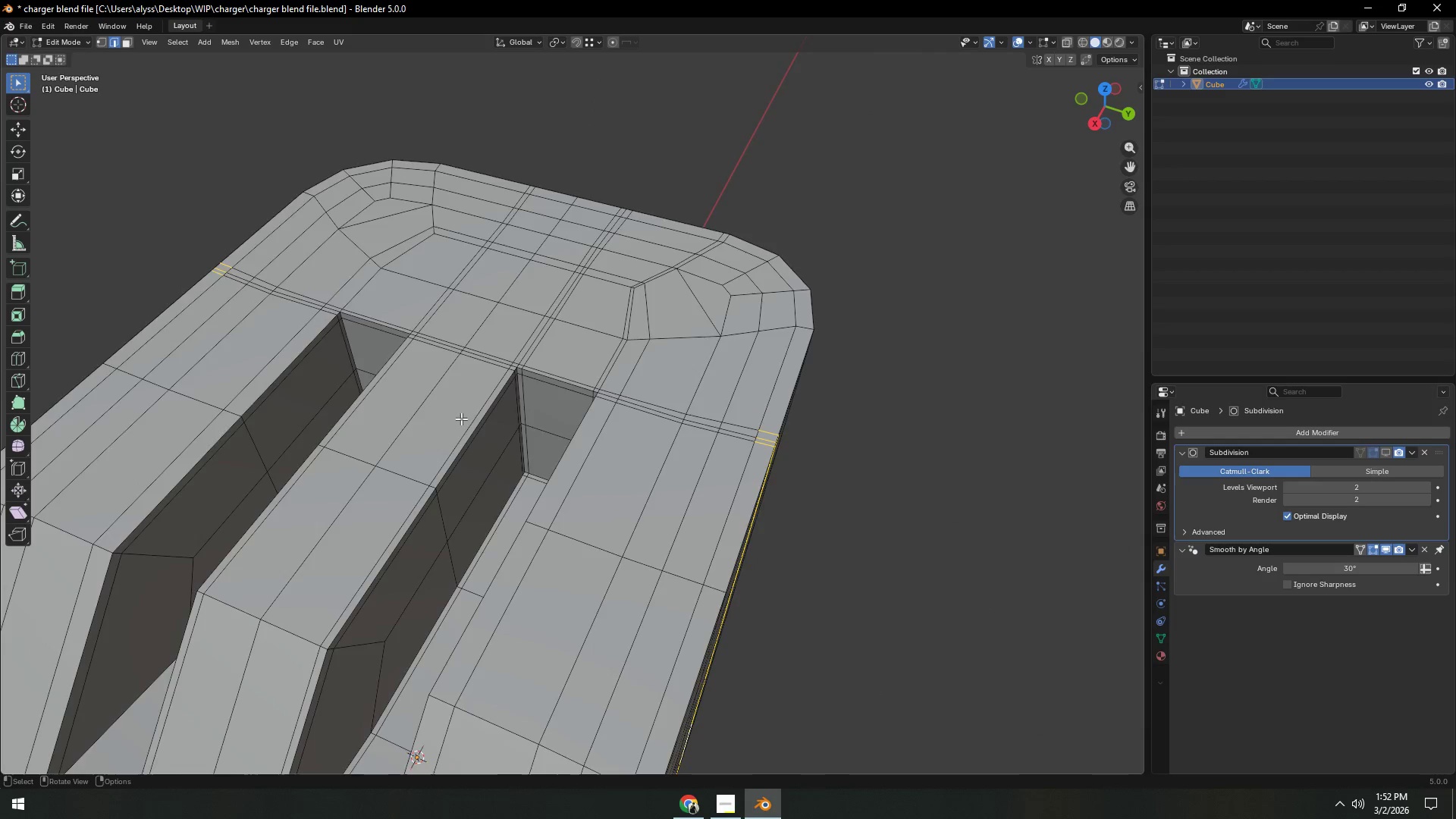 
scroll: coordinate [585, 454], scroll_direction: down, amount: 5.0
 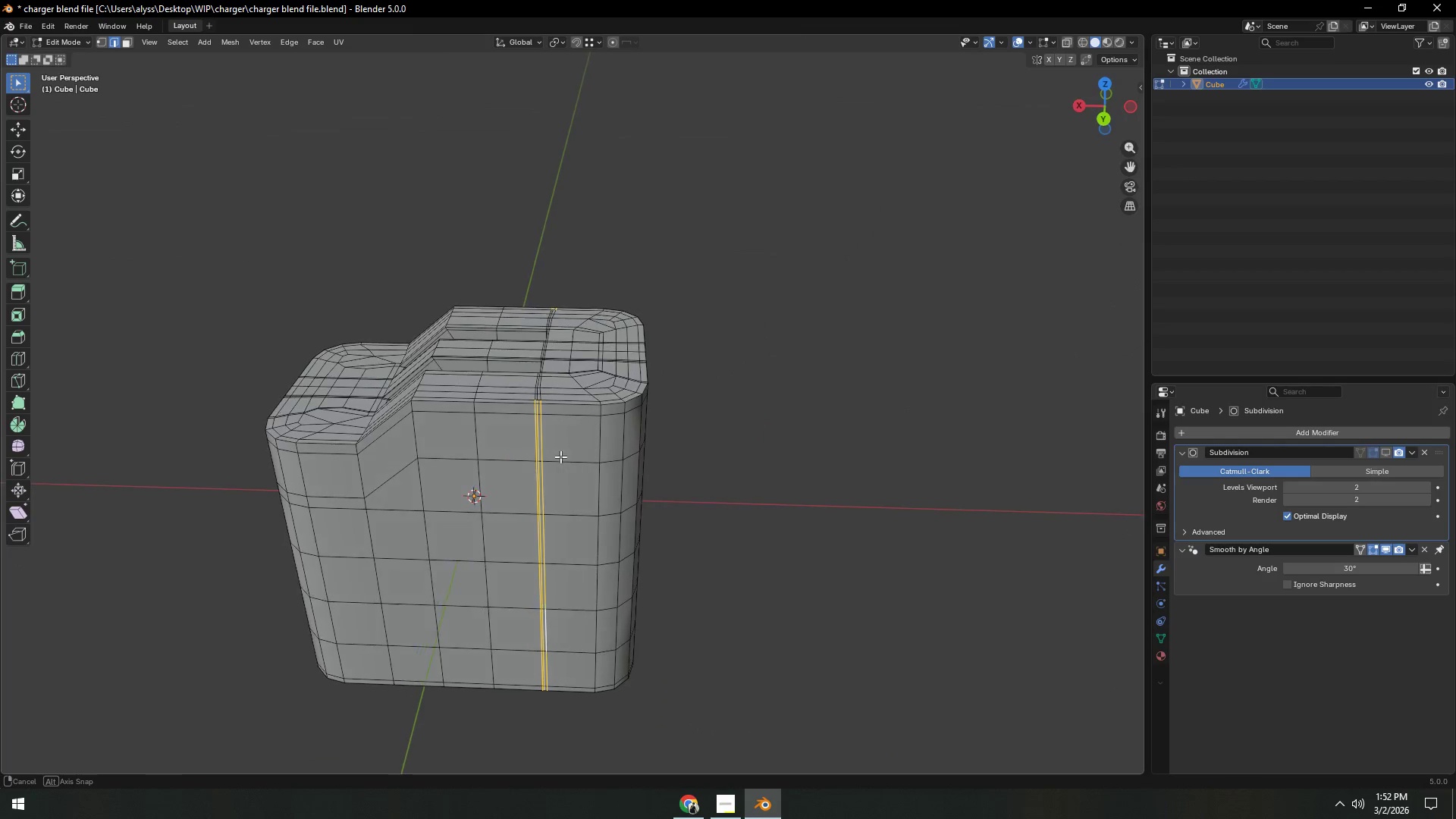 
hold_key(key=ShiftLeft, duration=1.01)
 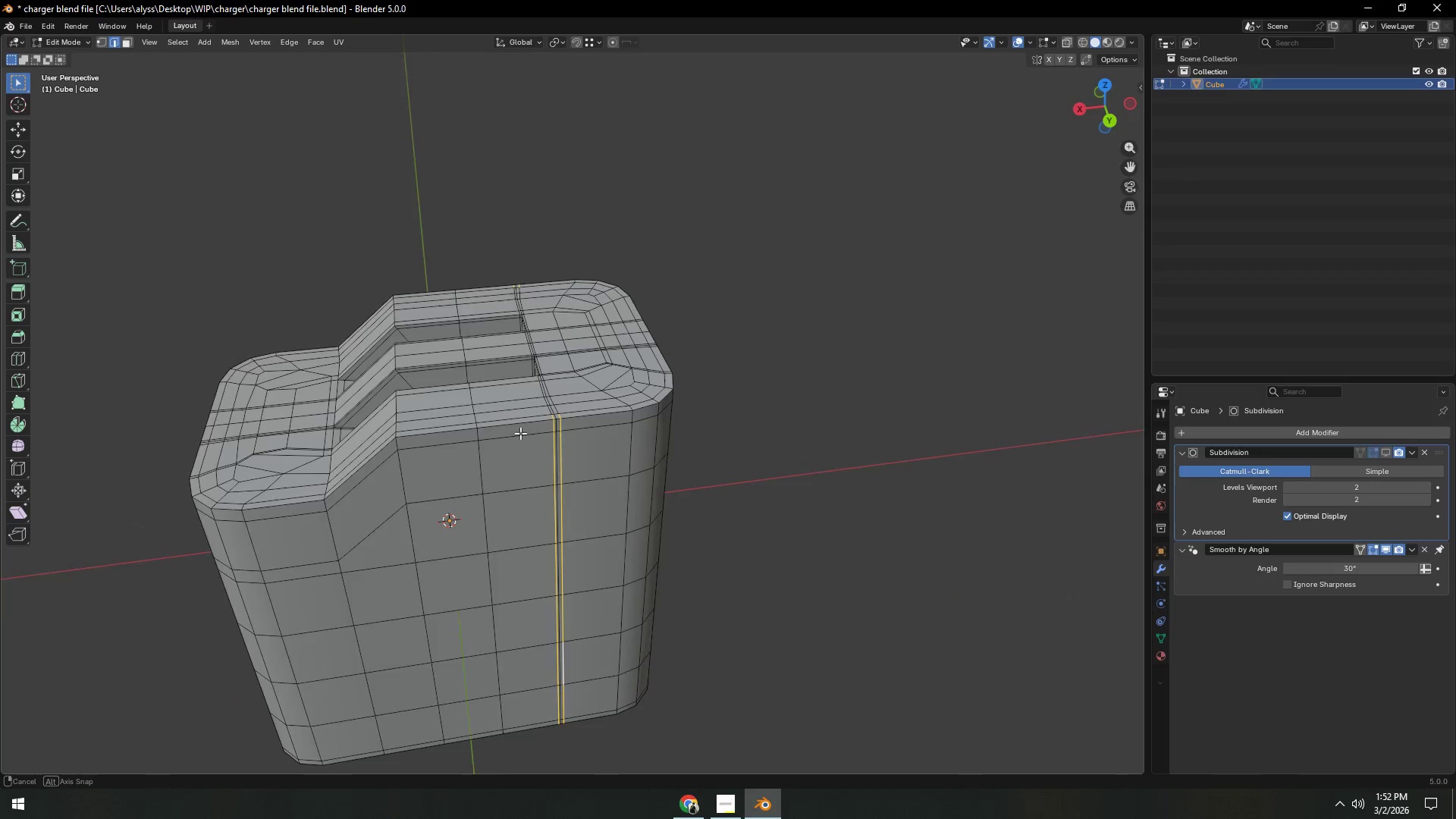 
scroll: coordinate [560, 457], scroll_direction: up, amount: 4.0
 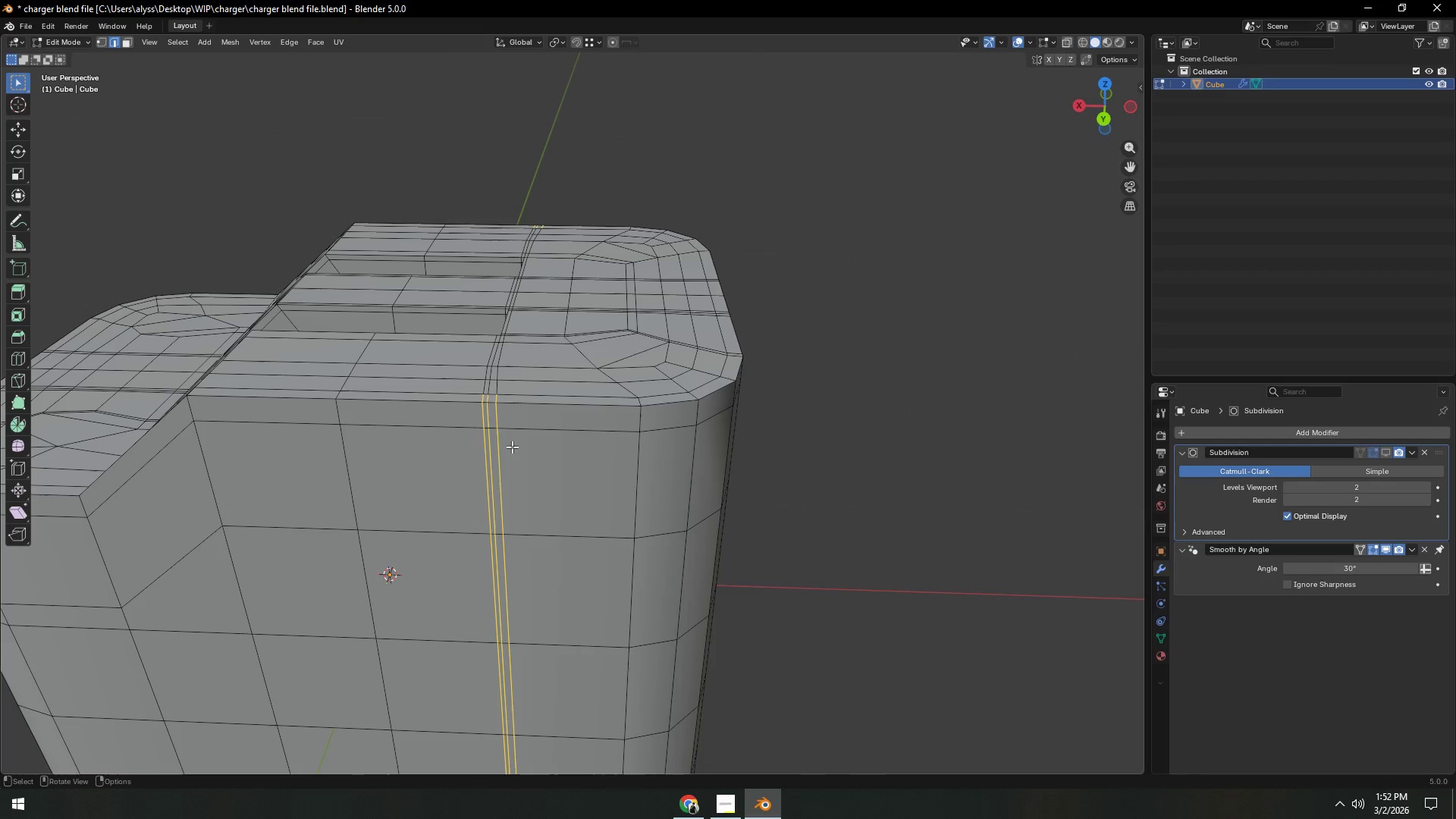 
hold_key(key=AltLeft, duration=0.67)
left_click([488, 419])
 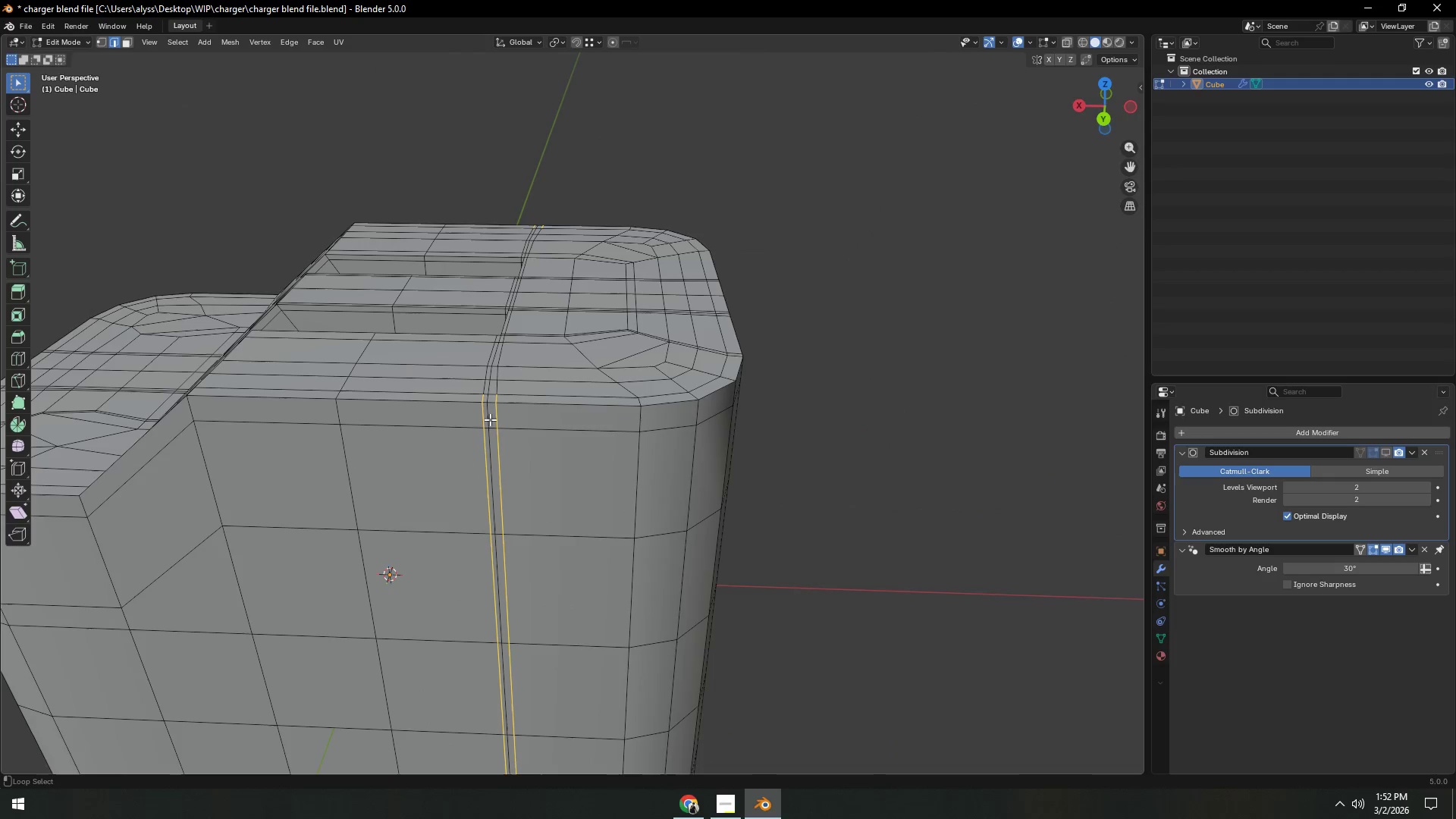 
scroll: coordinate [494, 422], scroll_direction: down, amount: 3.0
 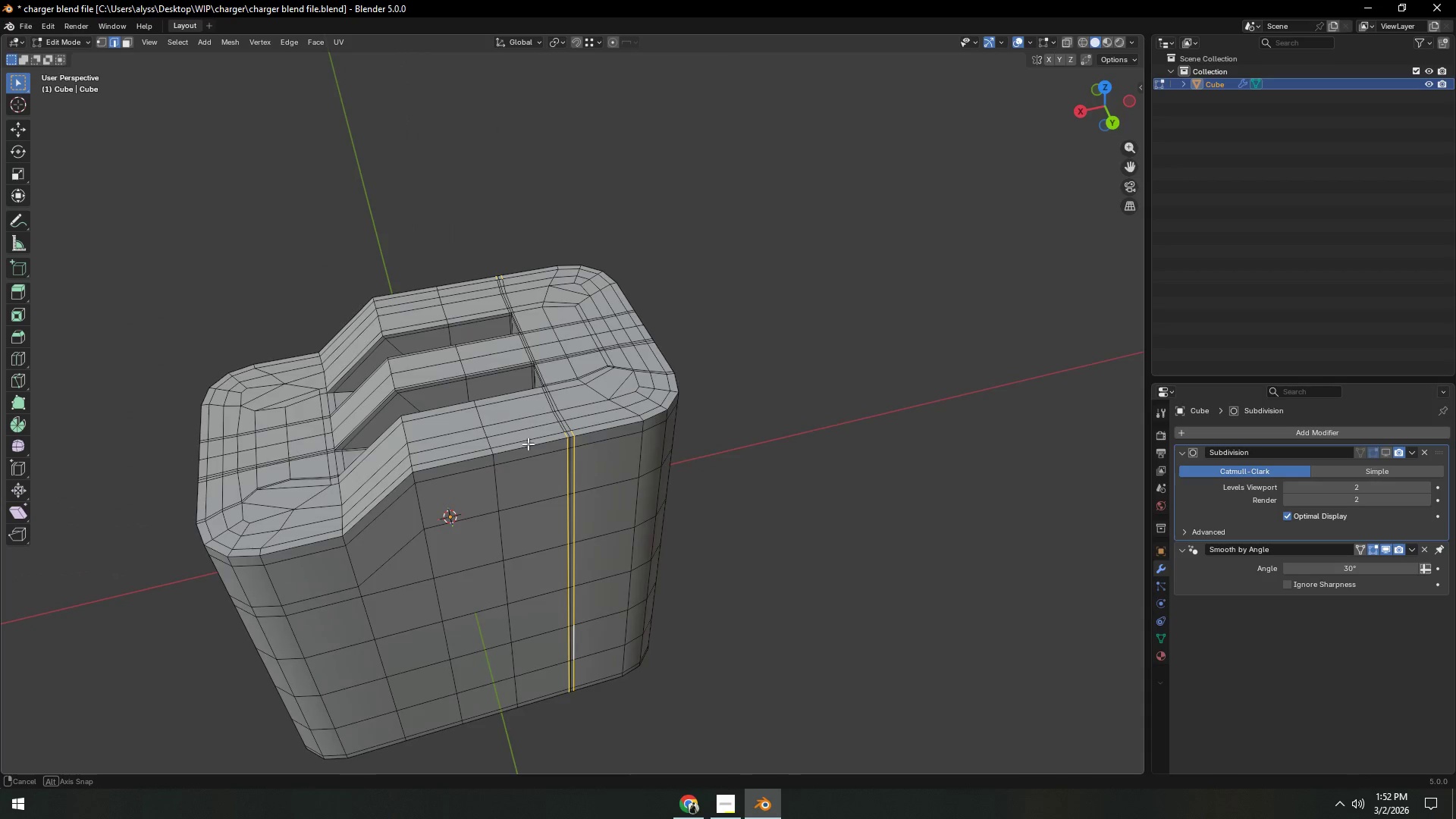 
scroll: coordinate [528, 444], scroll_direction: up, amount: 3.0
 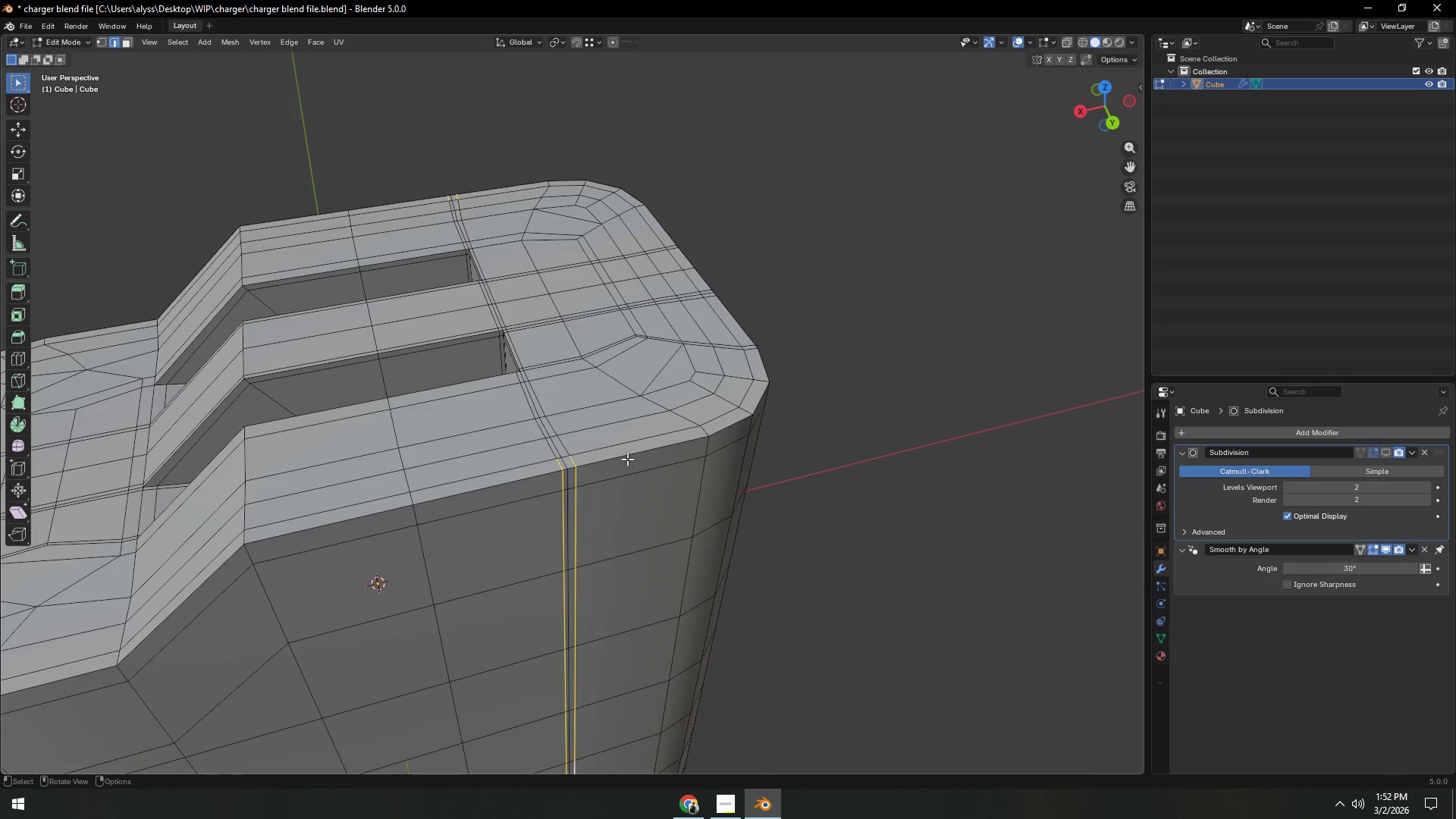 
key(Control+X)
 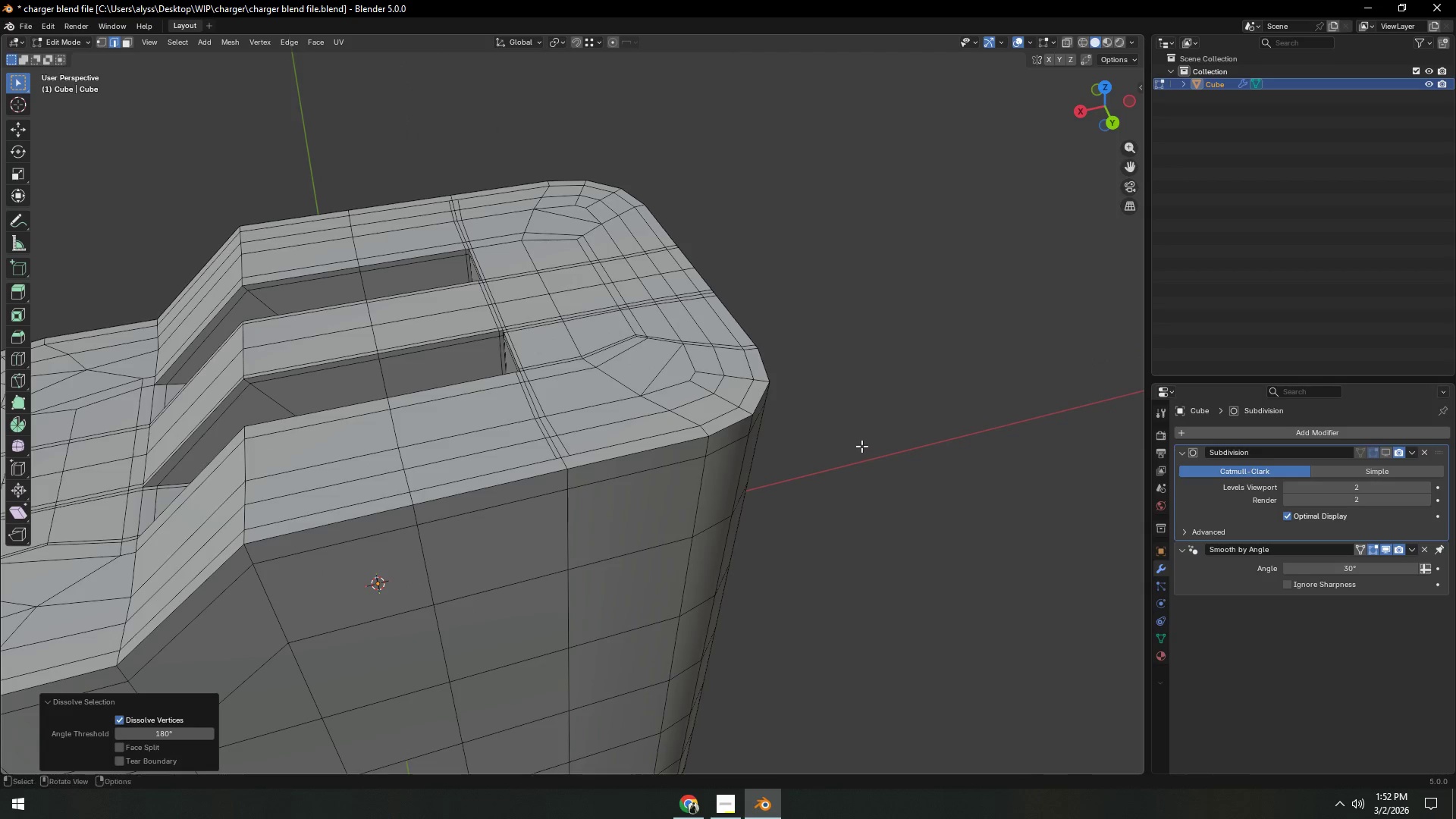 
left_click([861, 446])
 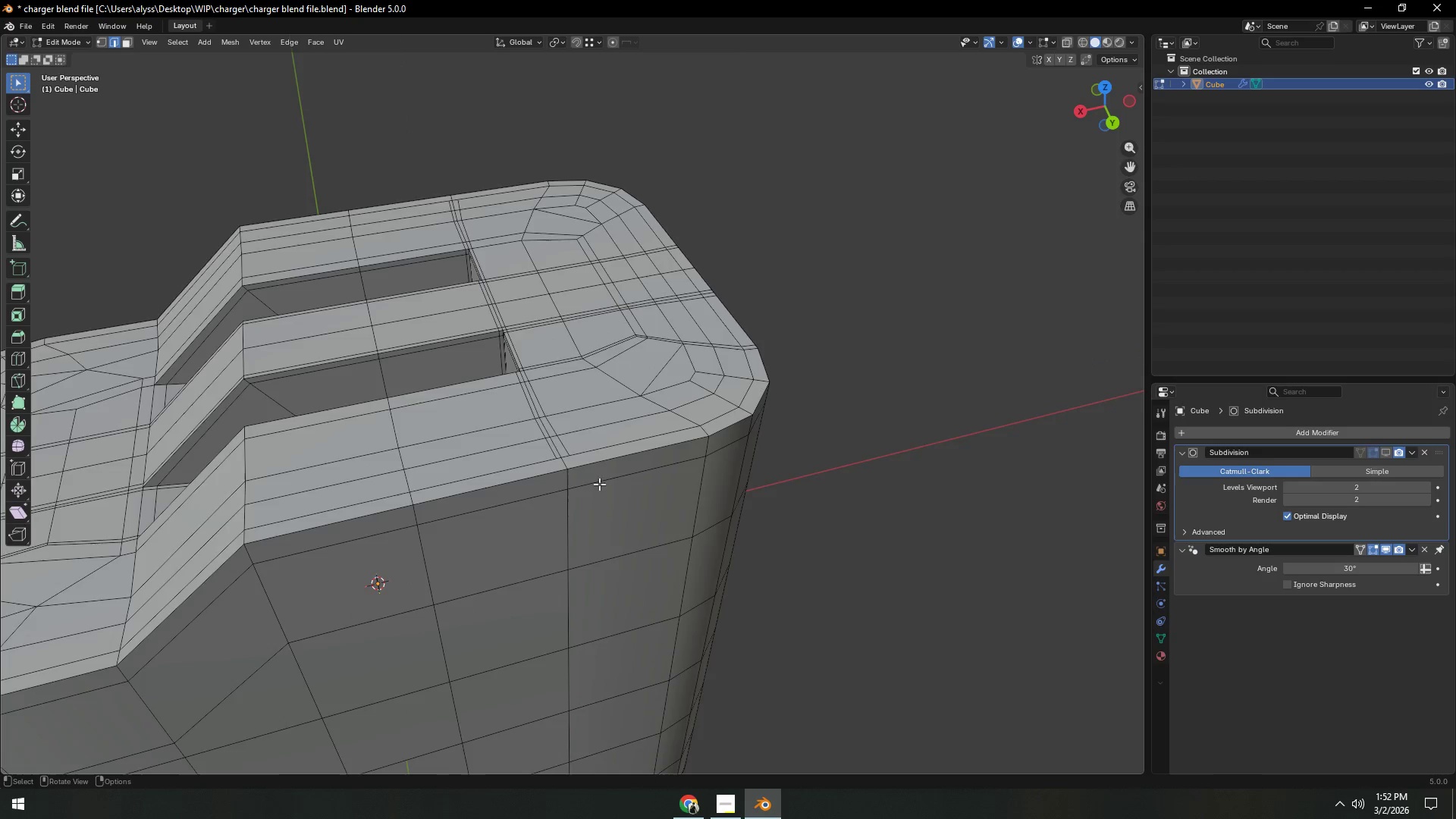 
scroll: coordinate [630, 440], scroll_direction: down, amount: 4.0
 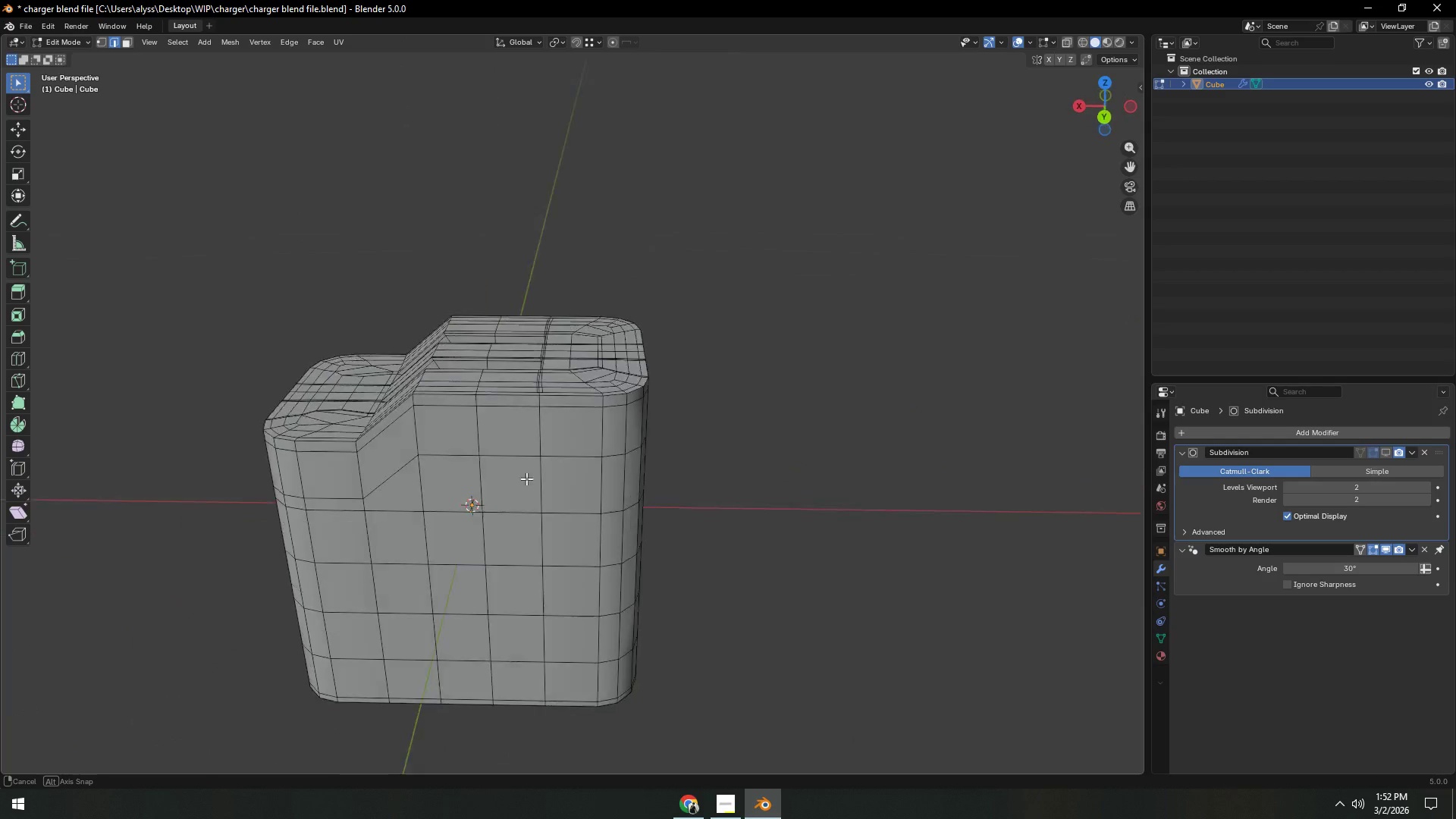 
scroll: coordinate [510, 485], scroll_direction: up, amount: 3.0
 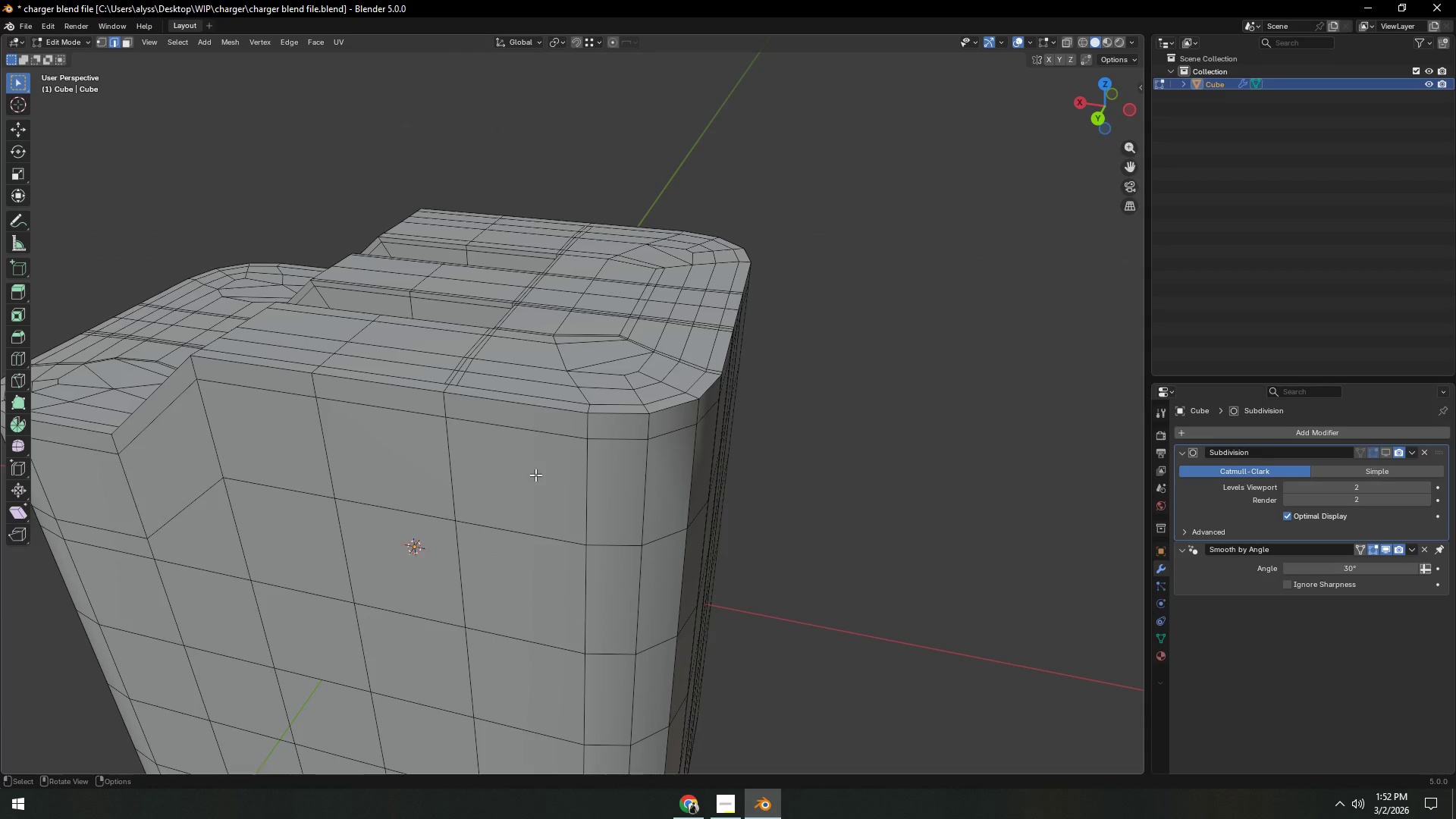 
wait(12.45)
 